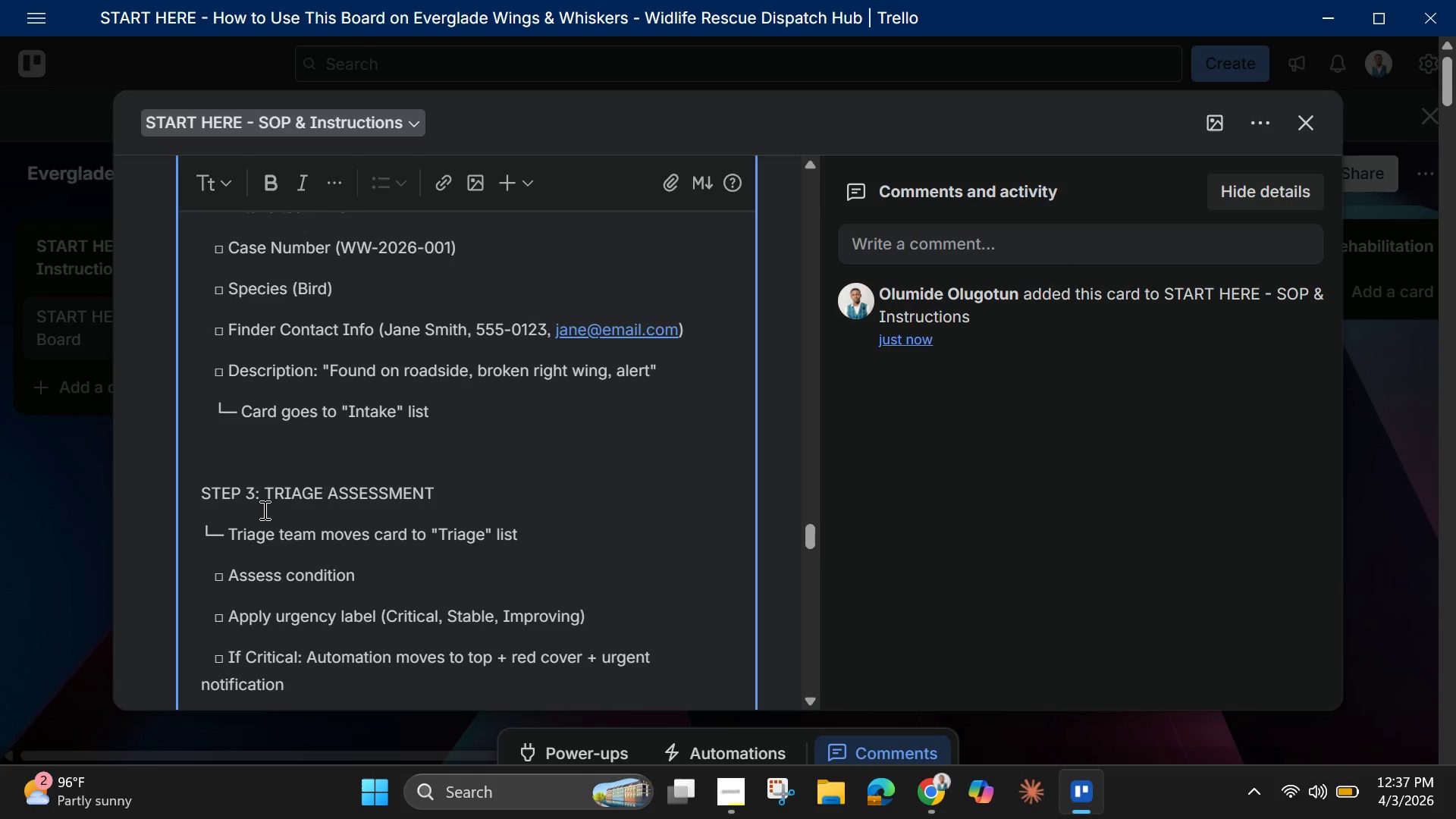 
scroll: coordinate [266, 507], scroll_direction: up, amount: 3.0
 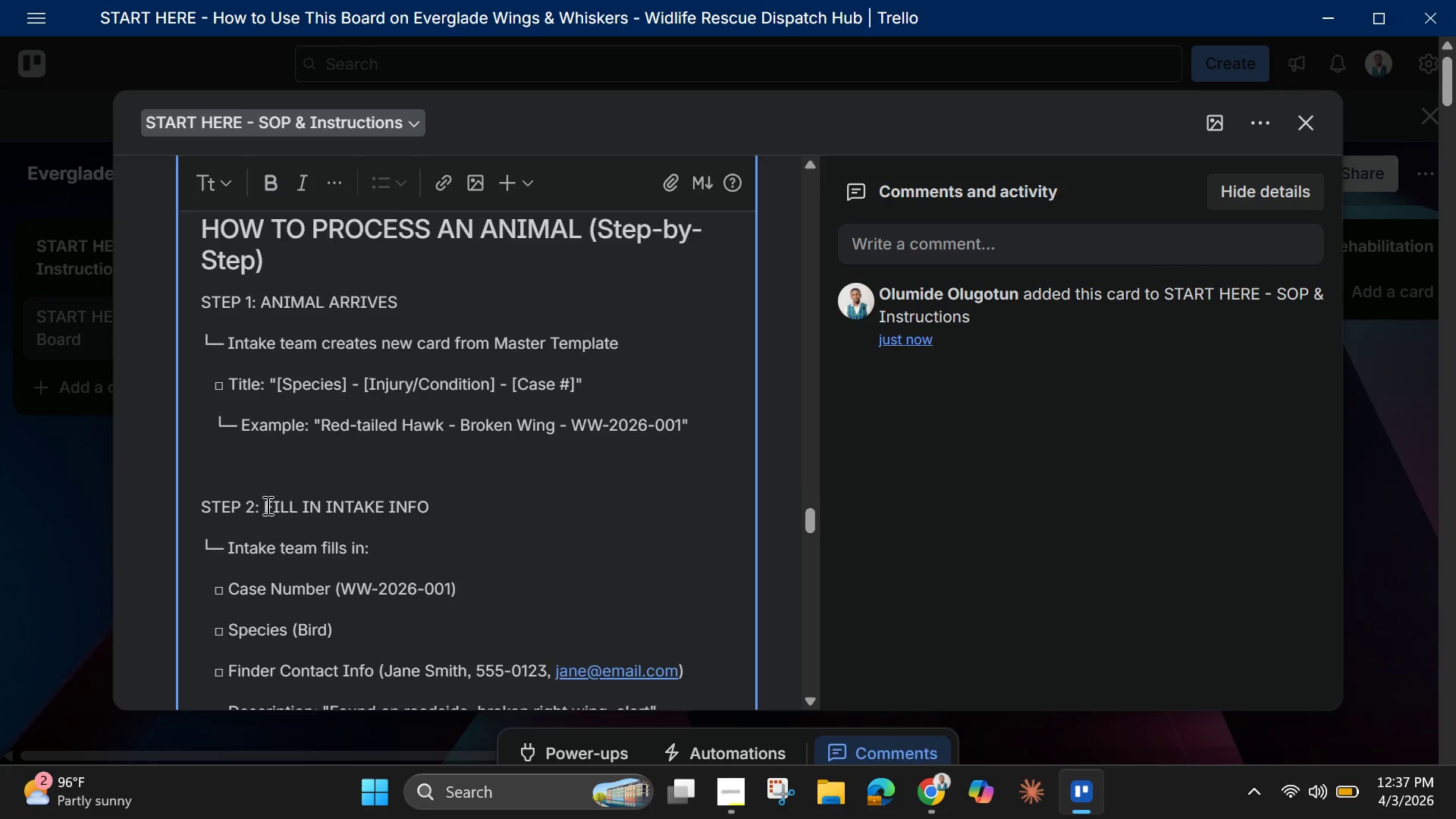 
scroll: coordinate [266, 505], scroll_direction: down, amount: 3.0
 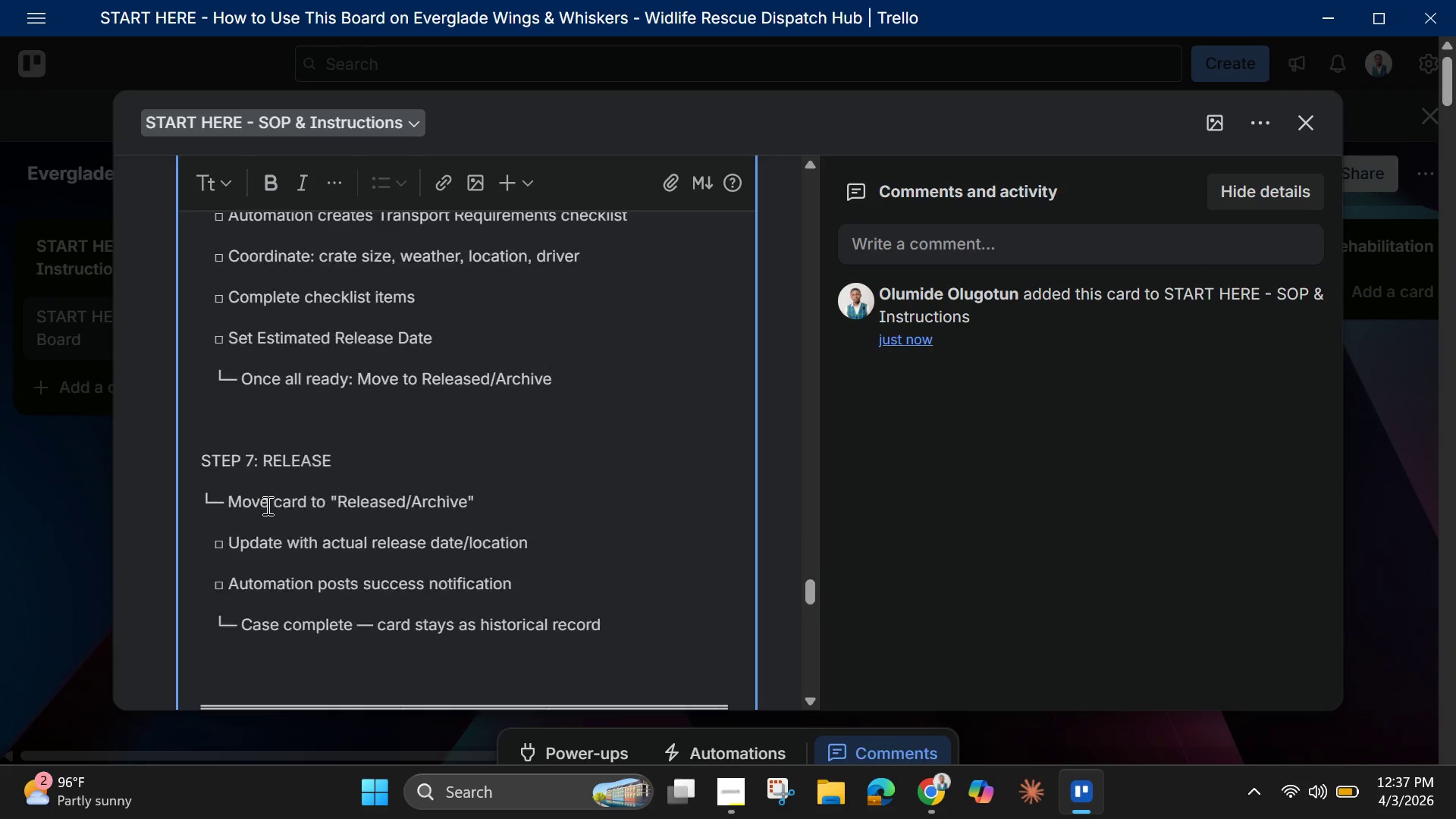 
scroll: coordinate [266, 505], scroll_direction: up, amount: 2.0
 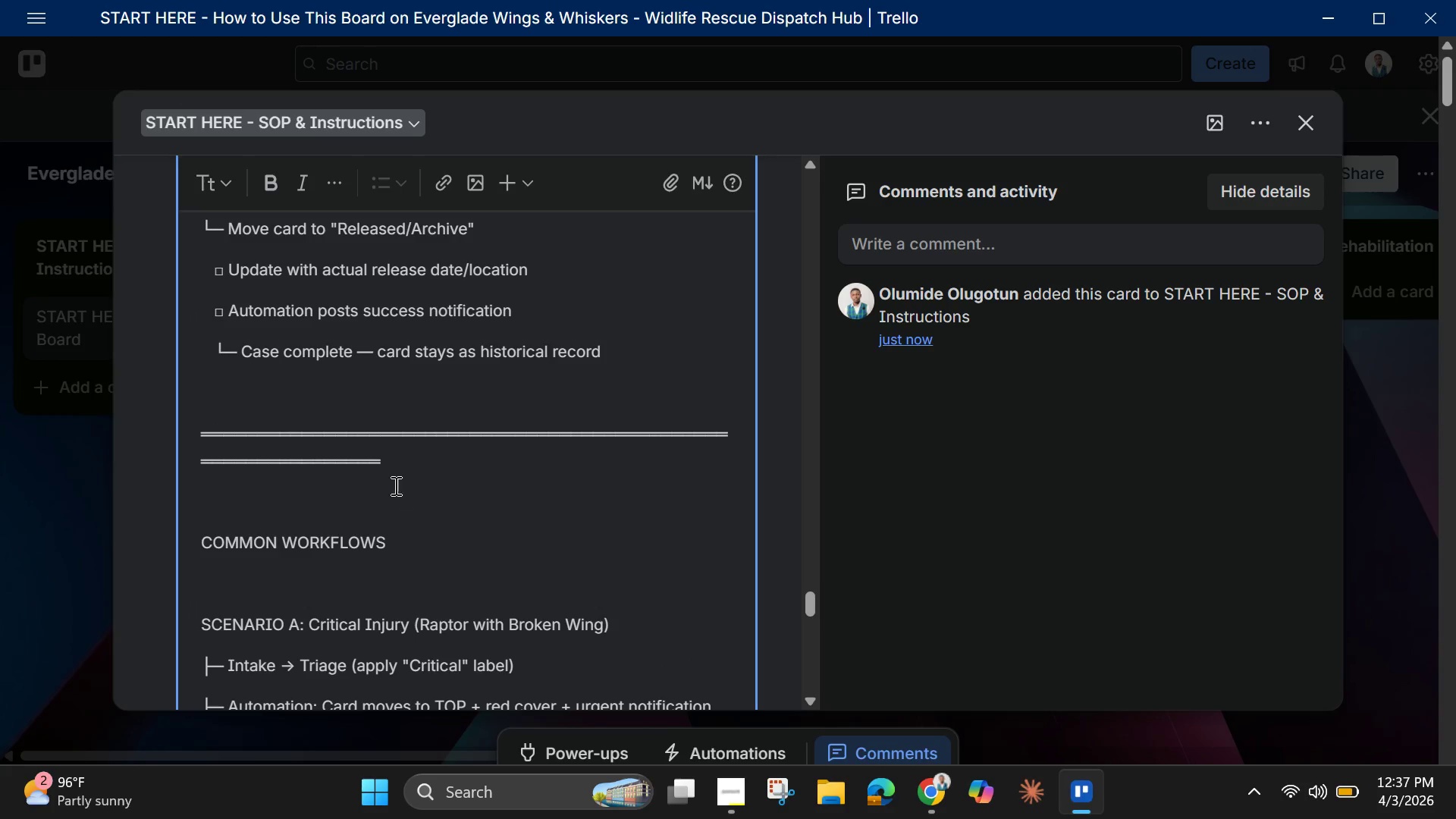 
left_click_drag(start_coordinate=[385, 479], to_coordinate=[190, 416])
 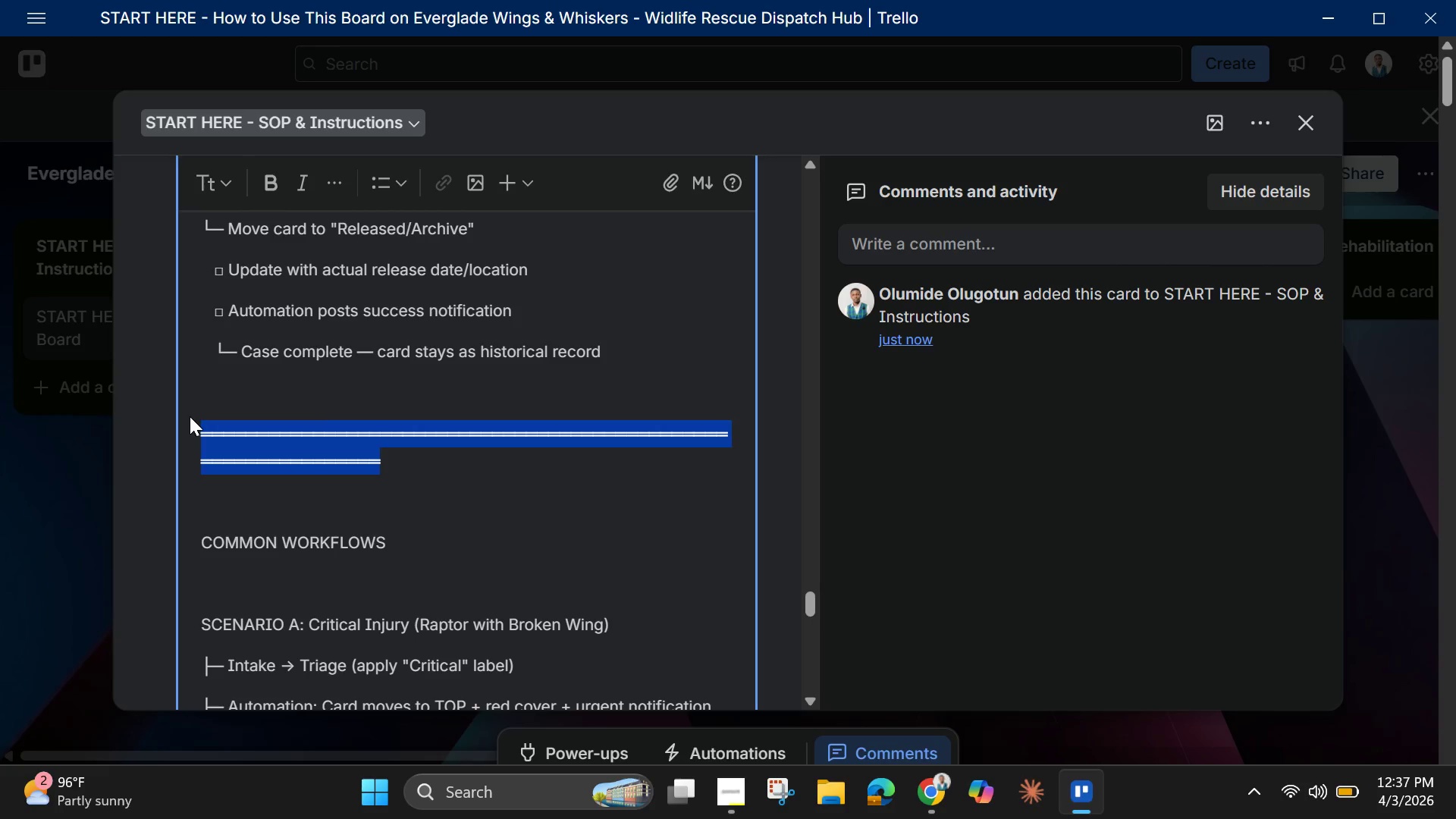 
key(Backspace)
 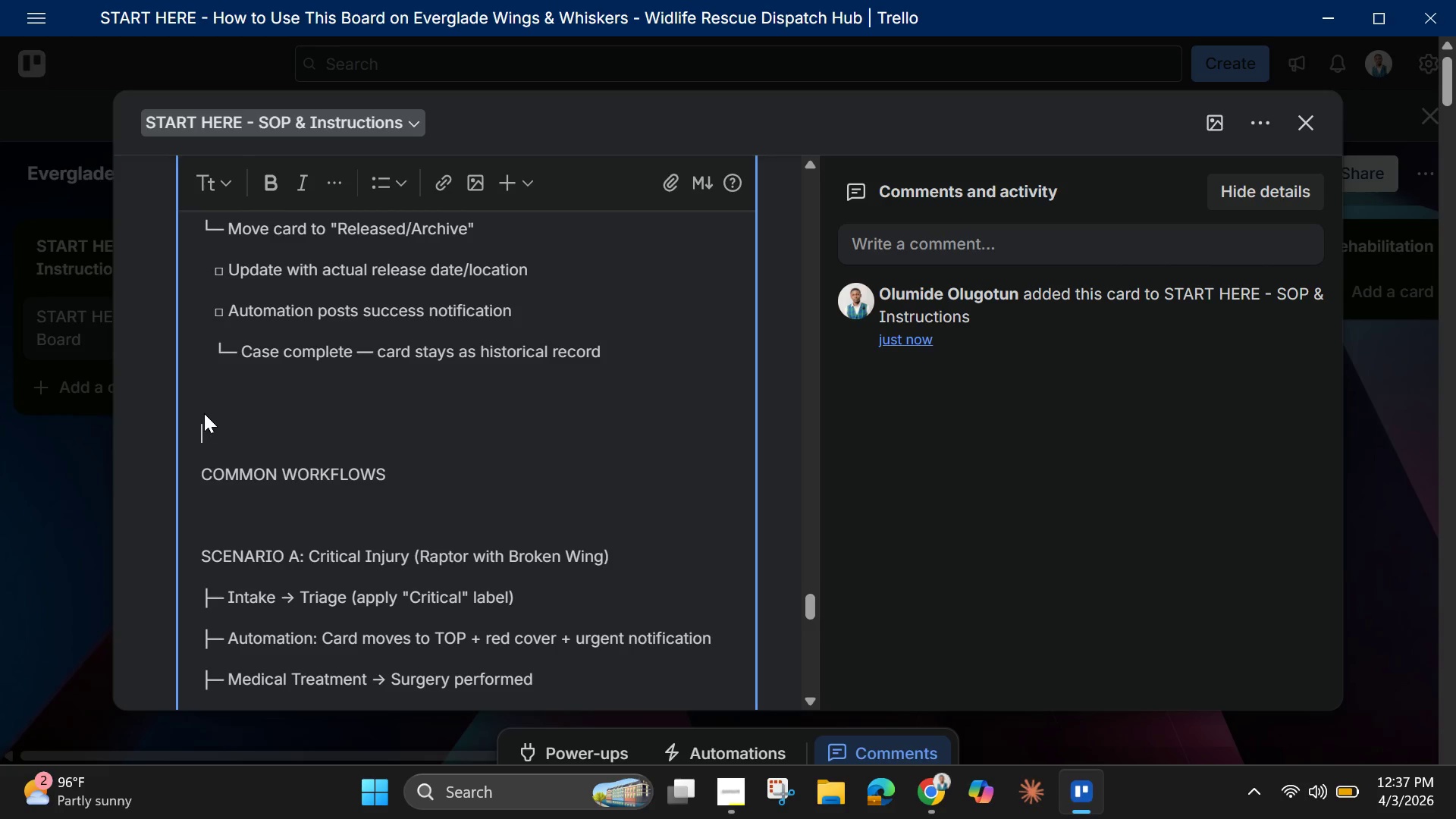 
key(Backspace)
 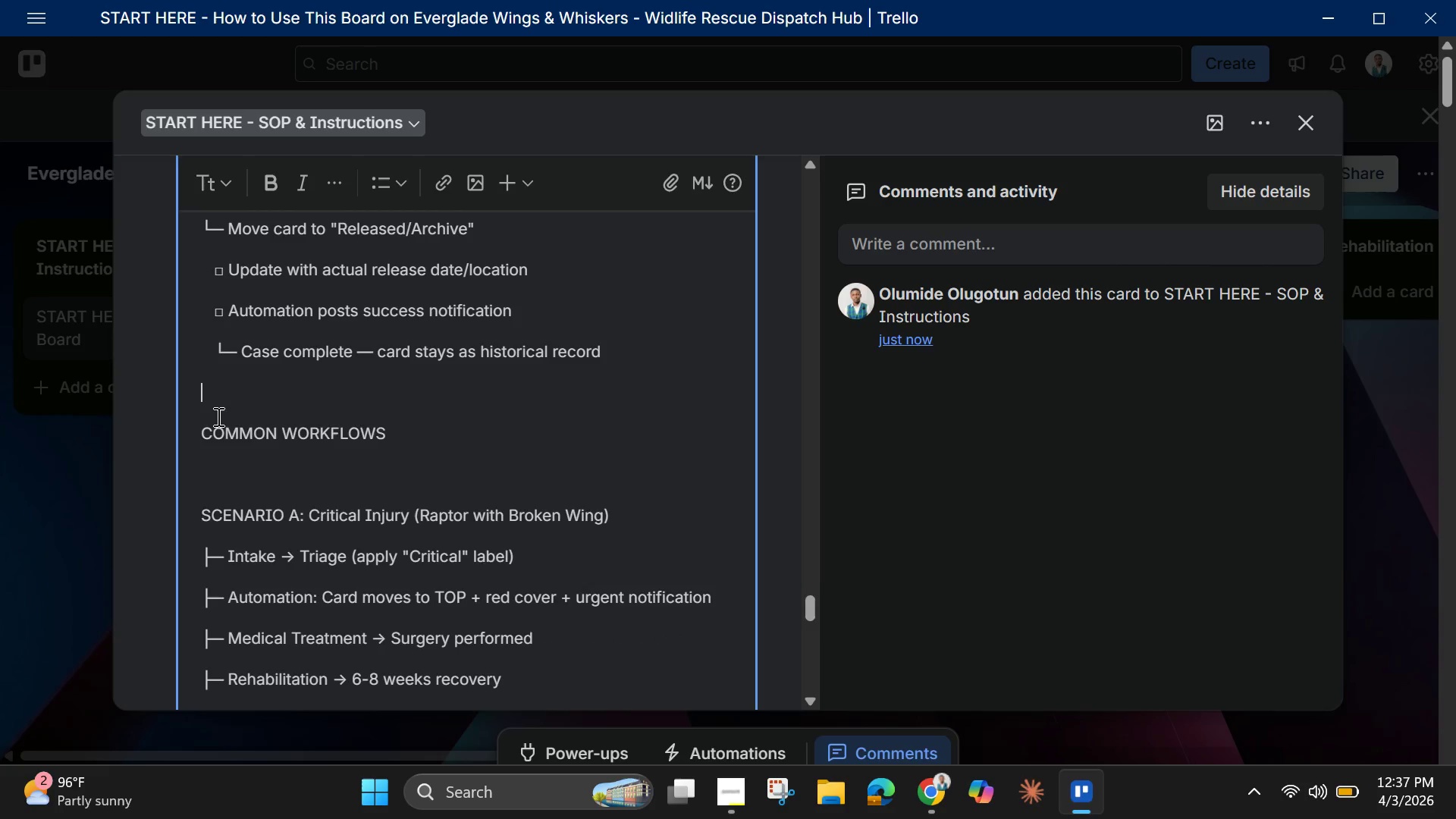 
key(Backspace)
 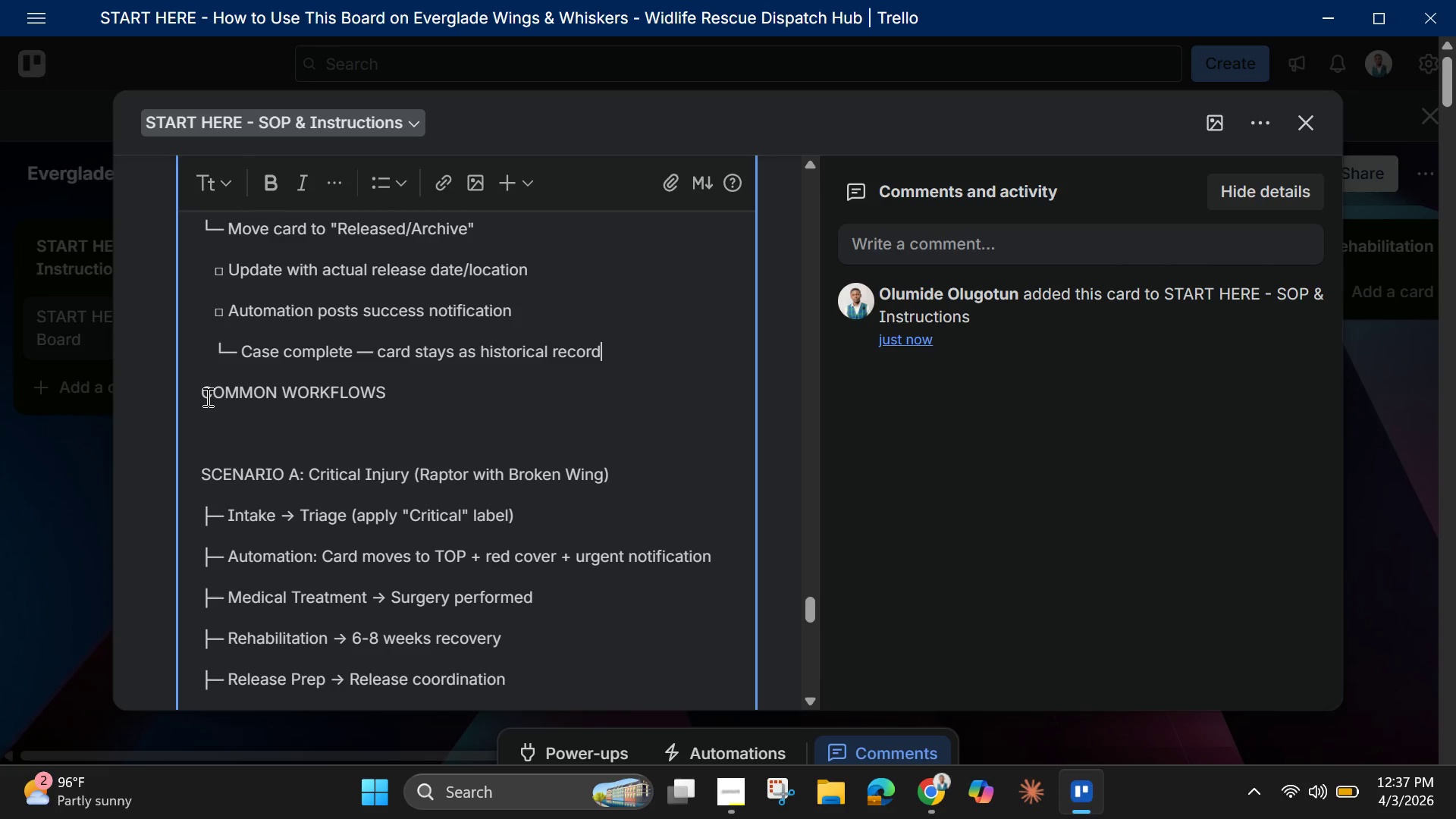 
key(Enter)
 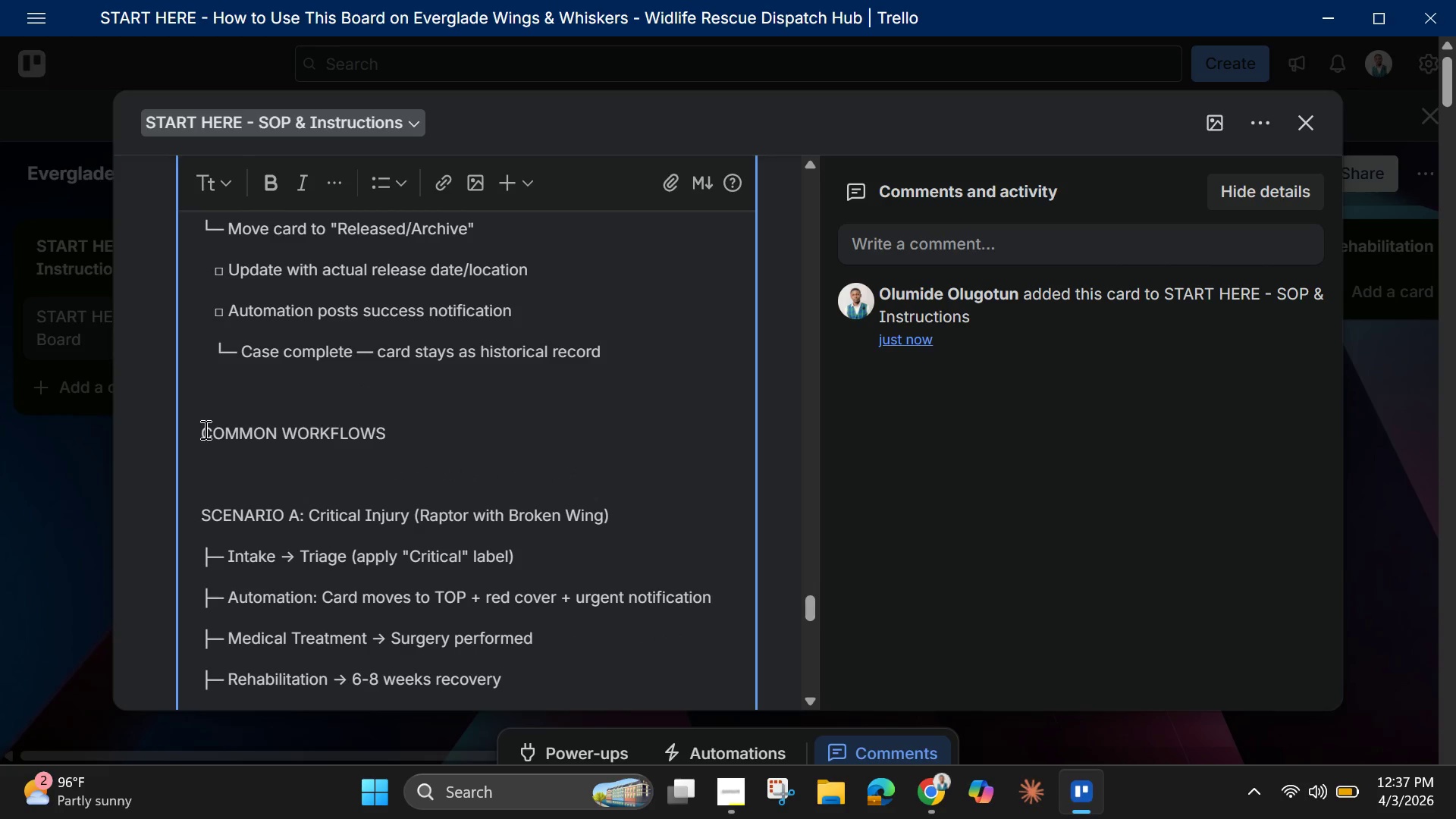 
left_click([204, 429])
 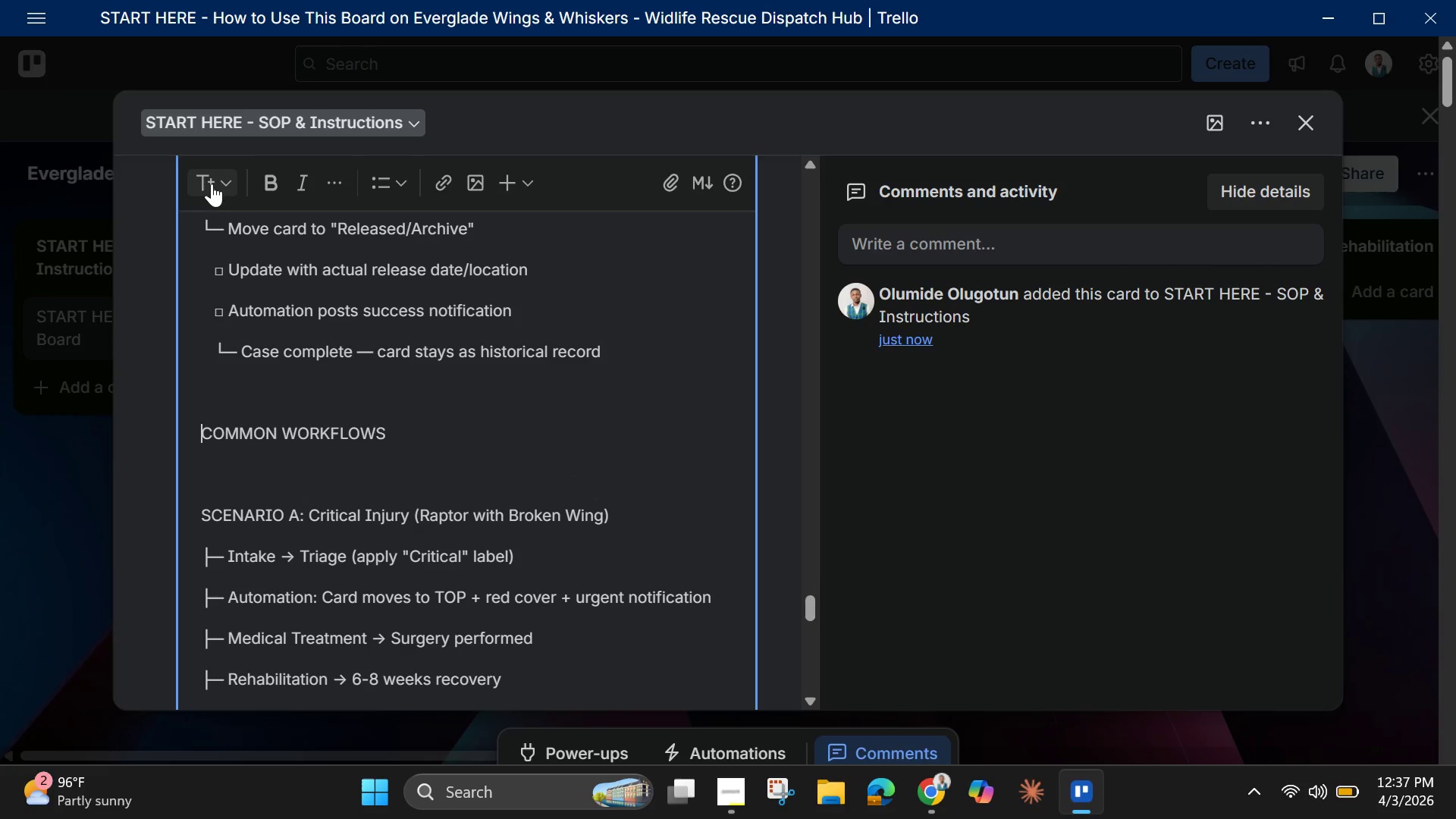 
left_click([235, 171])
 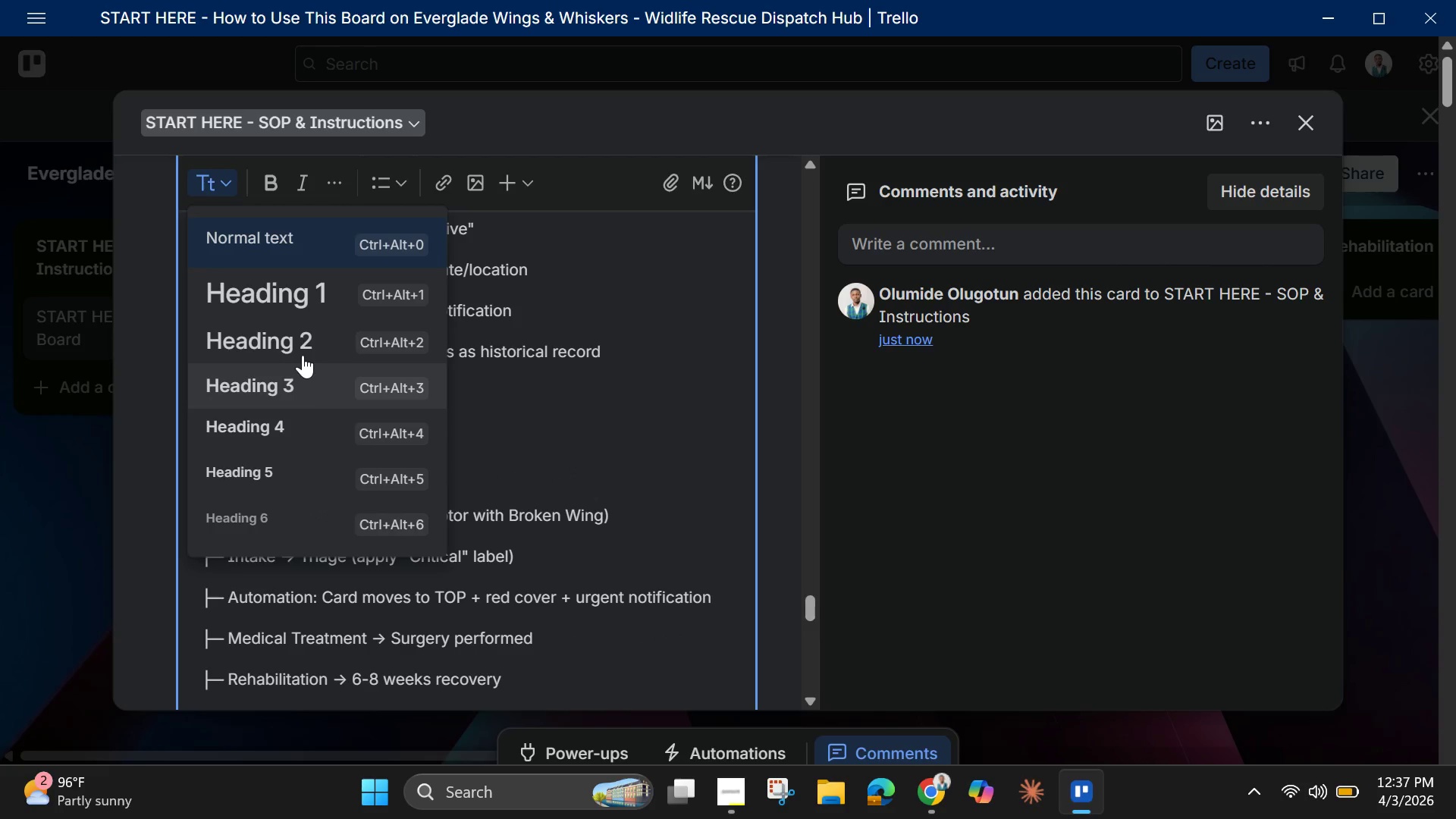 
left_click([306, 341])
 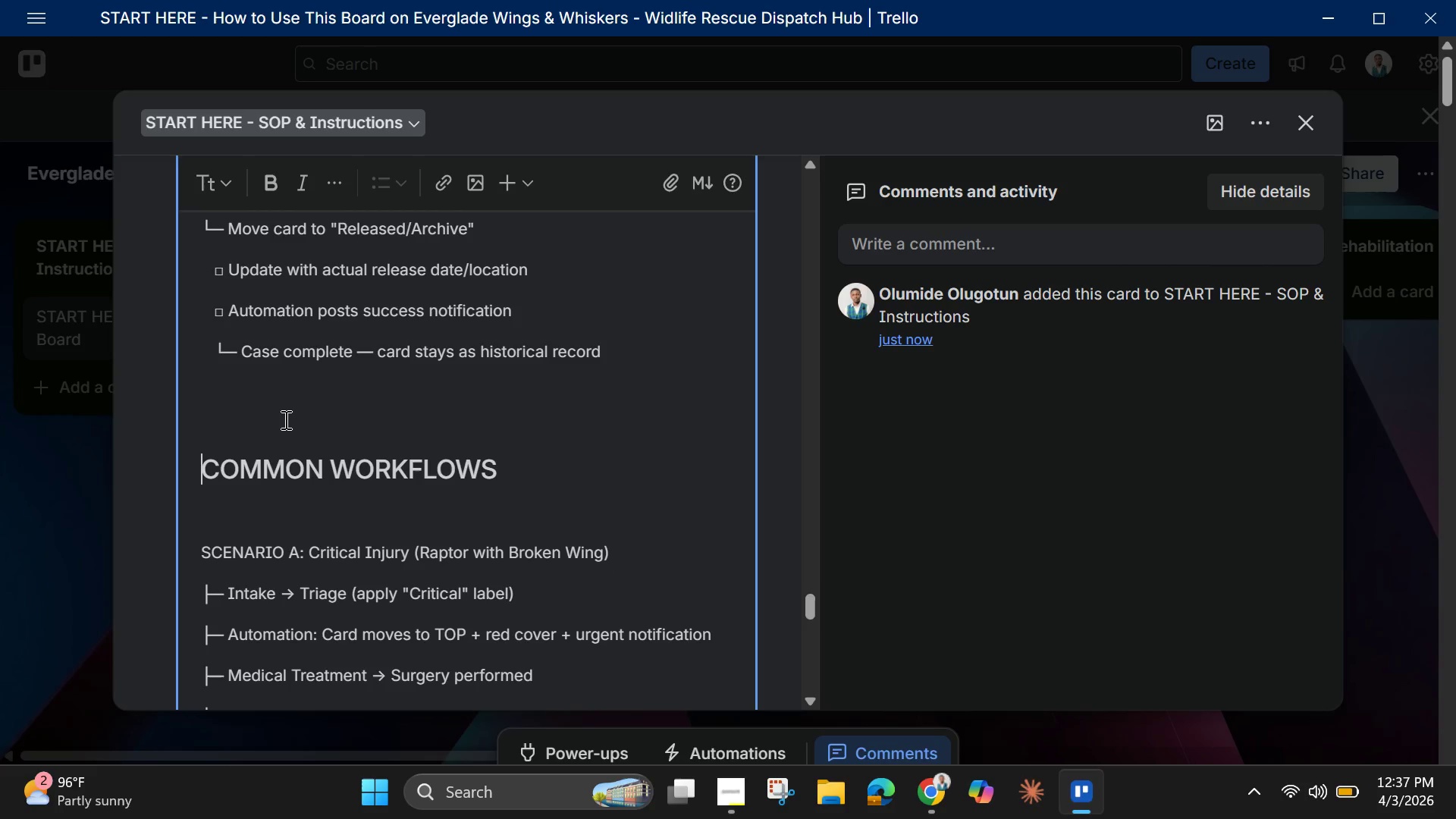 
left_click([287, 406])
 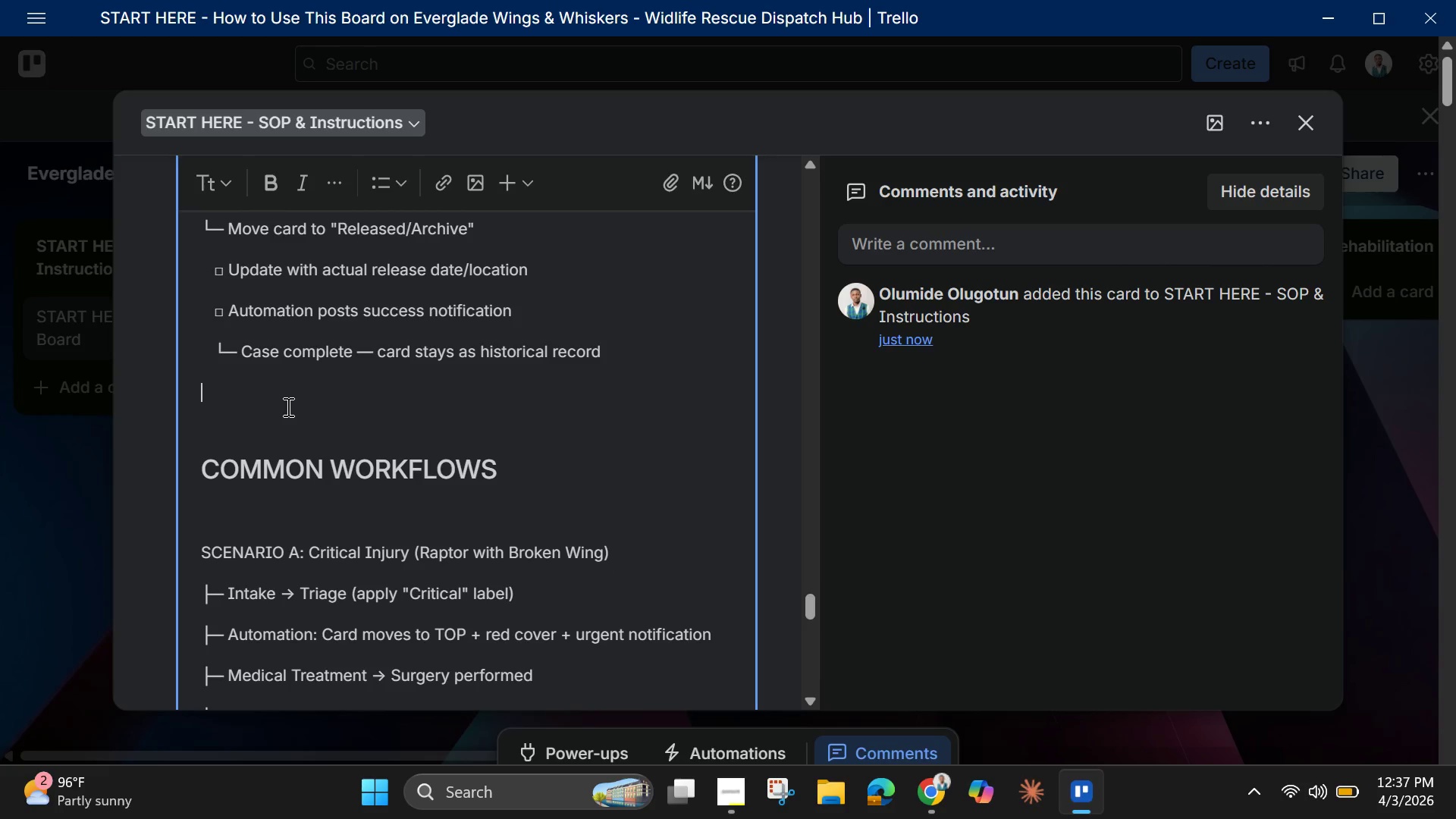 
key(Backspace)
 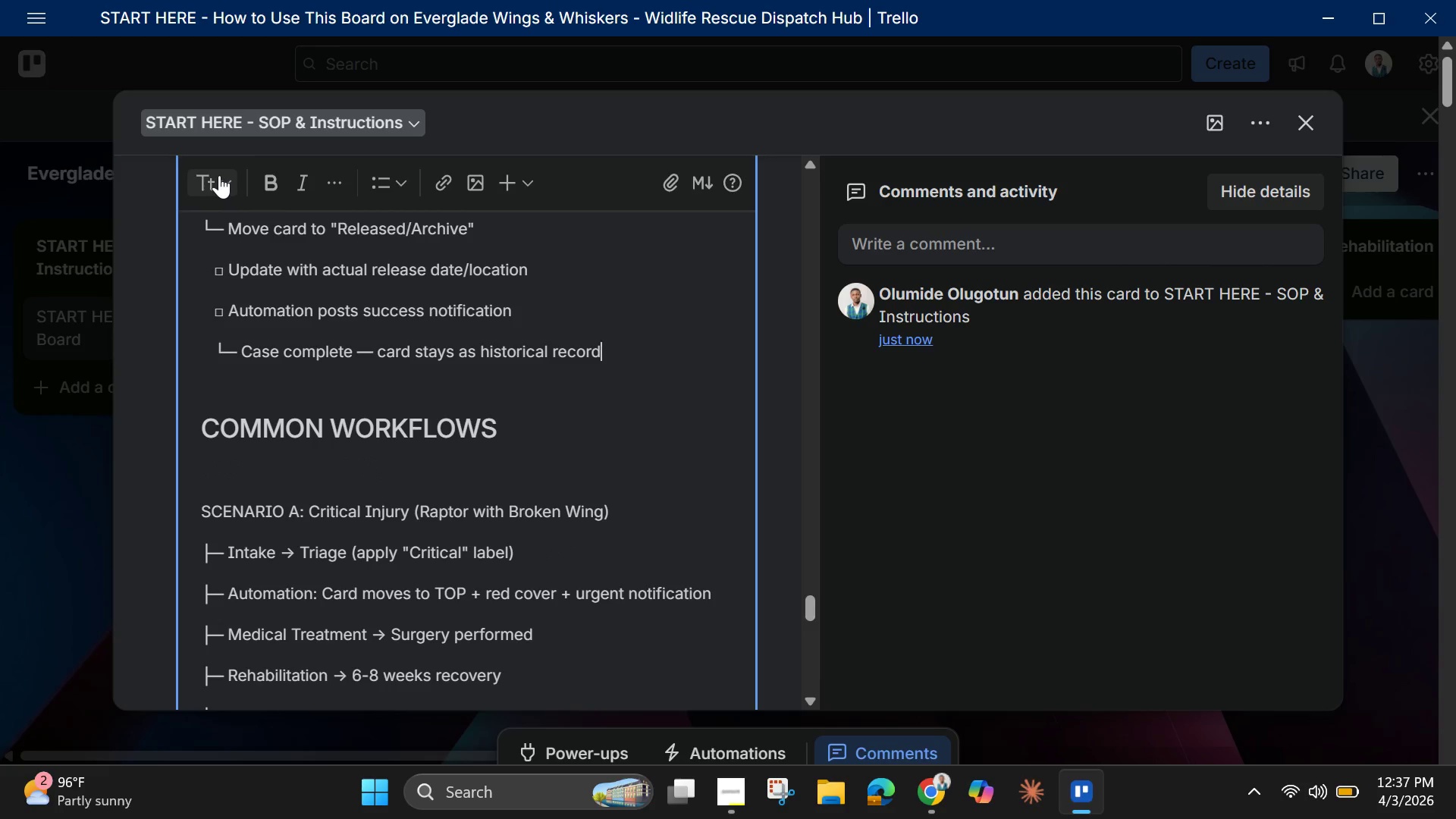 
left_click([232, 430])
 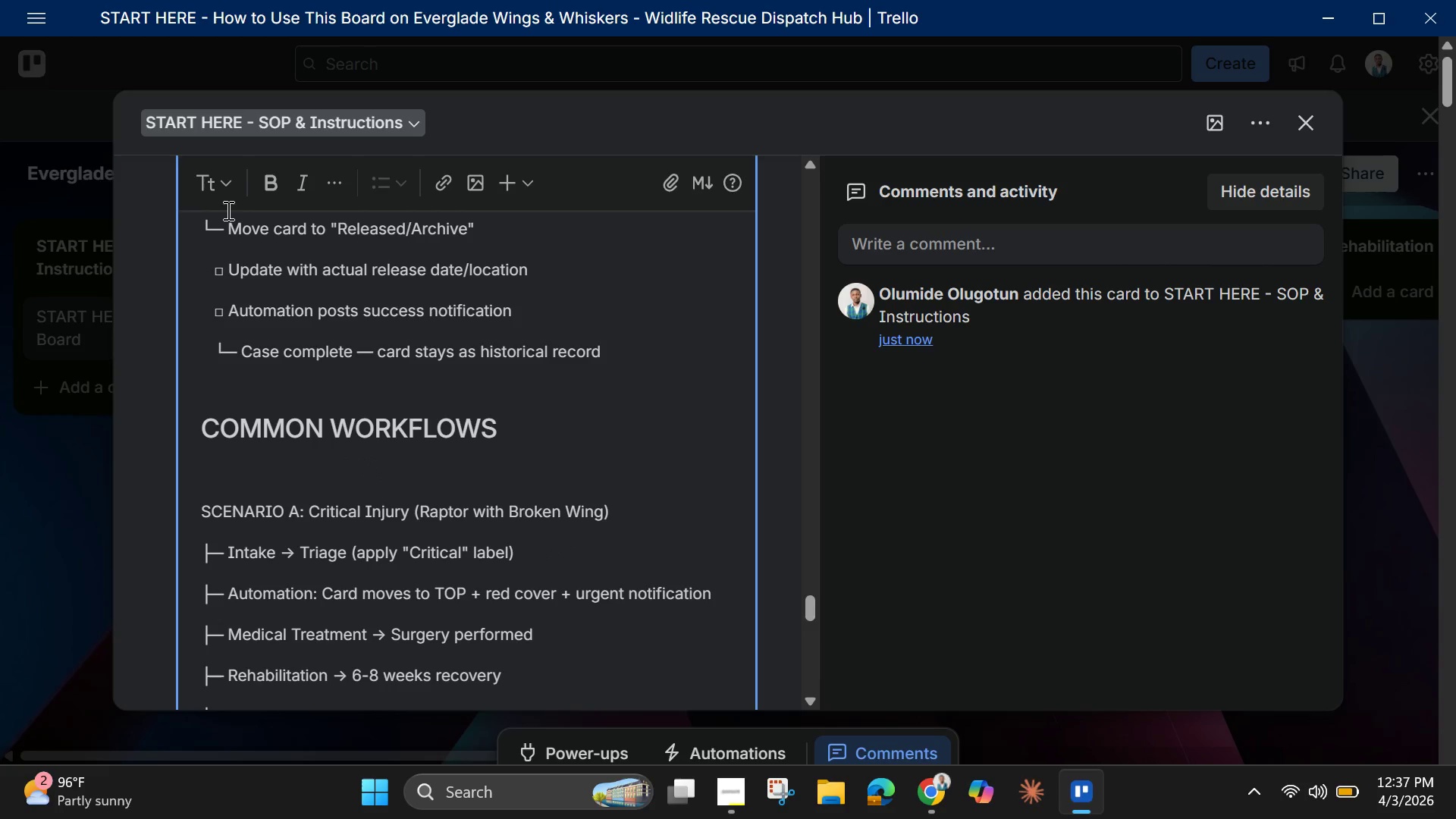 
mouse_move([240, 183])
 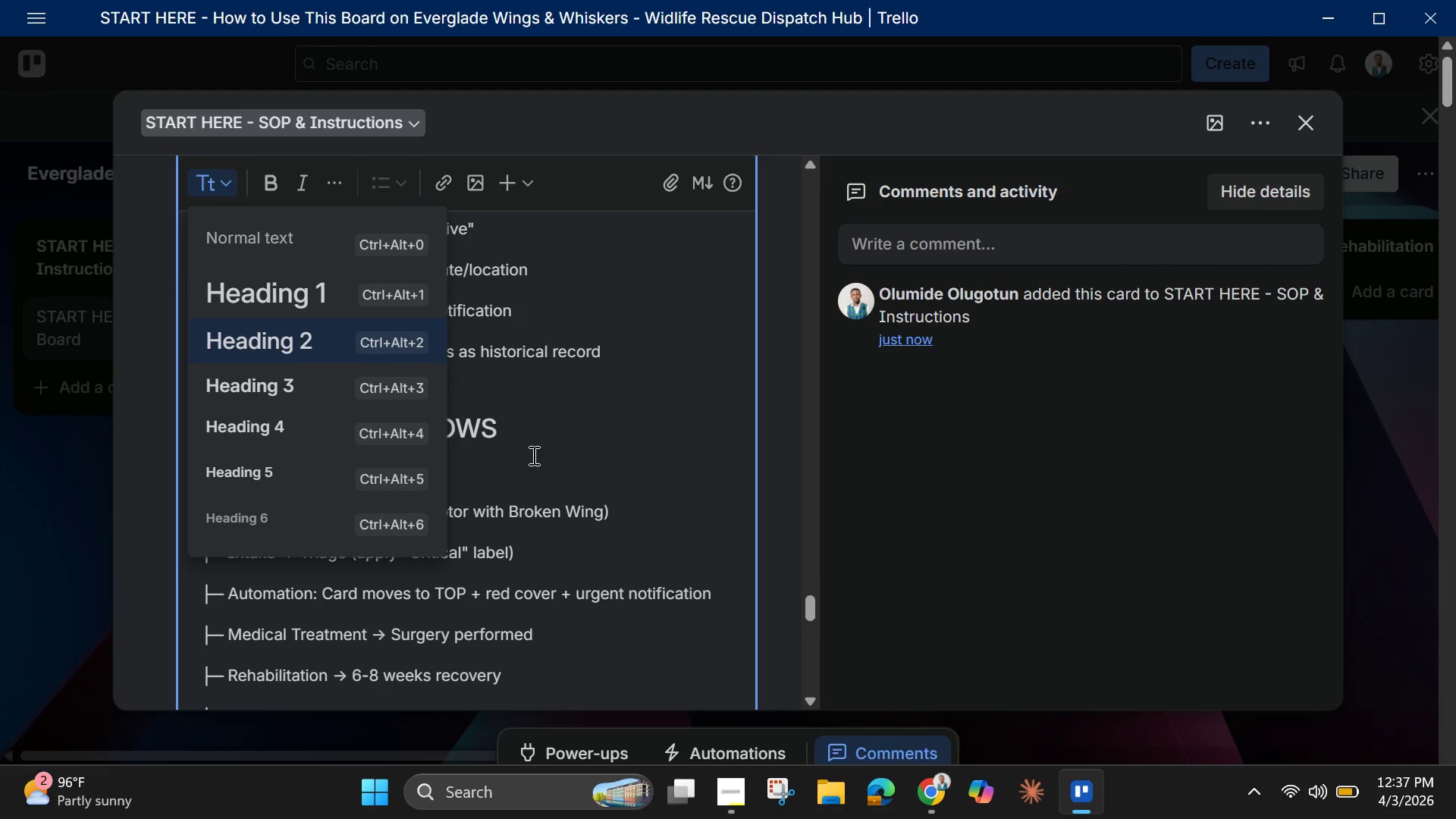 
left_click([532, 445])
 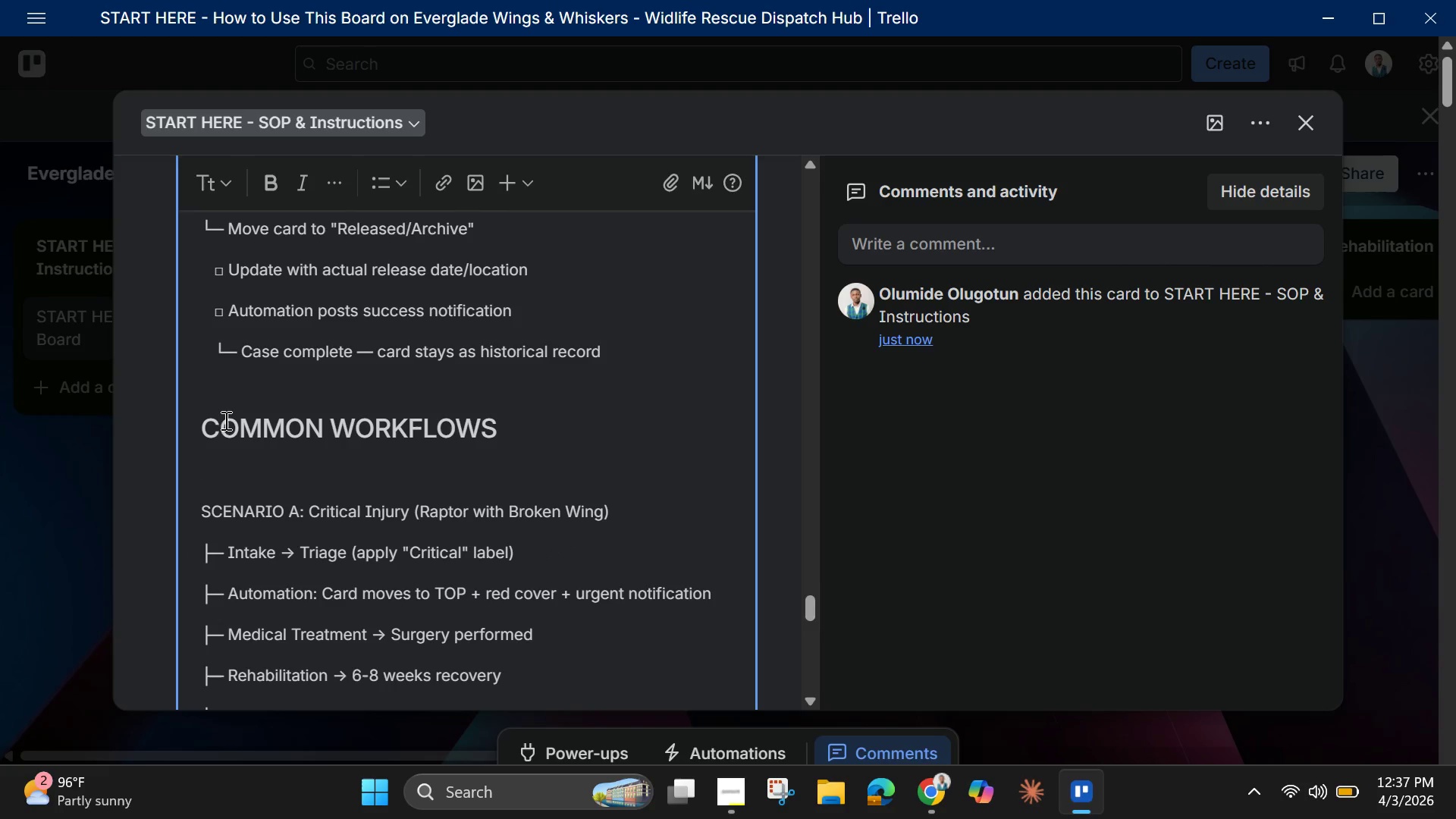 
left_click_drag(start_coordinate=[206, 425], to_coordinate=[507, 425])
 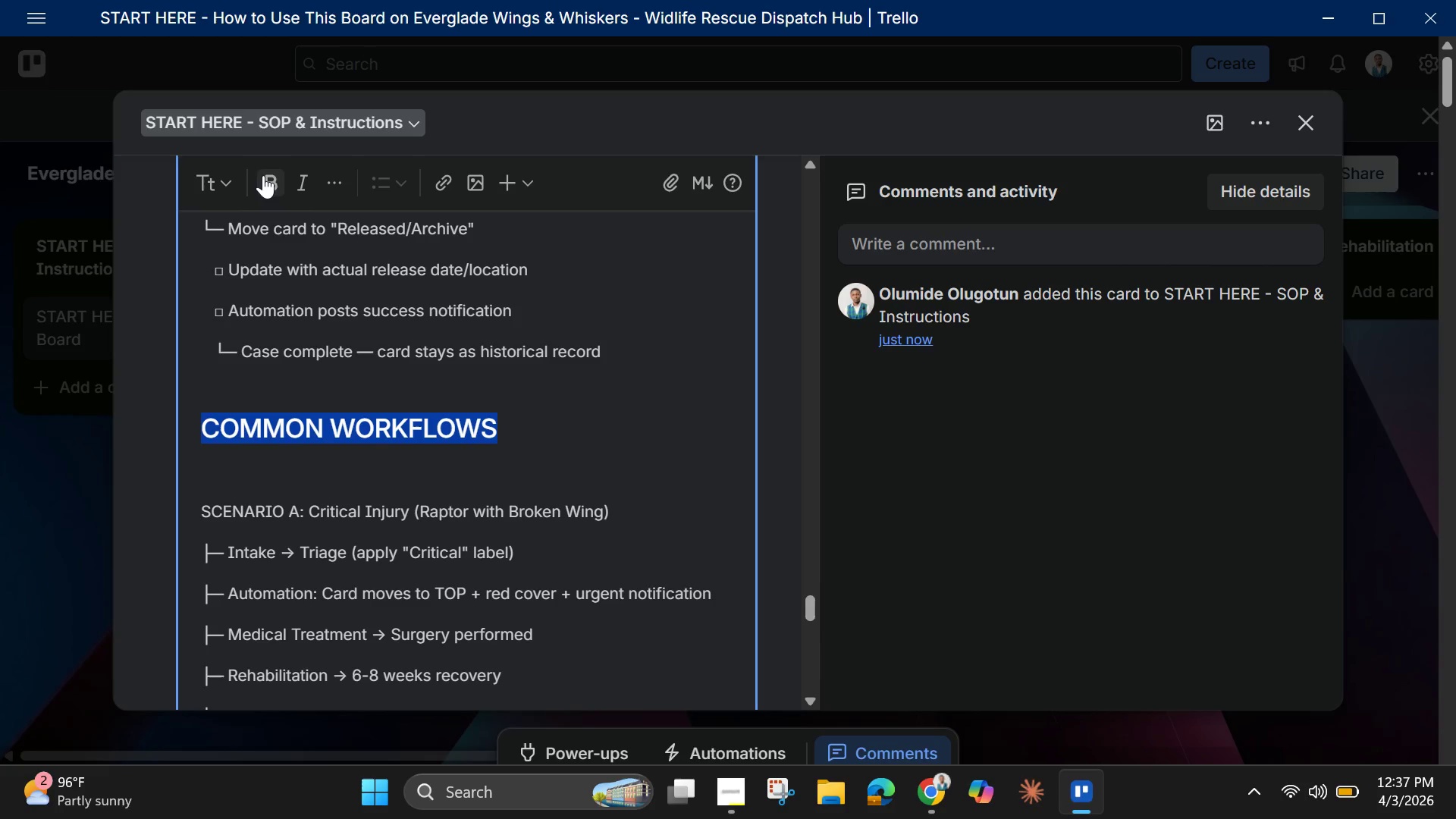 
left_click([263, 175])
 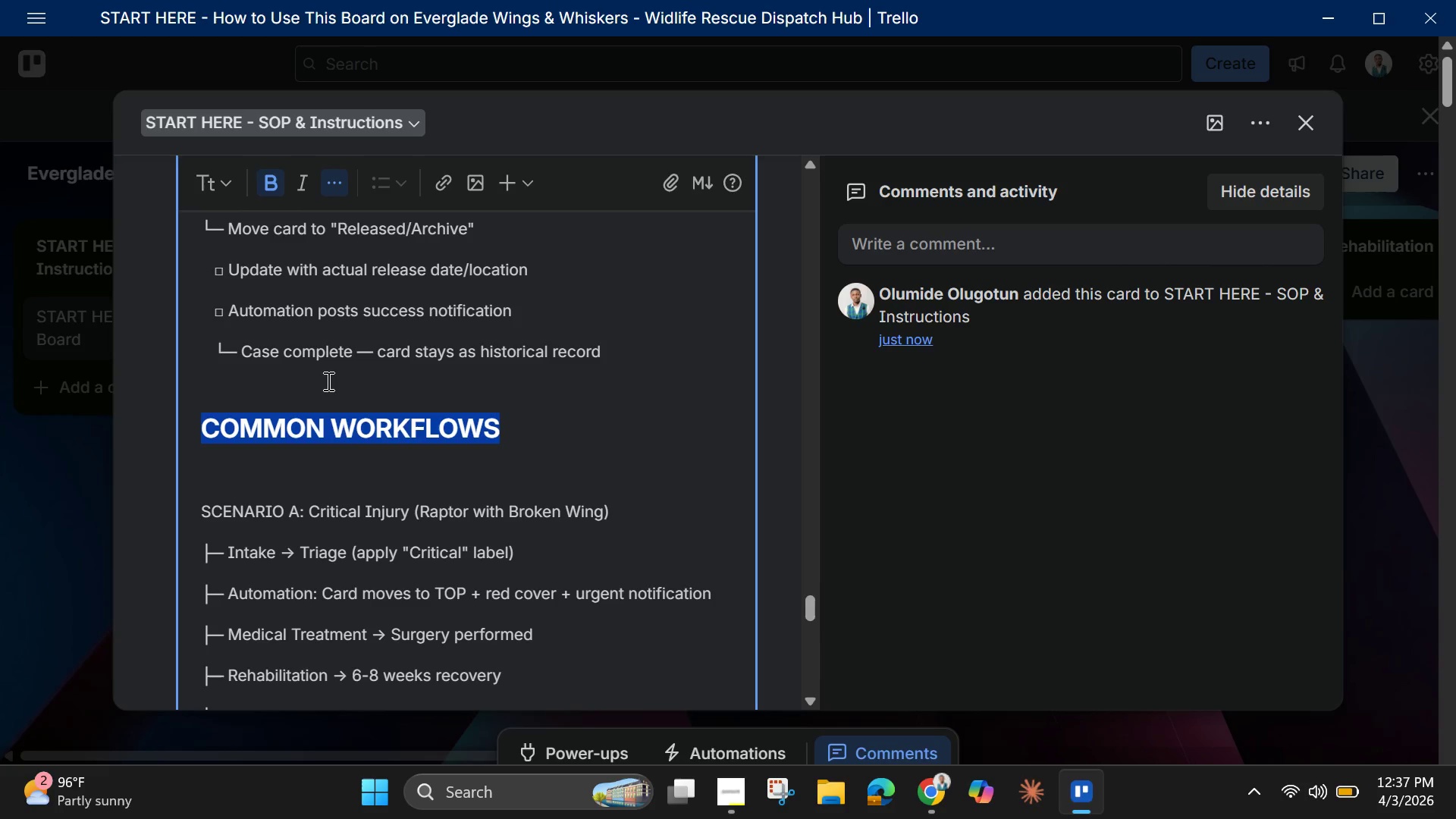 
scroll: coordinate [319, 421], scroll_direction: down, amount: 1.0
 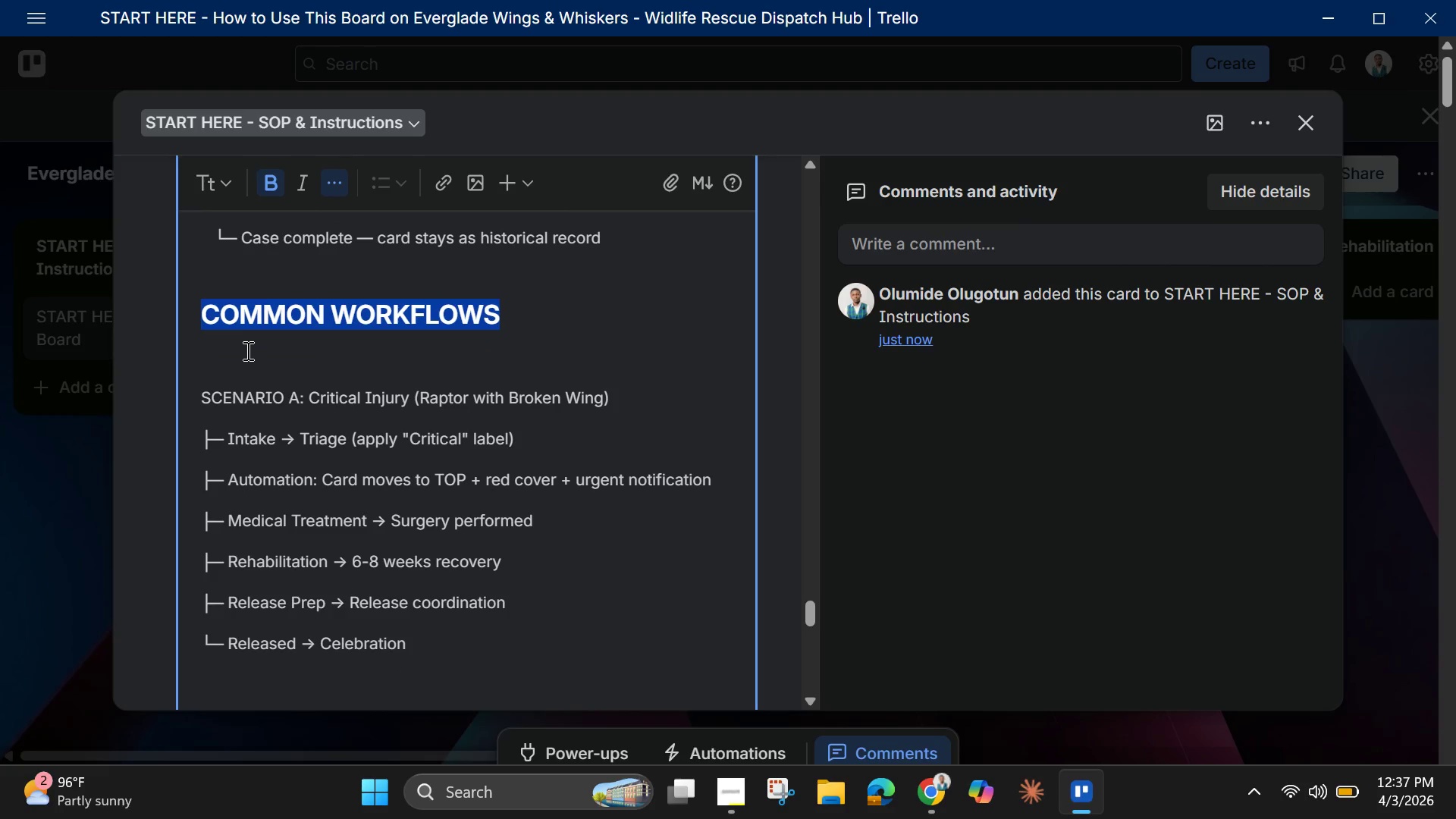 
left_click([246, 350])
 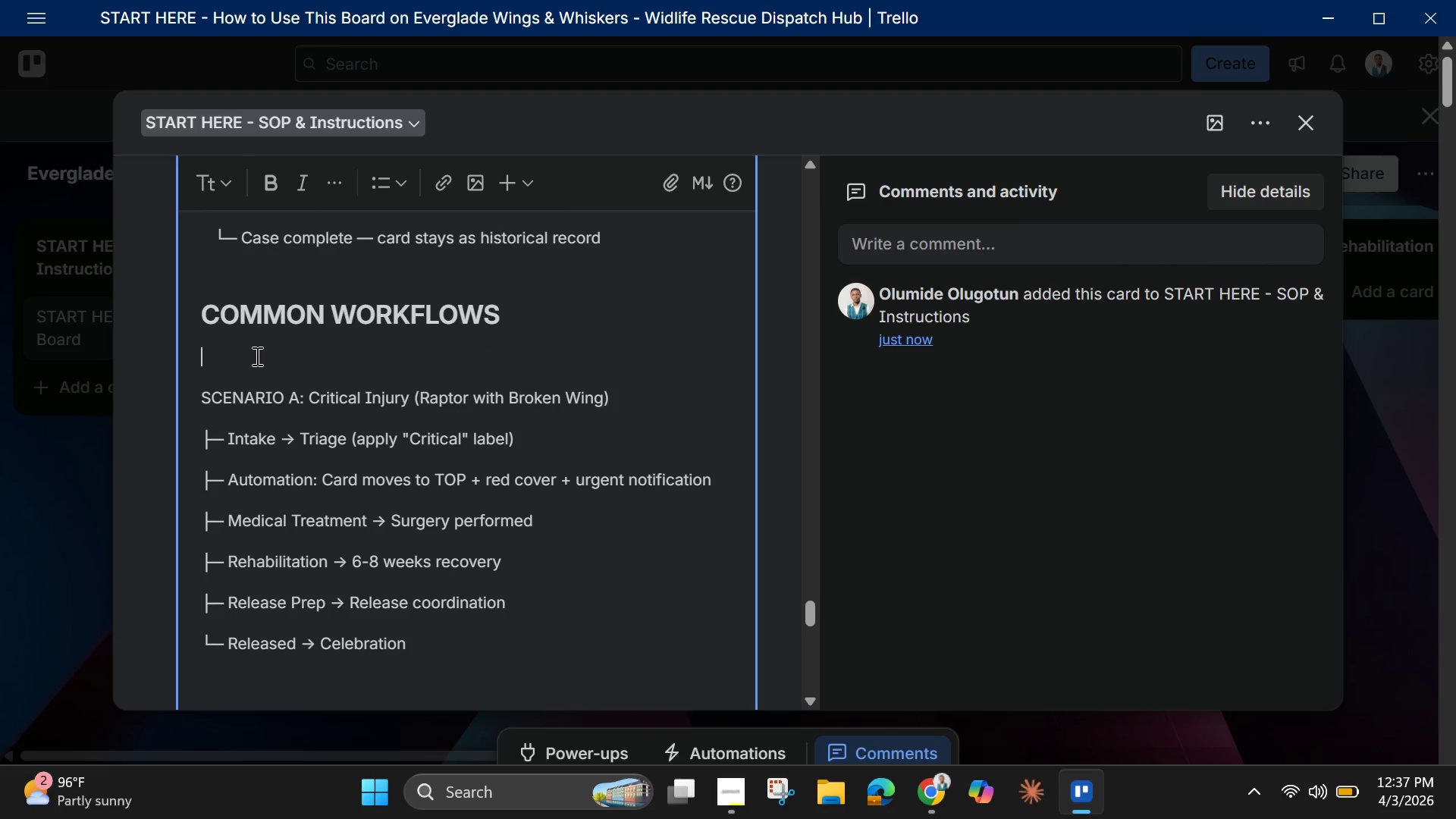 
key(Backspace)
 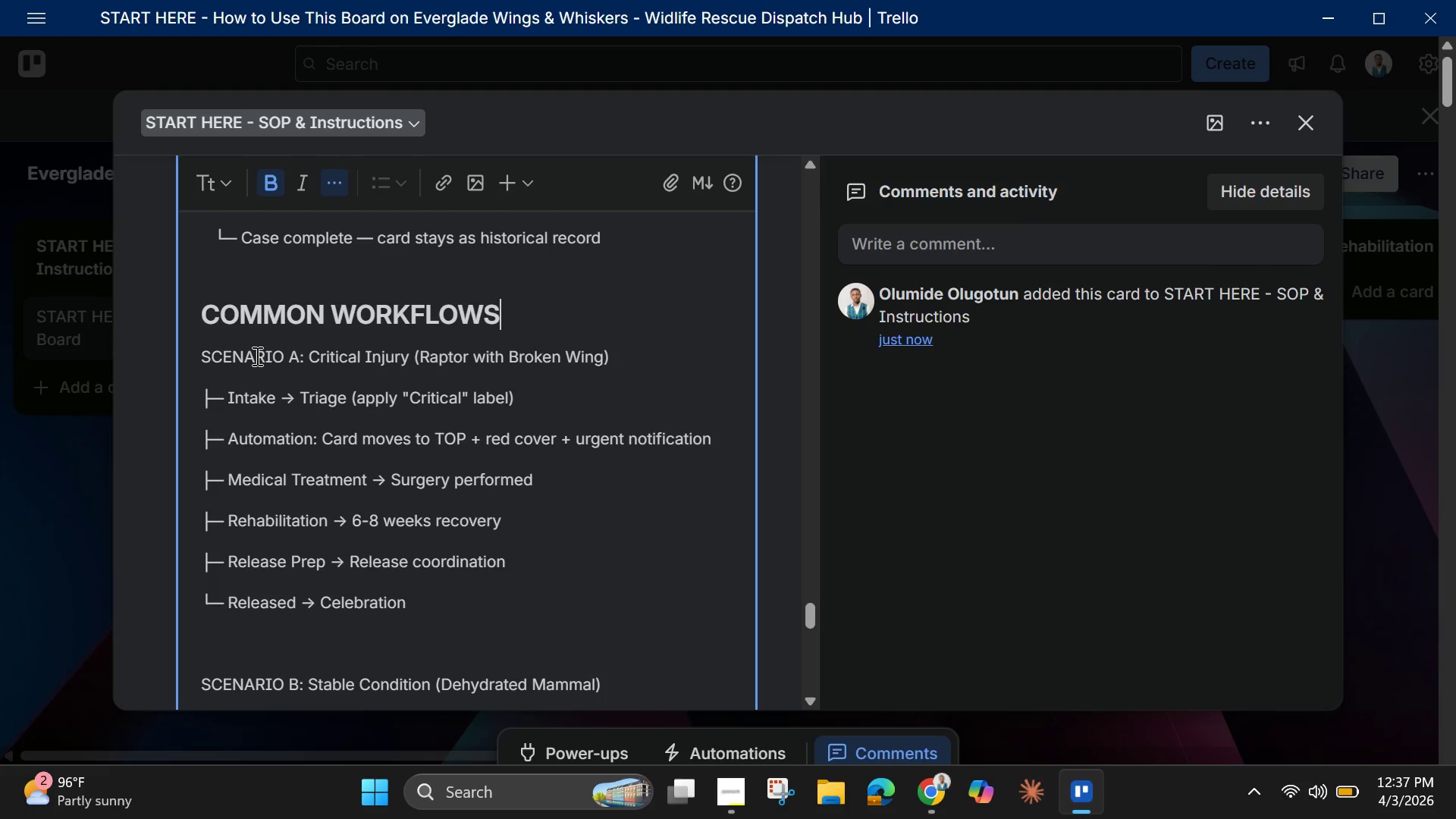 
scroll: coordinate [275, 410], scroll_direction: down, amount: 6.0
 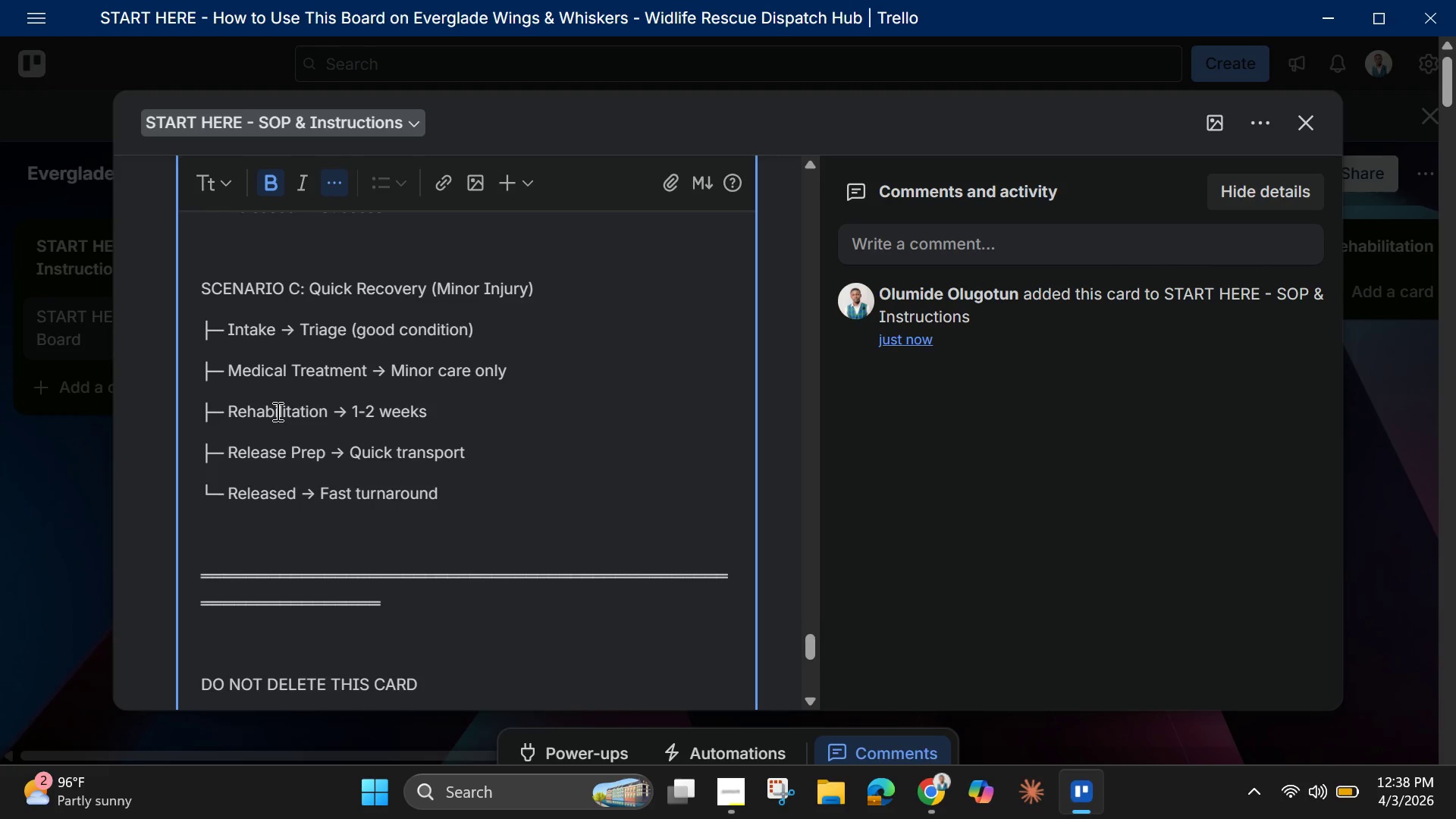 
scroll: coordinate [276, 411], scroll_direction: none, amount: 0.0
 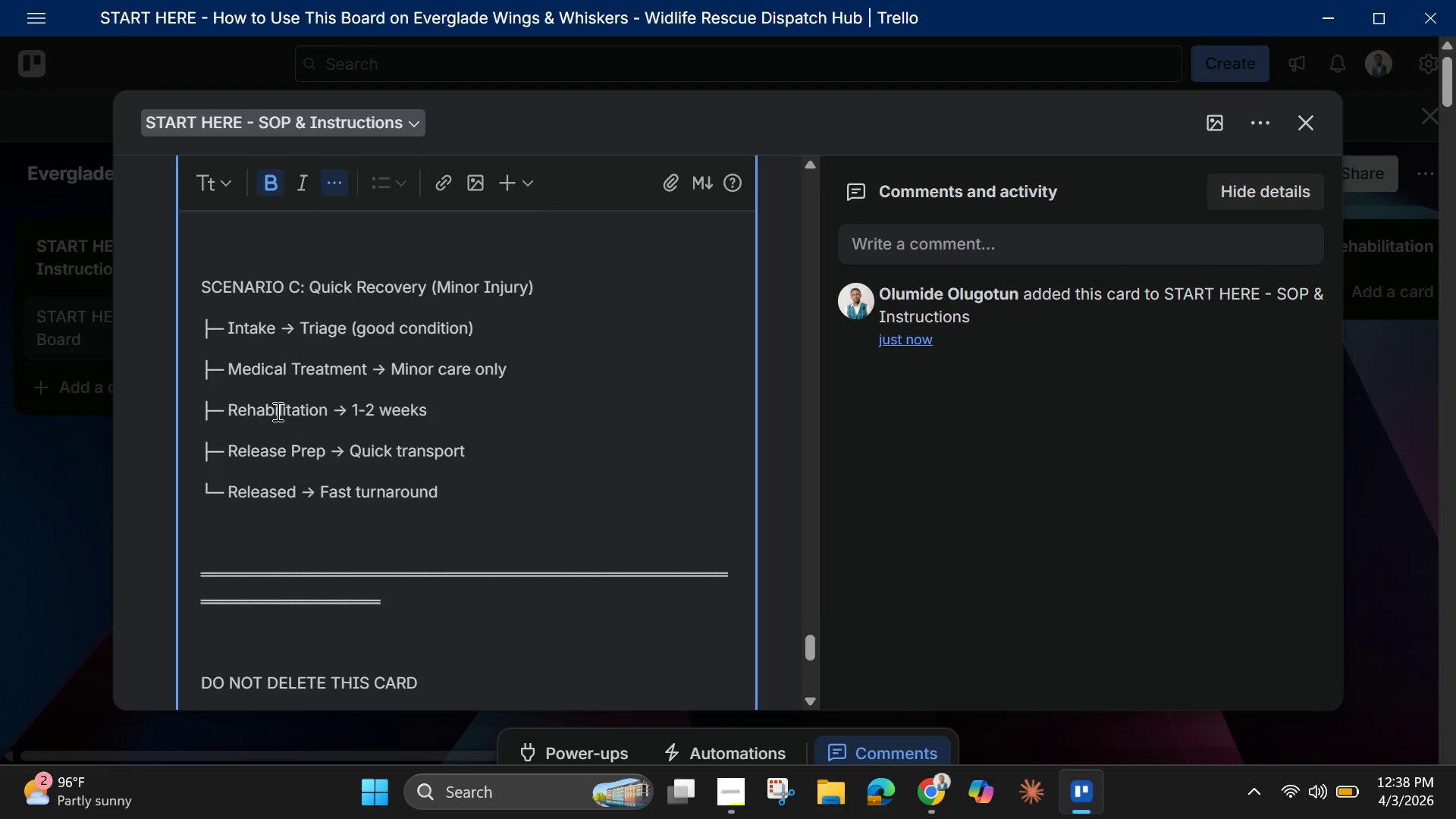 
scroll: coordinate [276, 411], scroll_direction: down, amount: 1.0
 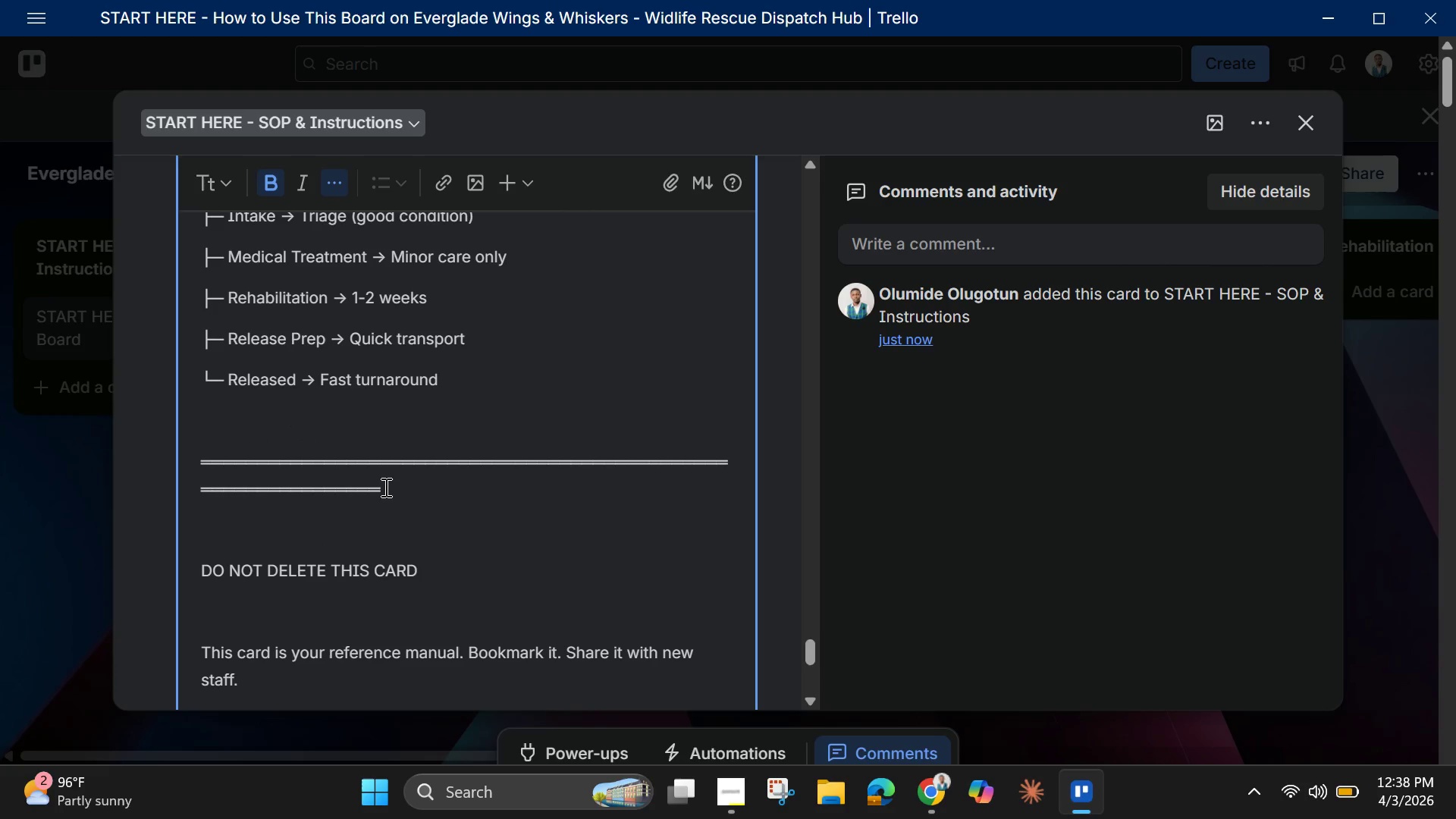 
left_click_drag(start_coordinate=[383, 483], to_coordinate=[194, 459])
 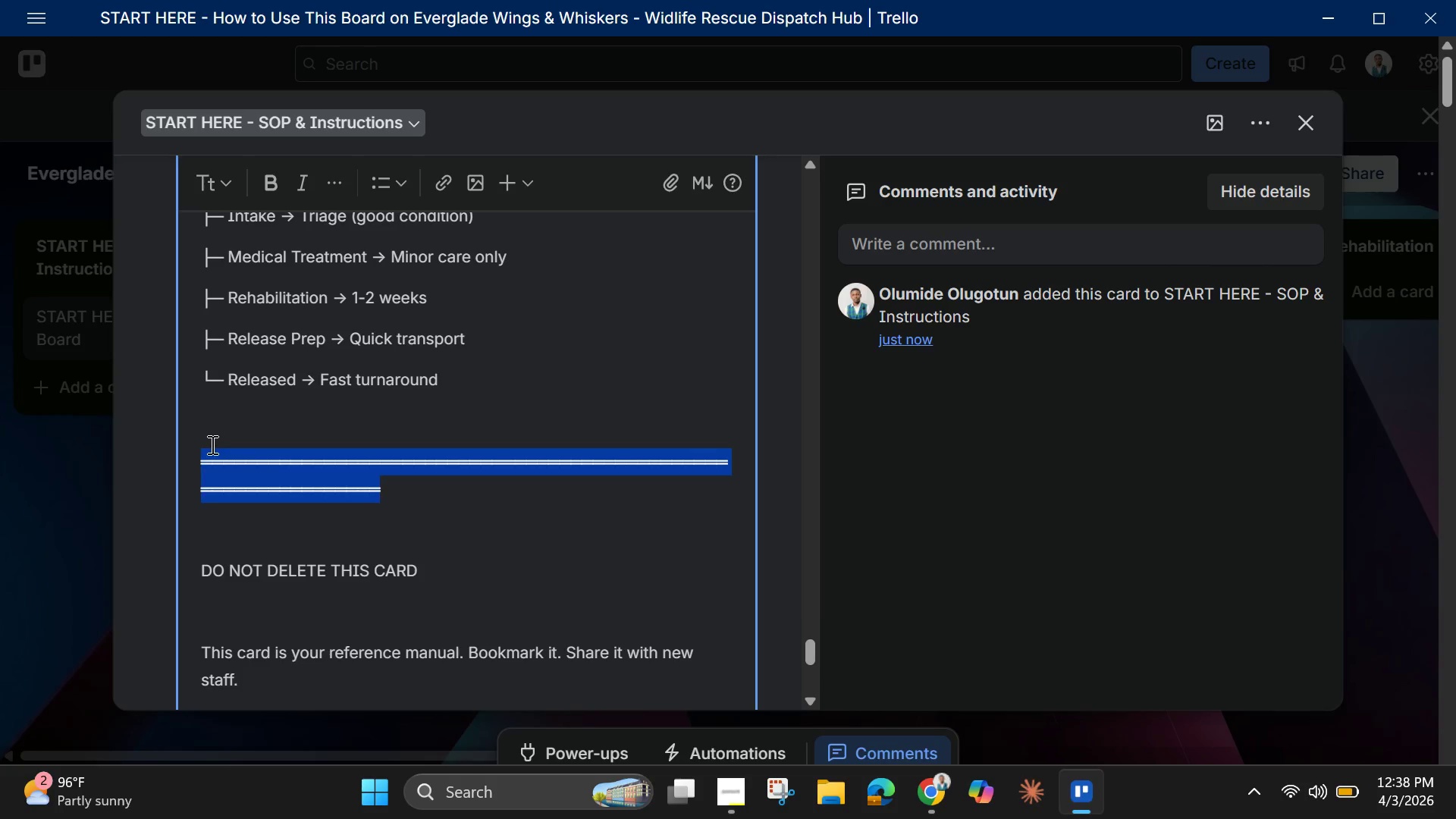 
key(Backspace)
 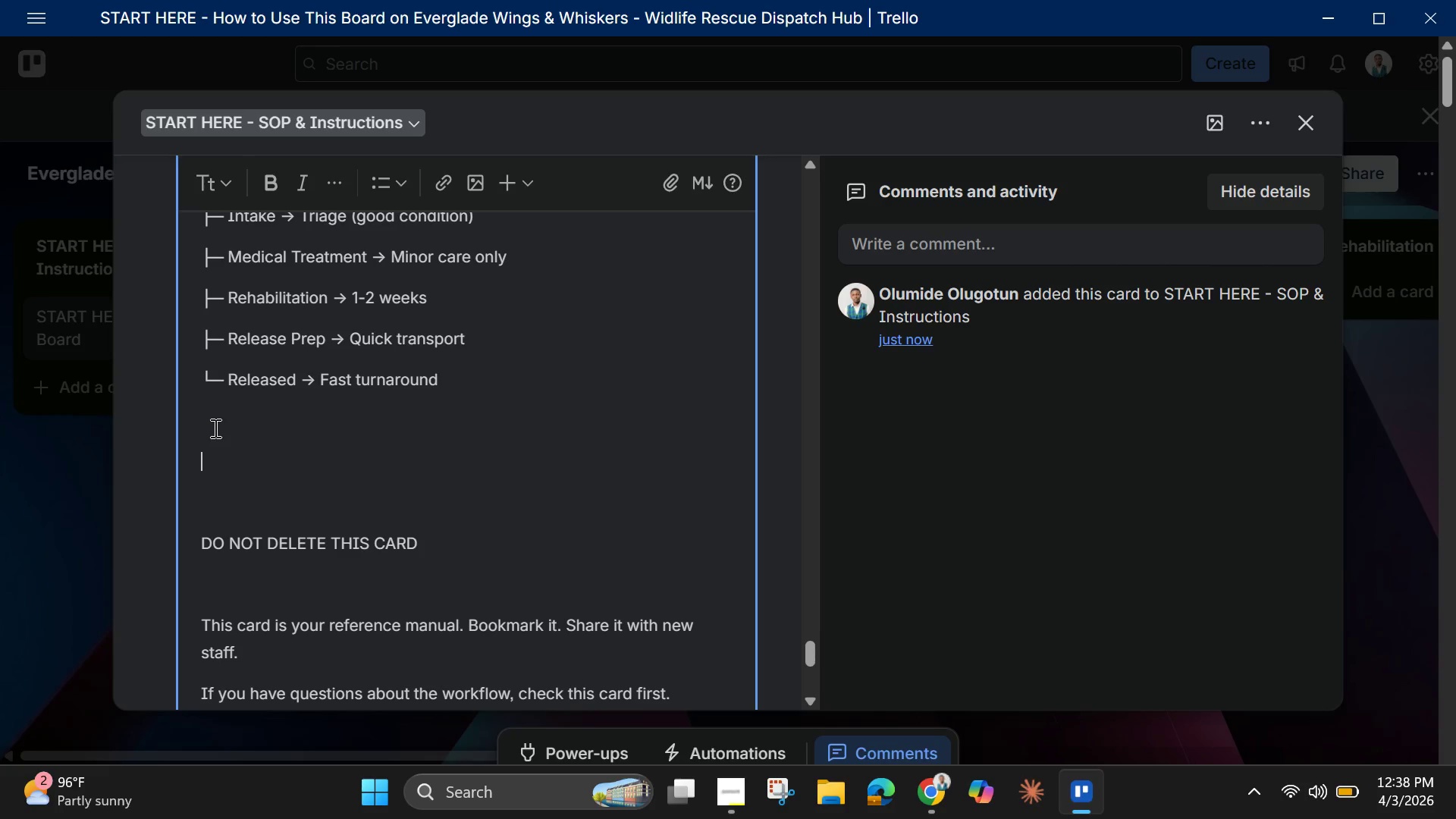 
key(Backspace)
 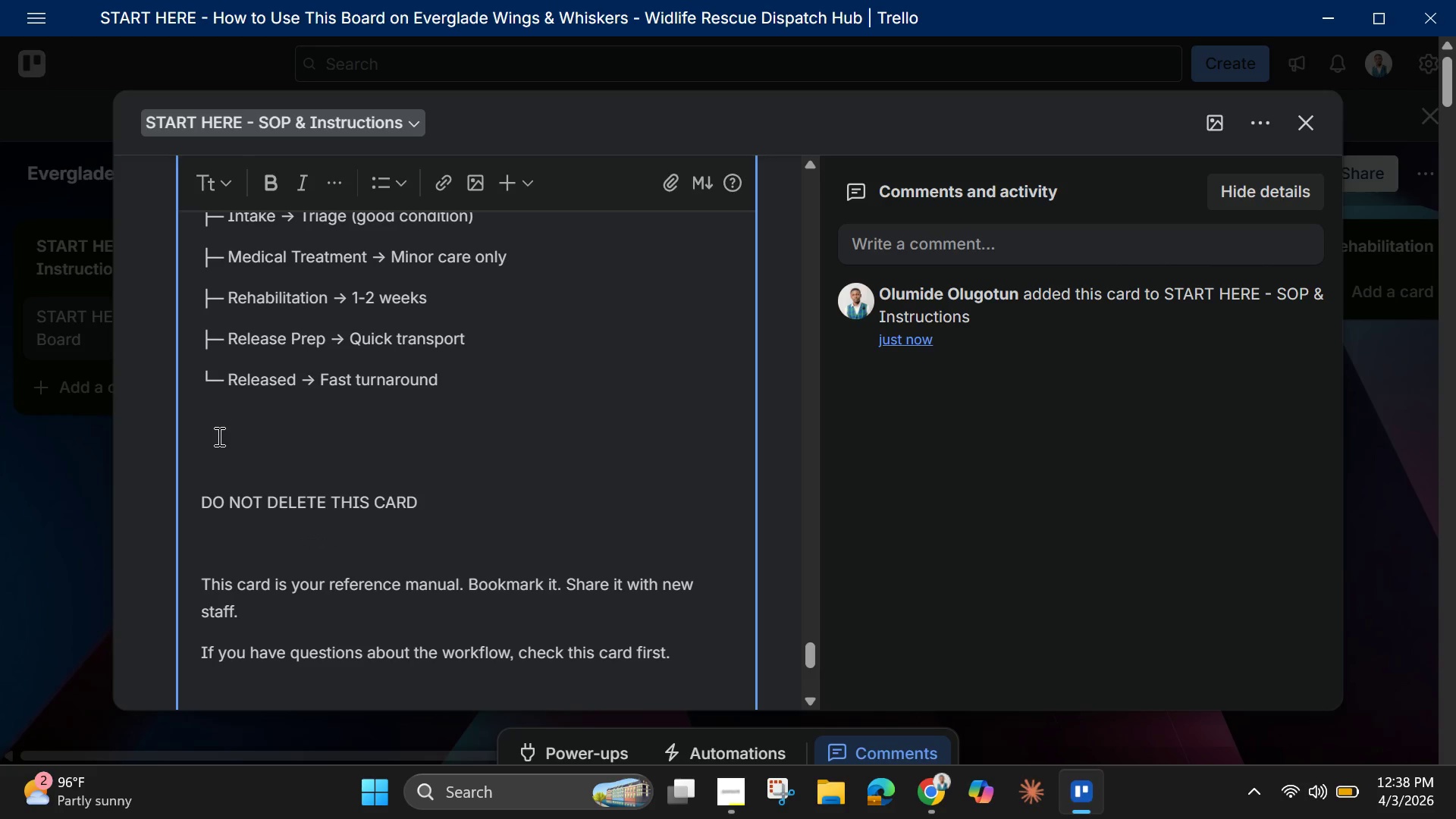 
key(Backspace)
 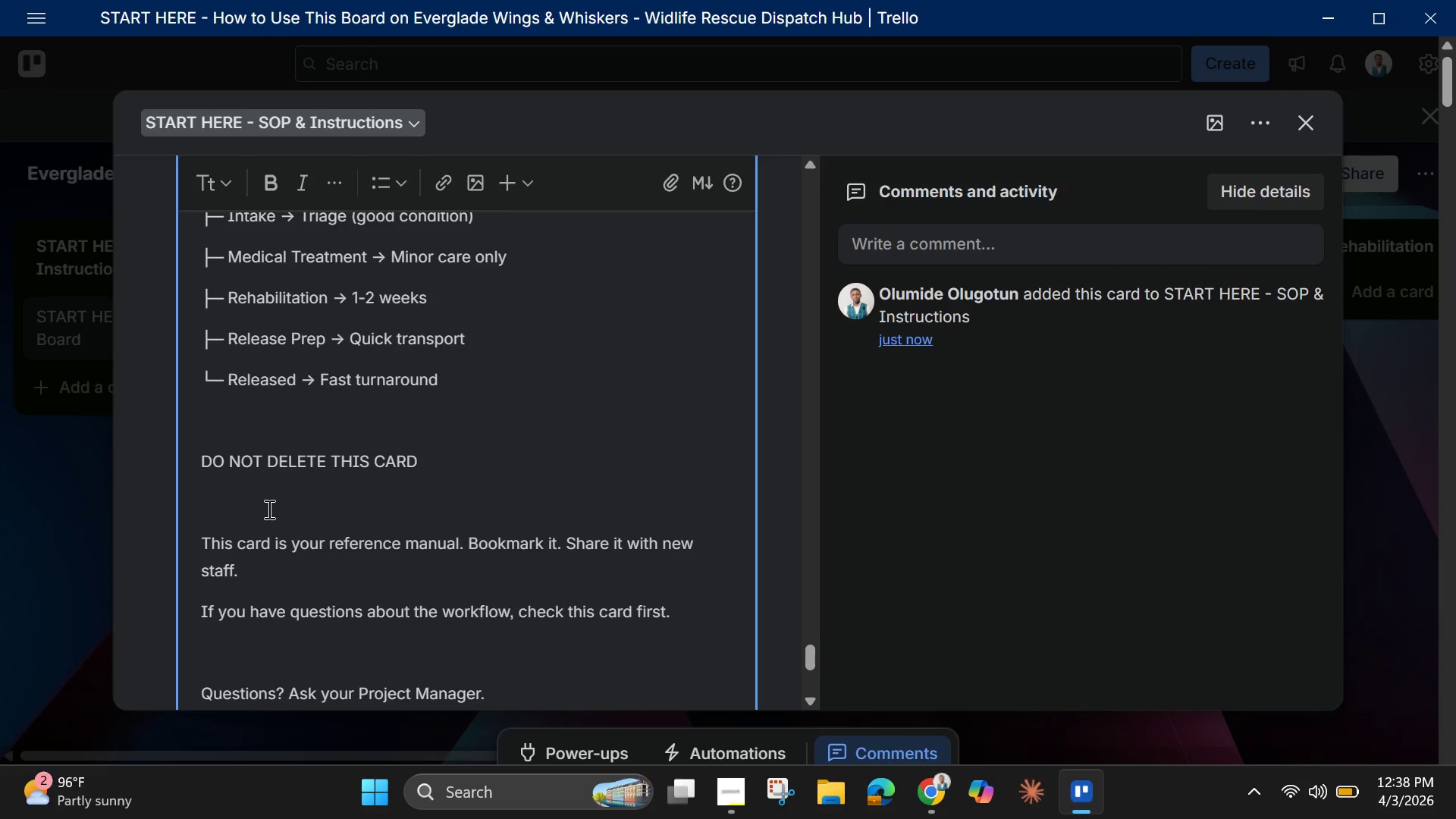 
scroll: coordinate [268, 509], scroll_direction: down, amount: 1.0
 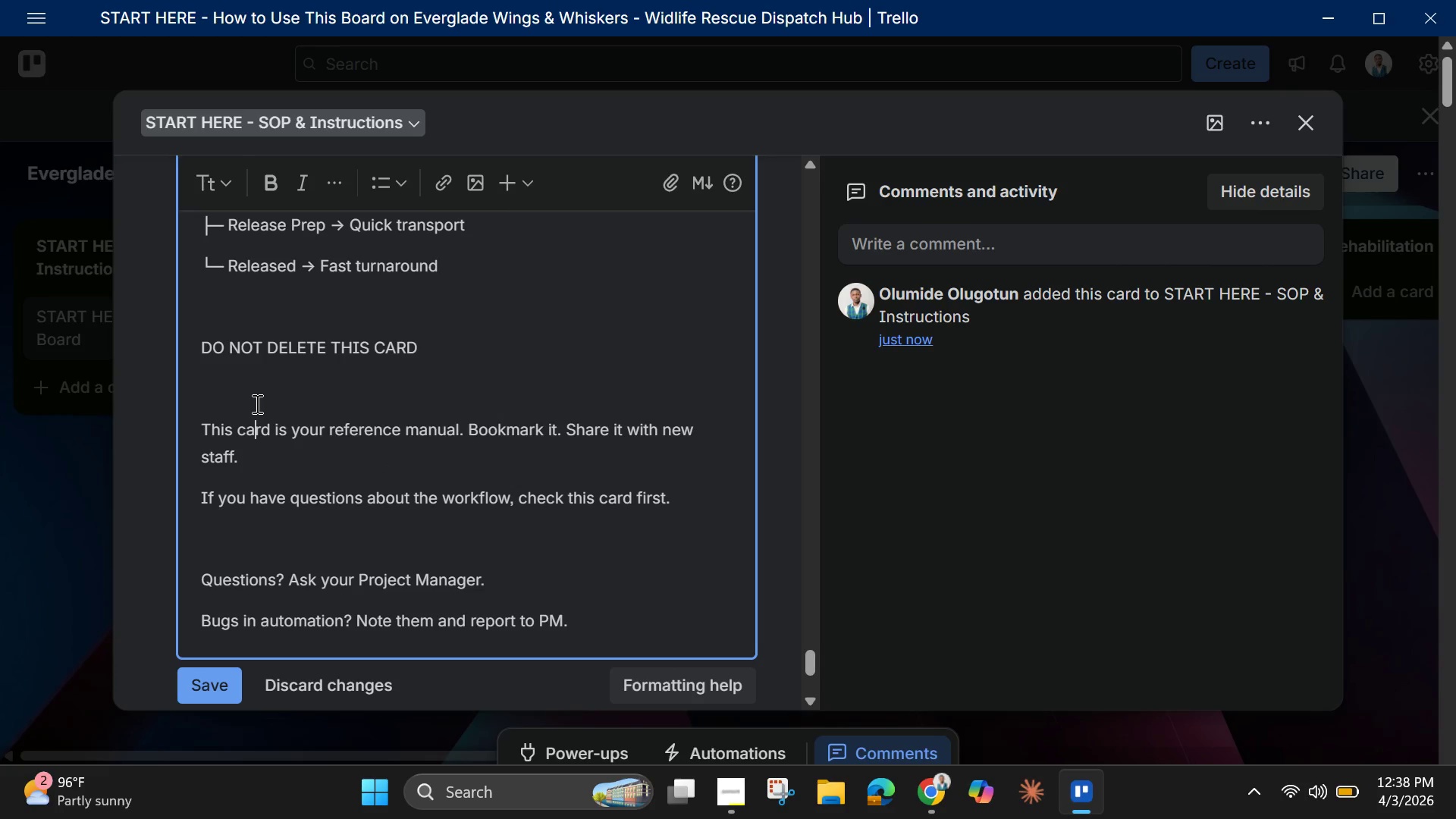 
left_click([256, 403])
 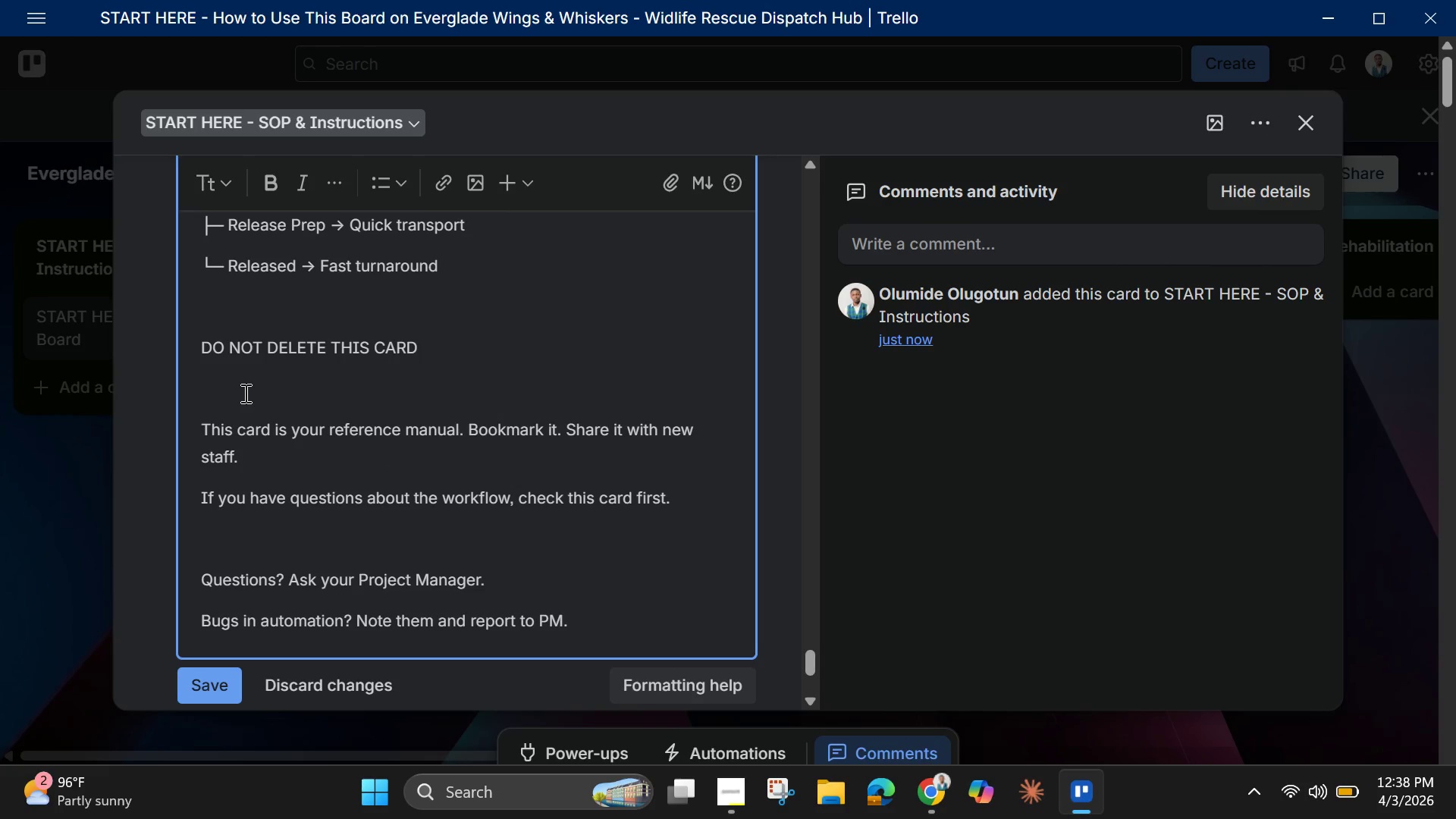 
left_click([244, 393])
 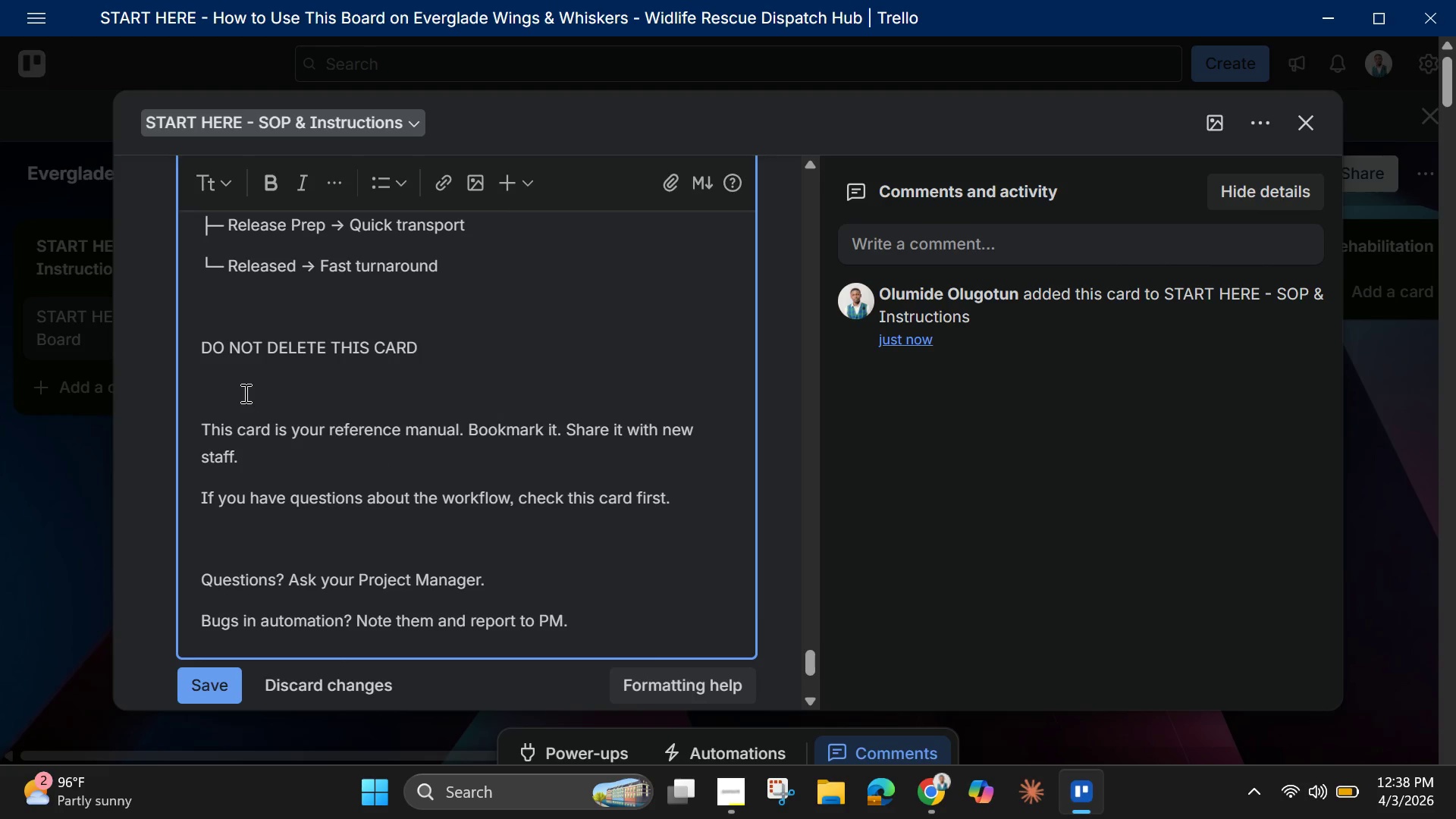 
key(Backspace)
 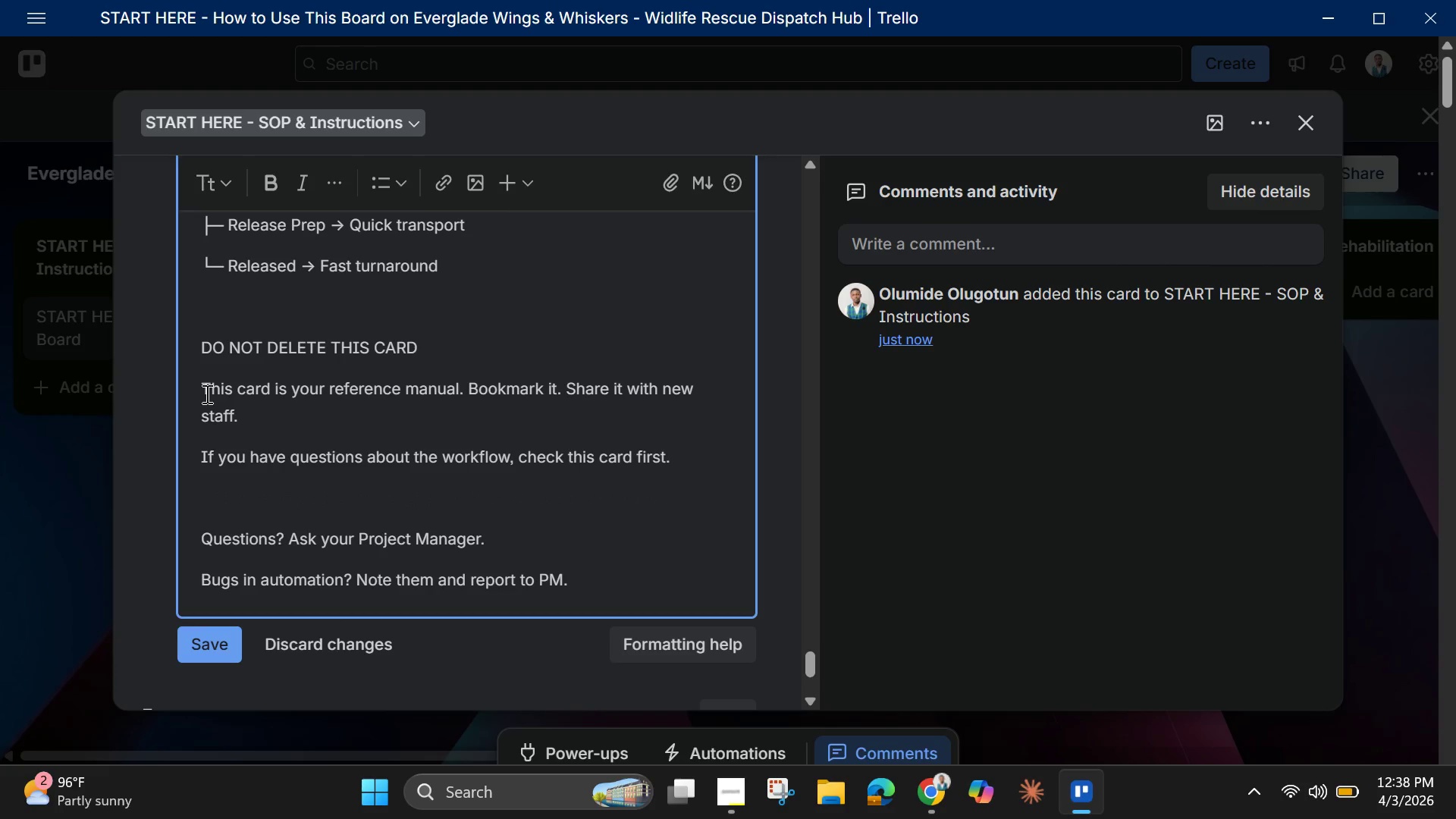 
left_click([206, 394])
 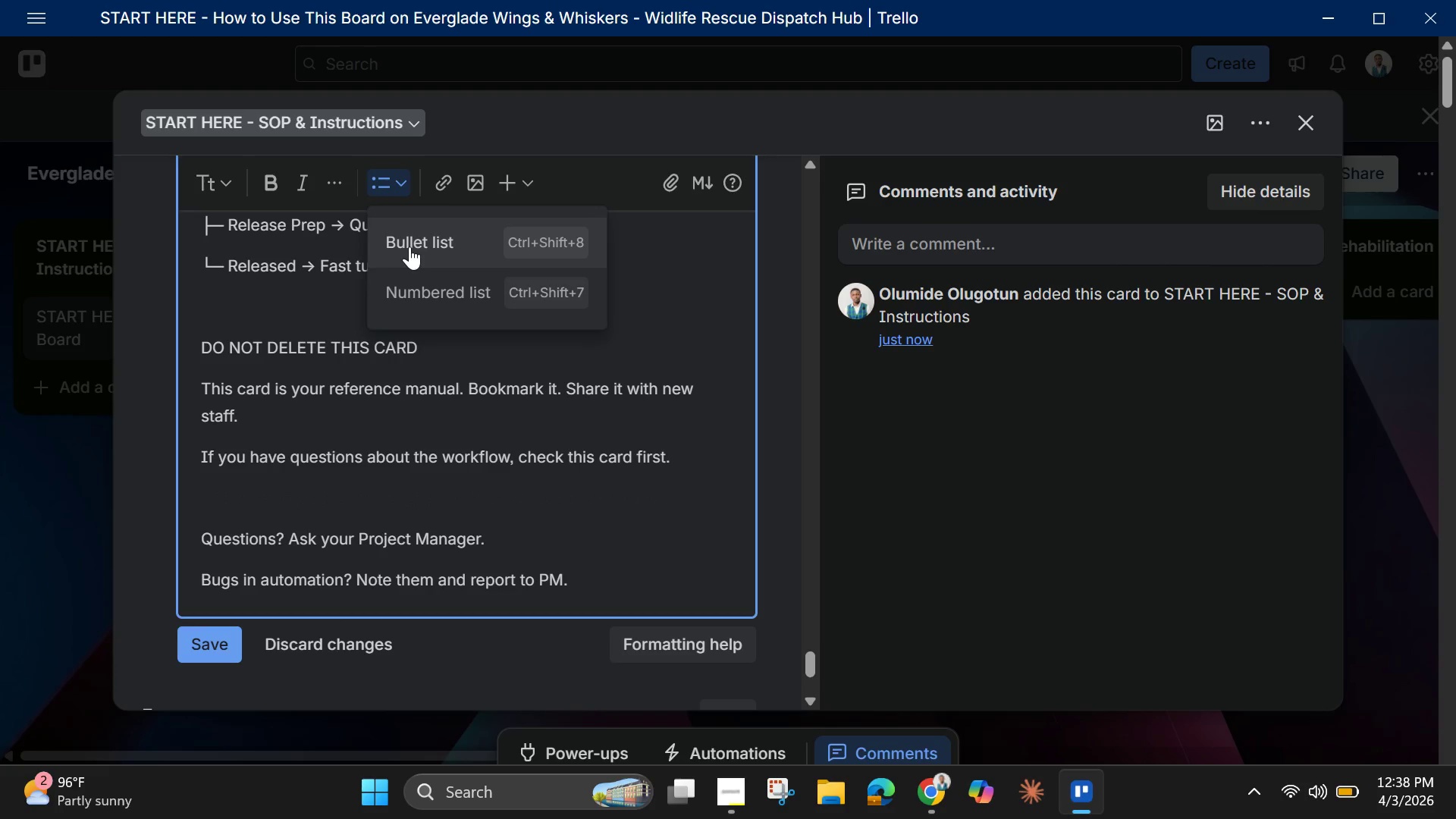 
left_click([417, 282])
 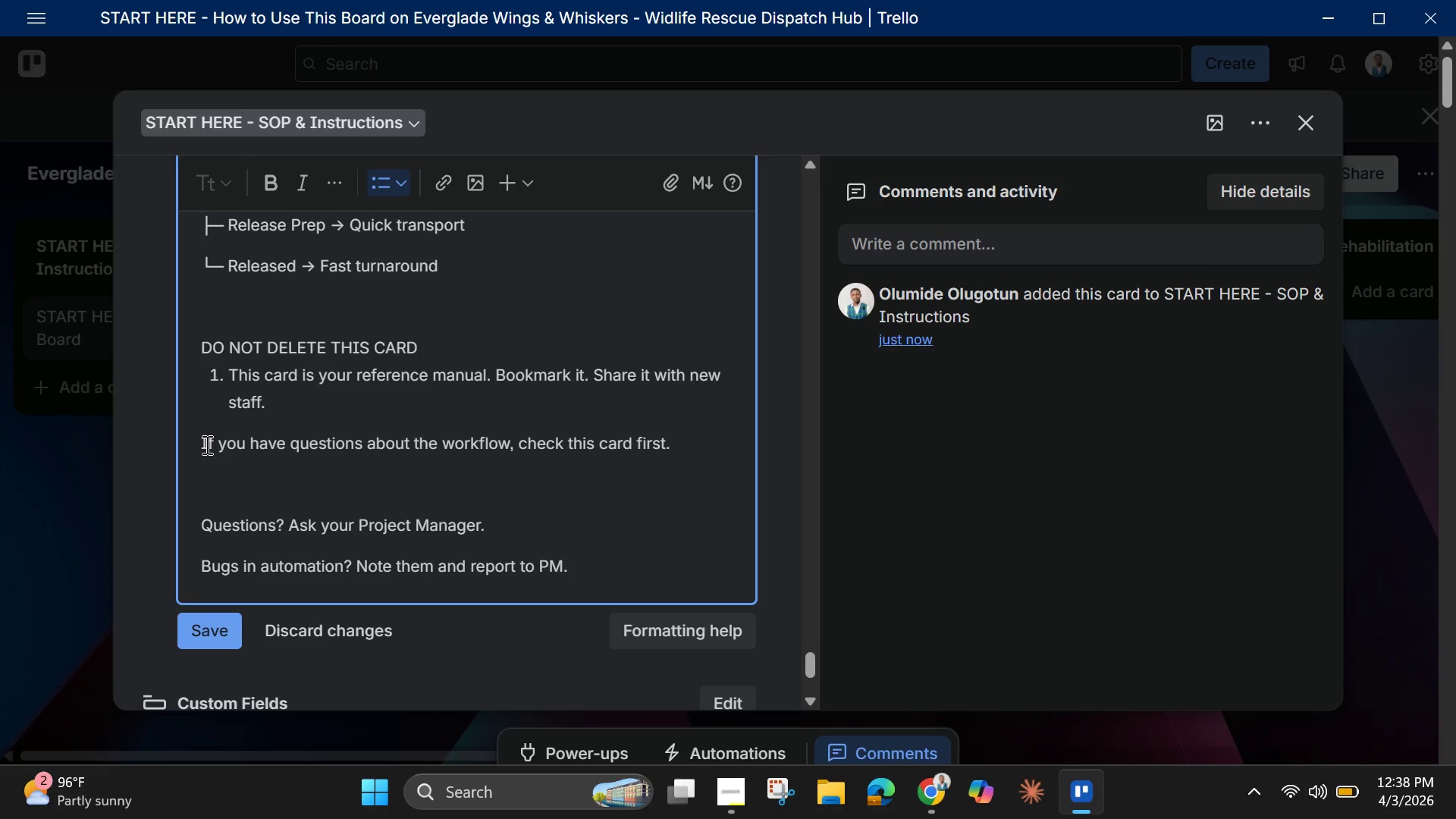 
left_click([205, 444])
 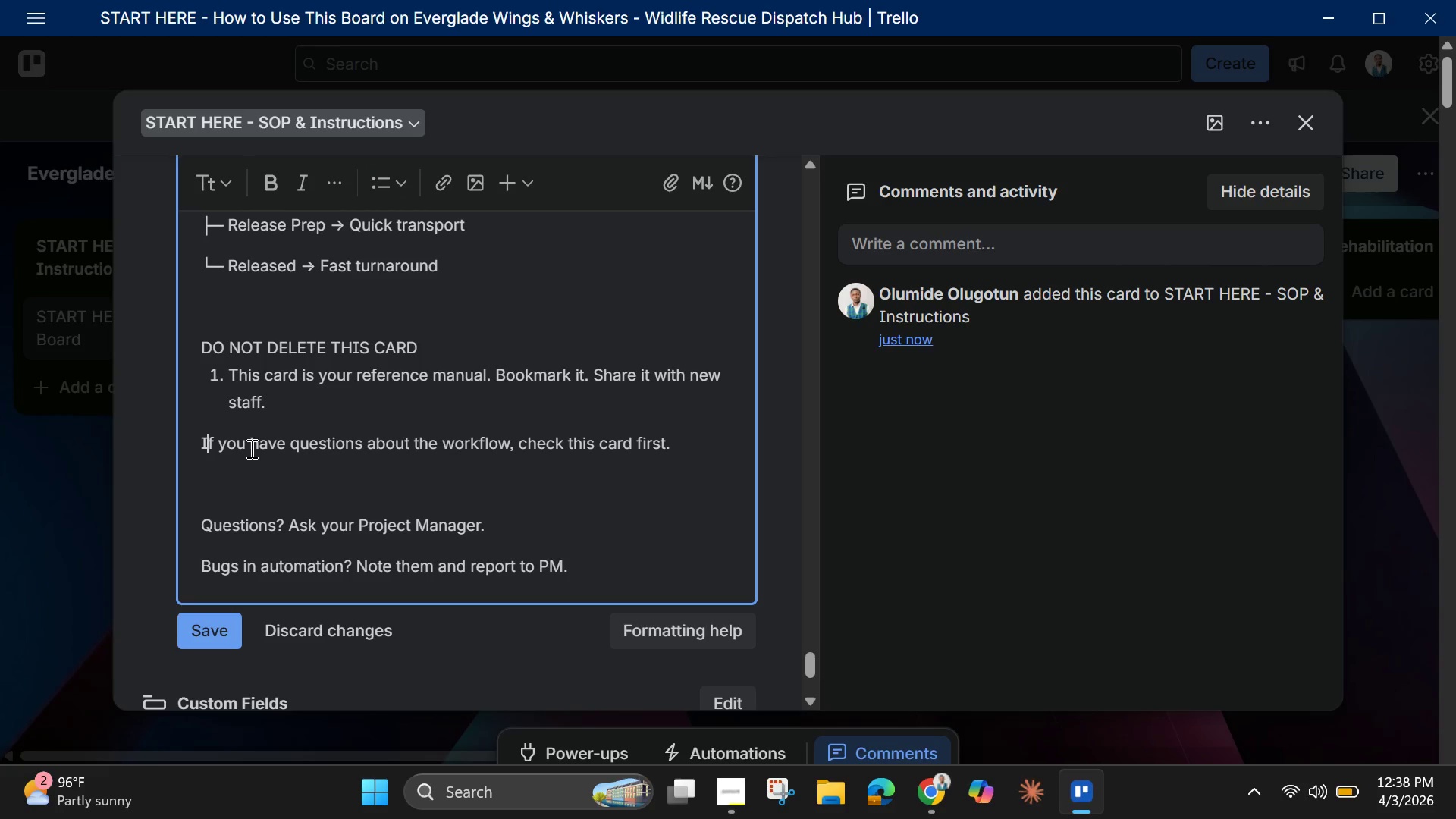 
key(ArrowLeft)
 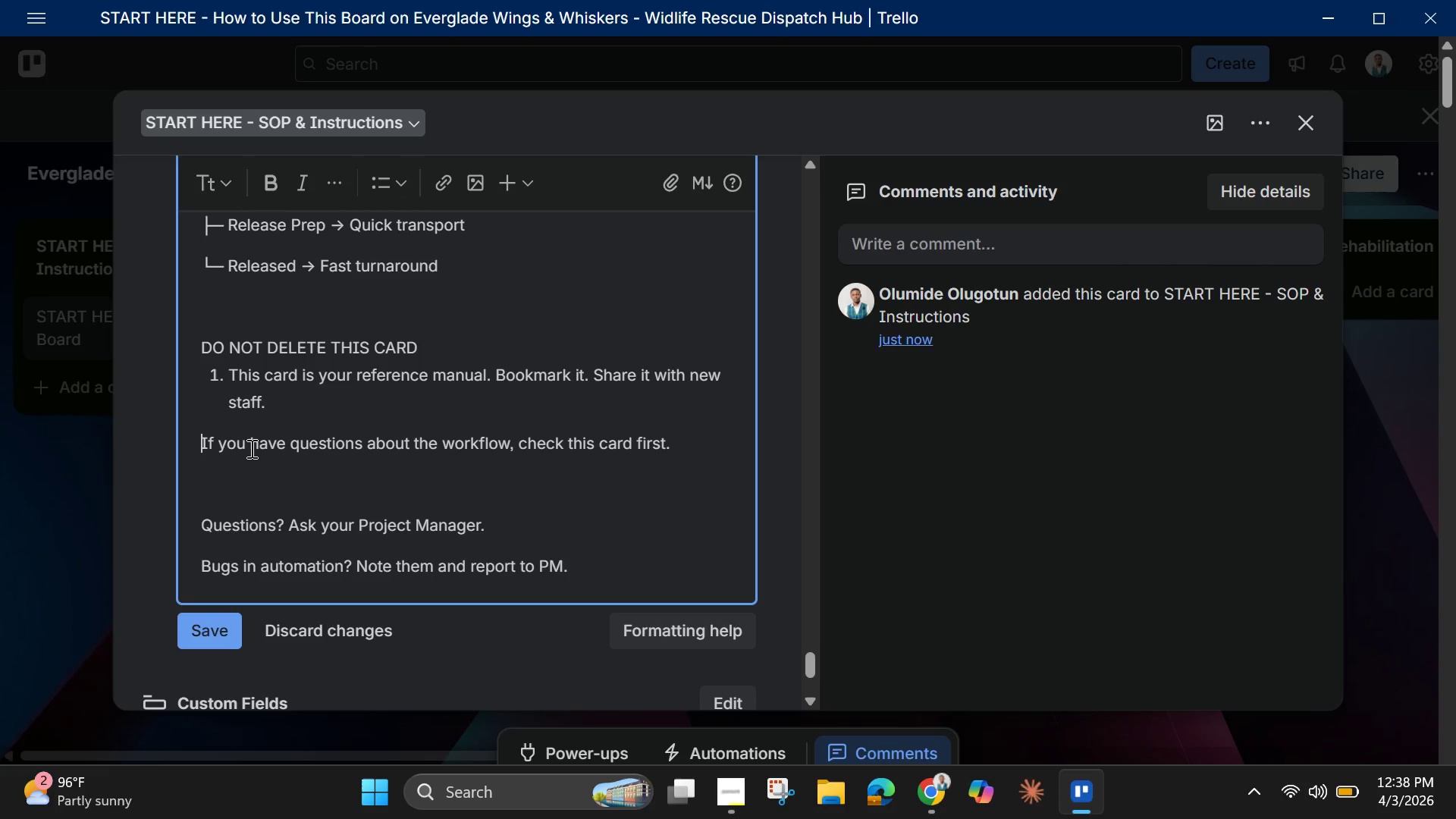 
key(Backspace)
 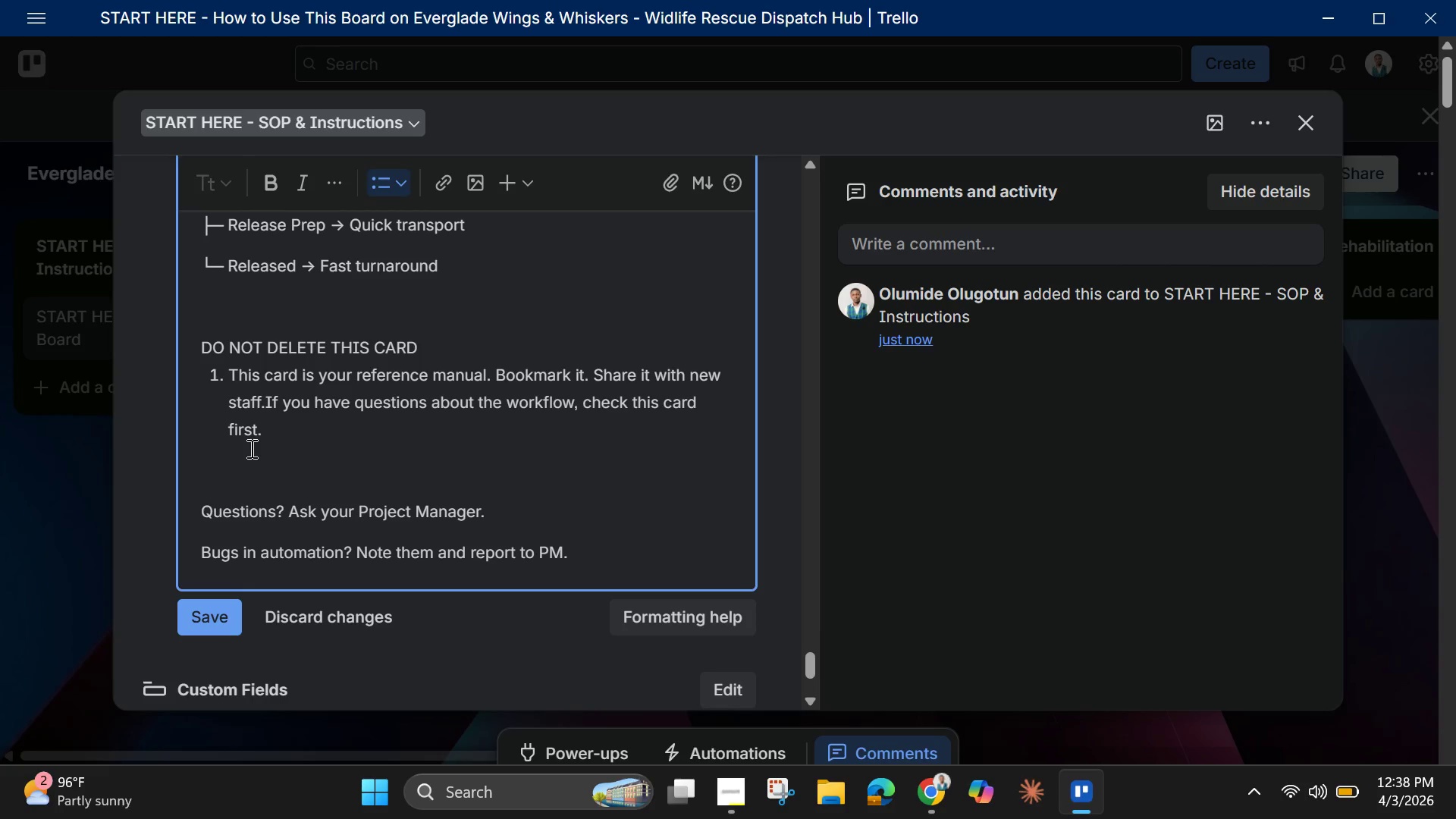 
key(Enter)
 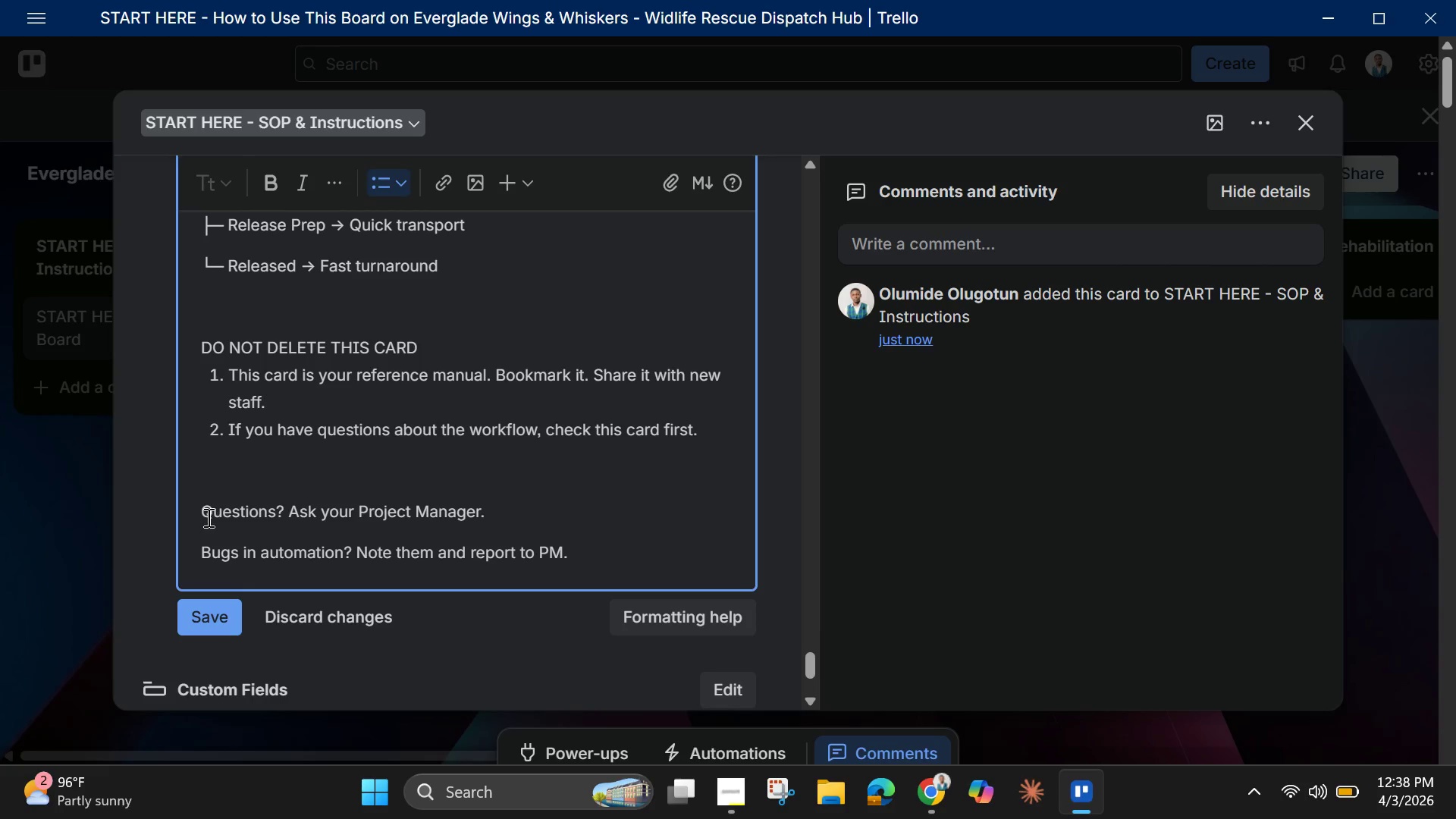 
left_click([206, 509])
 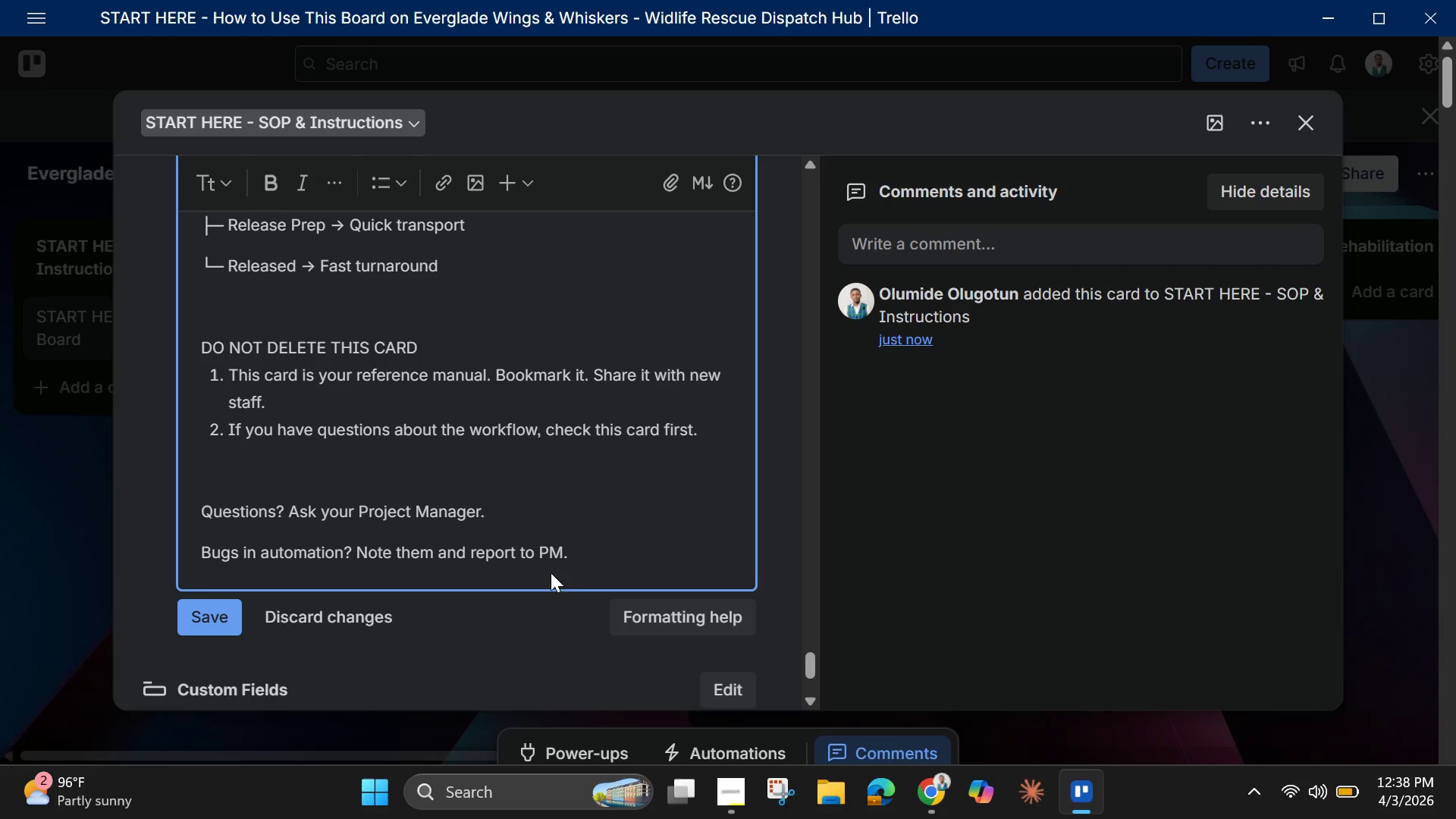 
wait(5.42)
 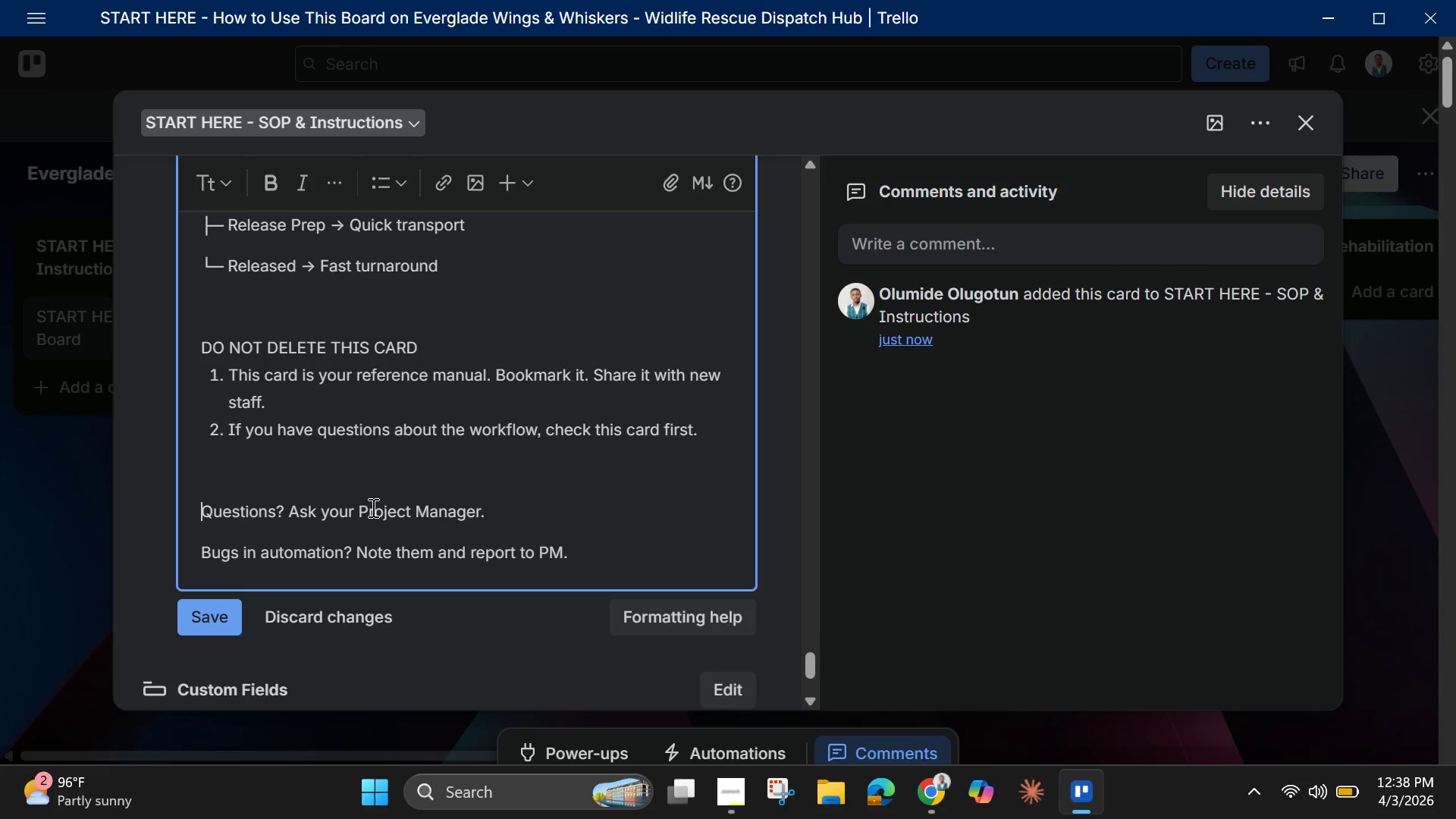 
scroll: coordinate [579, 501], scroll_direction: down, amount: 1.0
 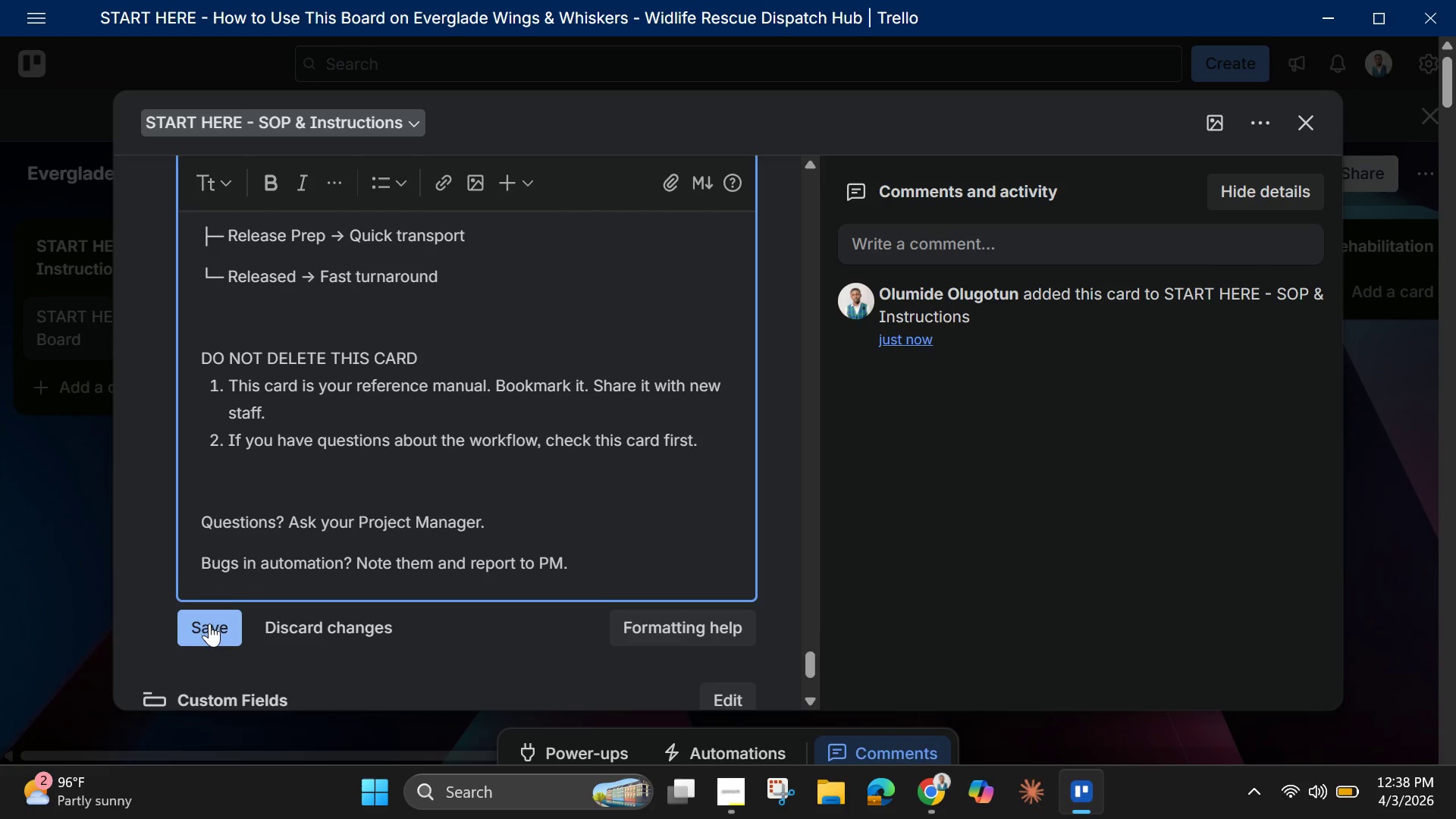 
left_click_drag(start_coordinate=[219, 623], to_coordinate=[221, 619])
 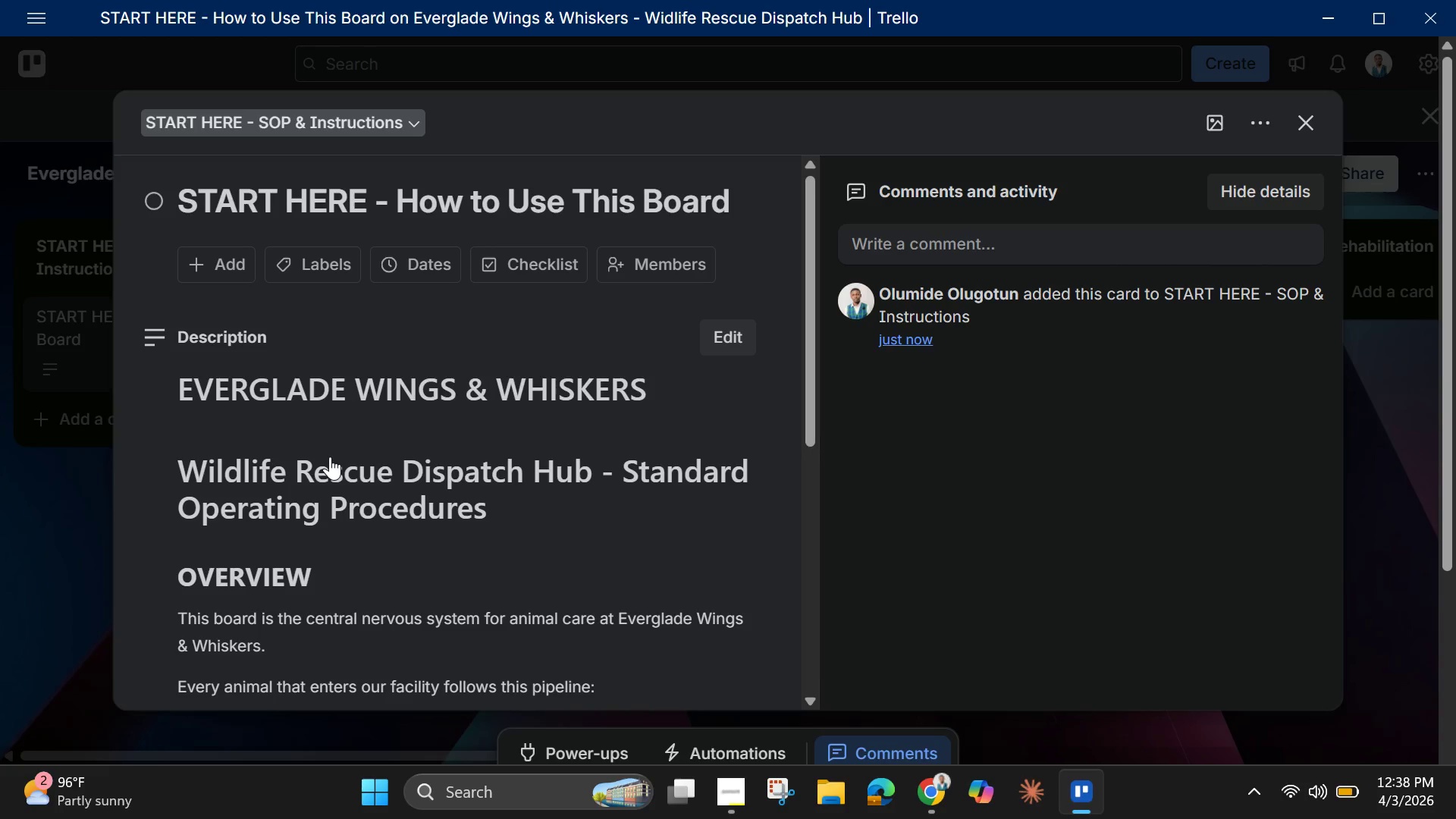 
wait(26.61)
 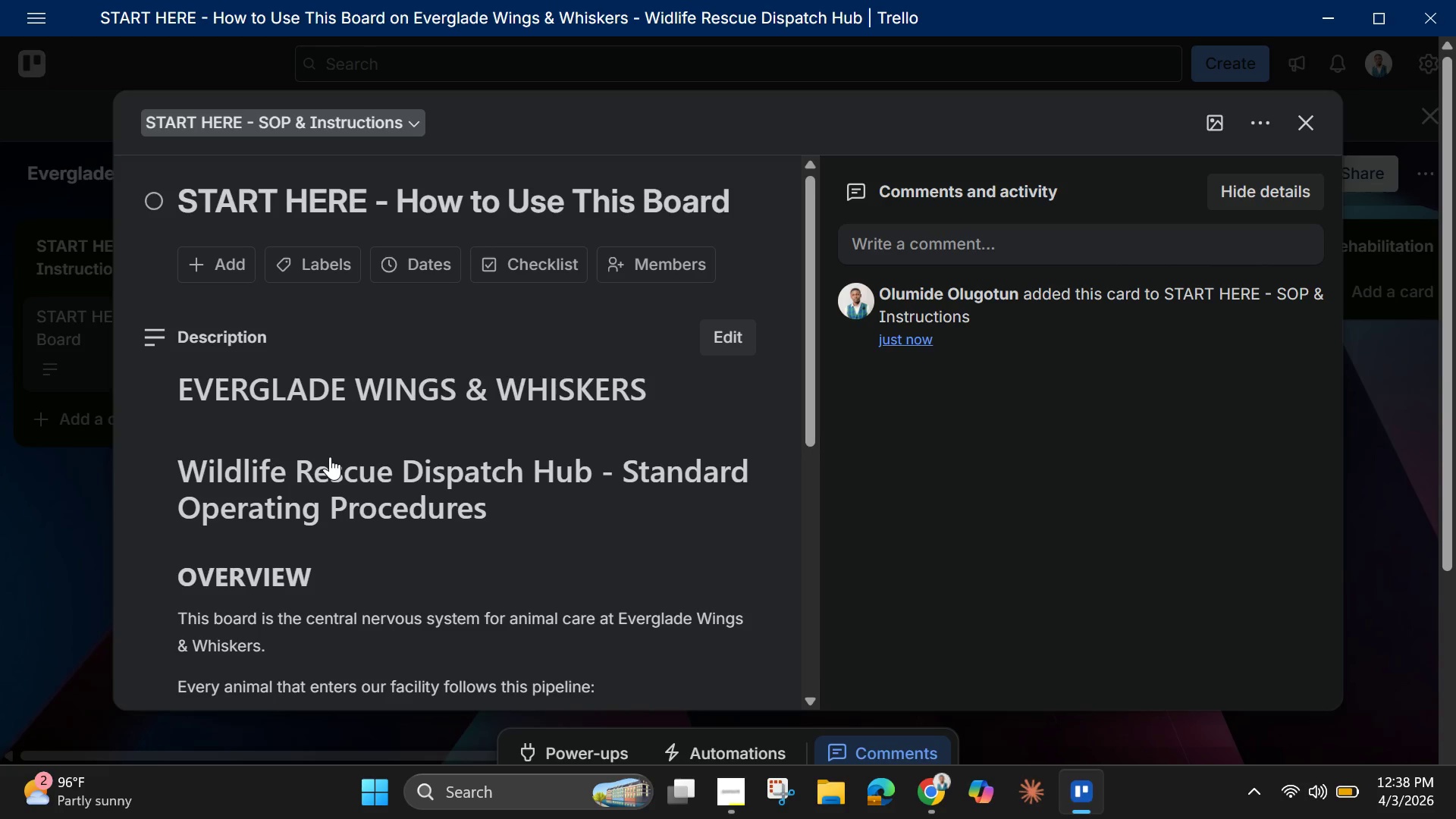 
scroll: coordinate [331, 433], scroll_direction: none, amount: 0.0
 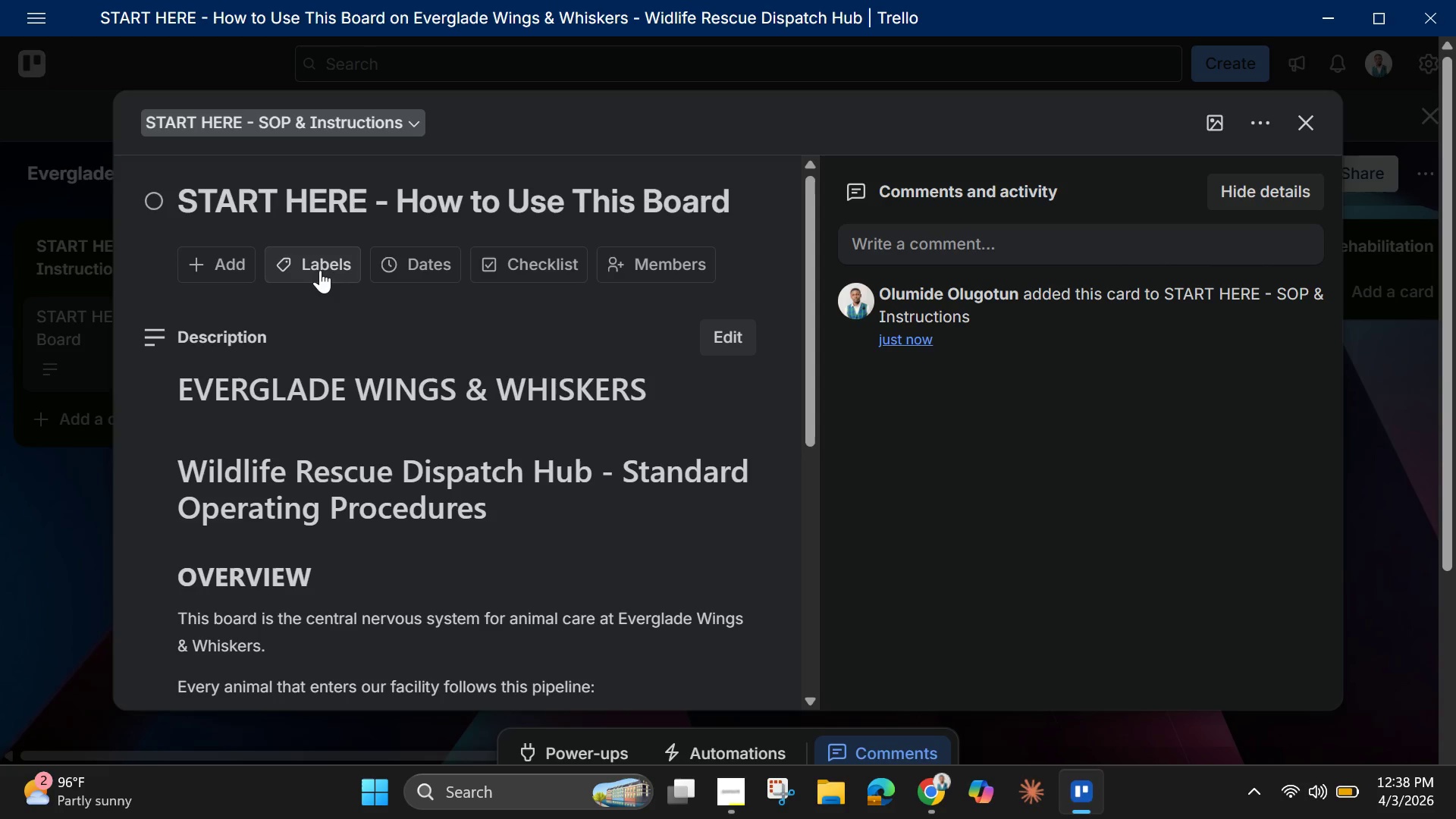 
left_click([320, 268])
 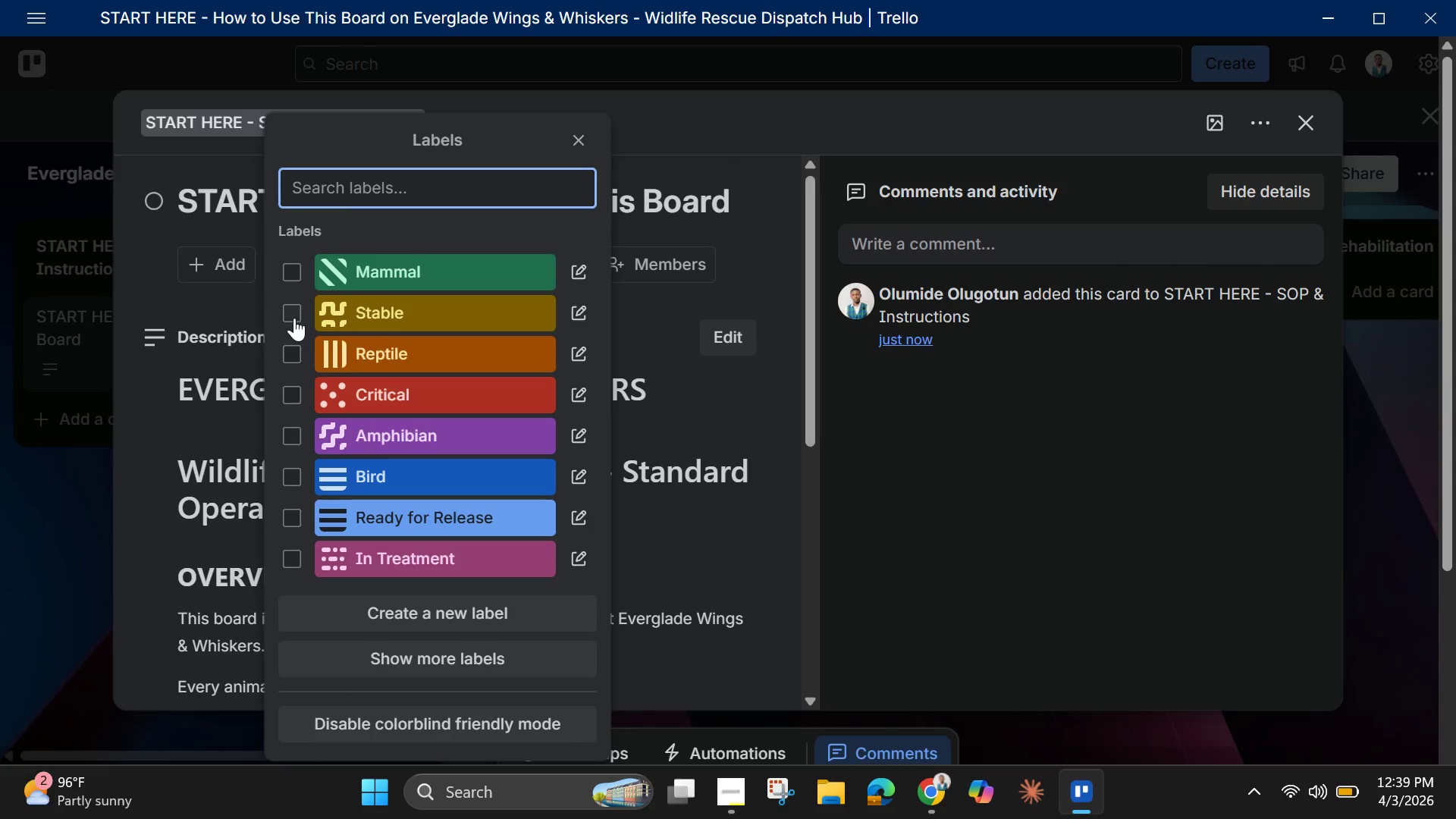 
wait(6.69)
 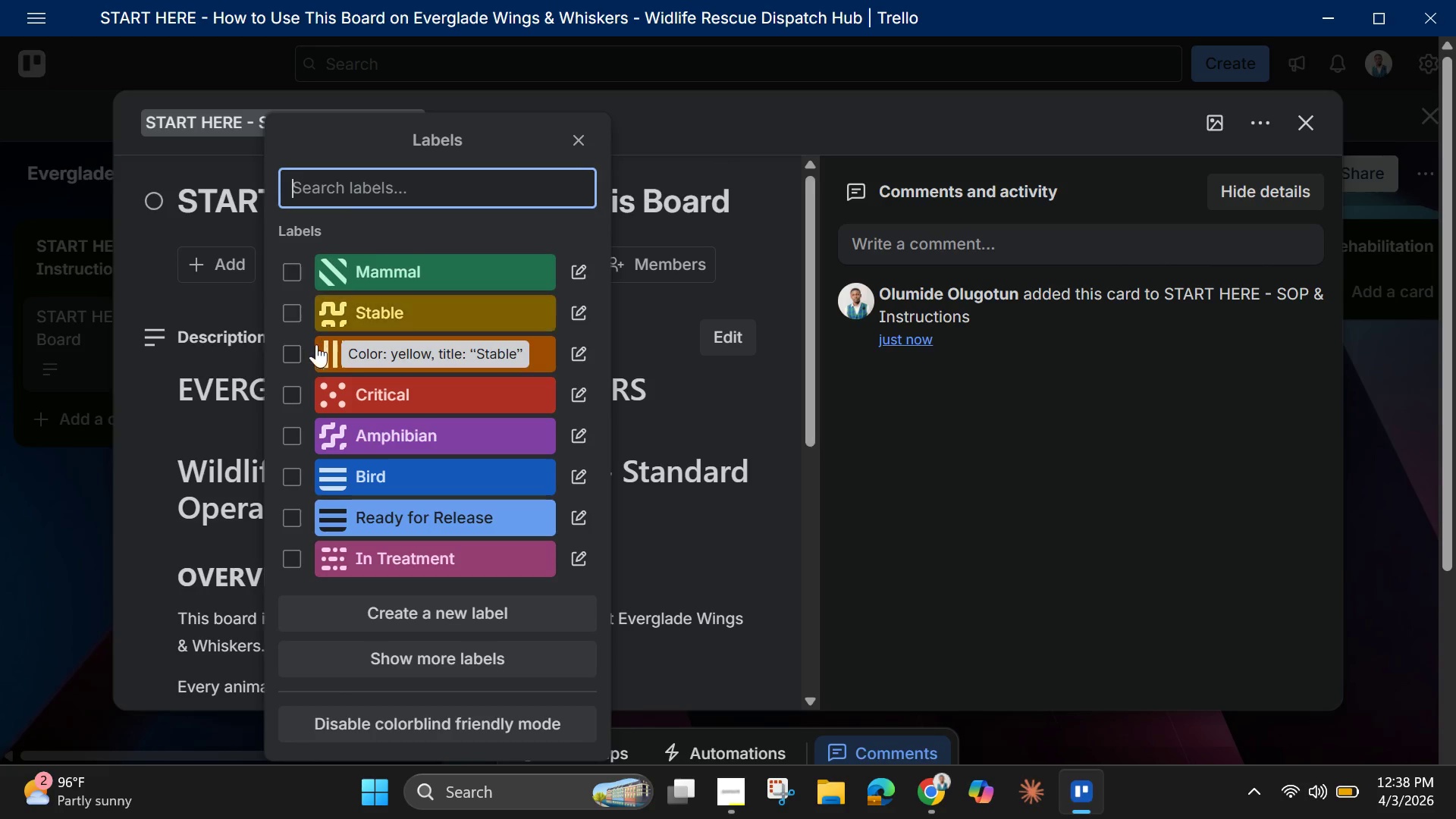 
left_click([293, 312])
 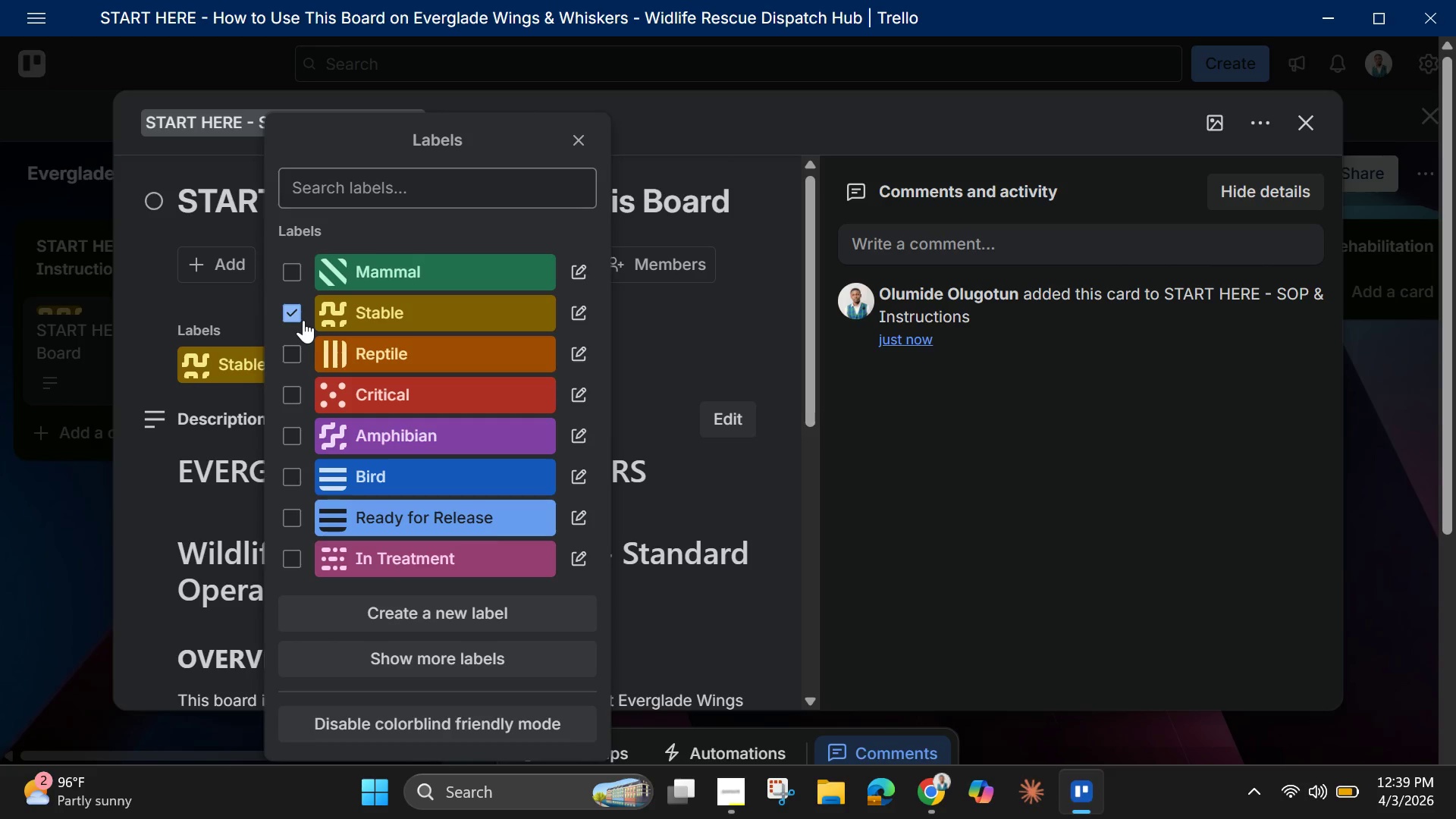 
wait(22.56)
 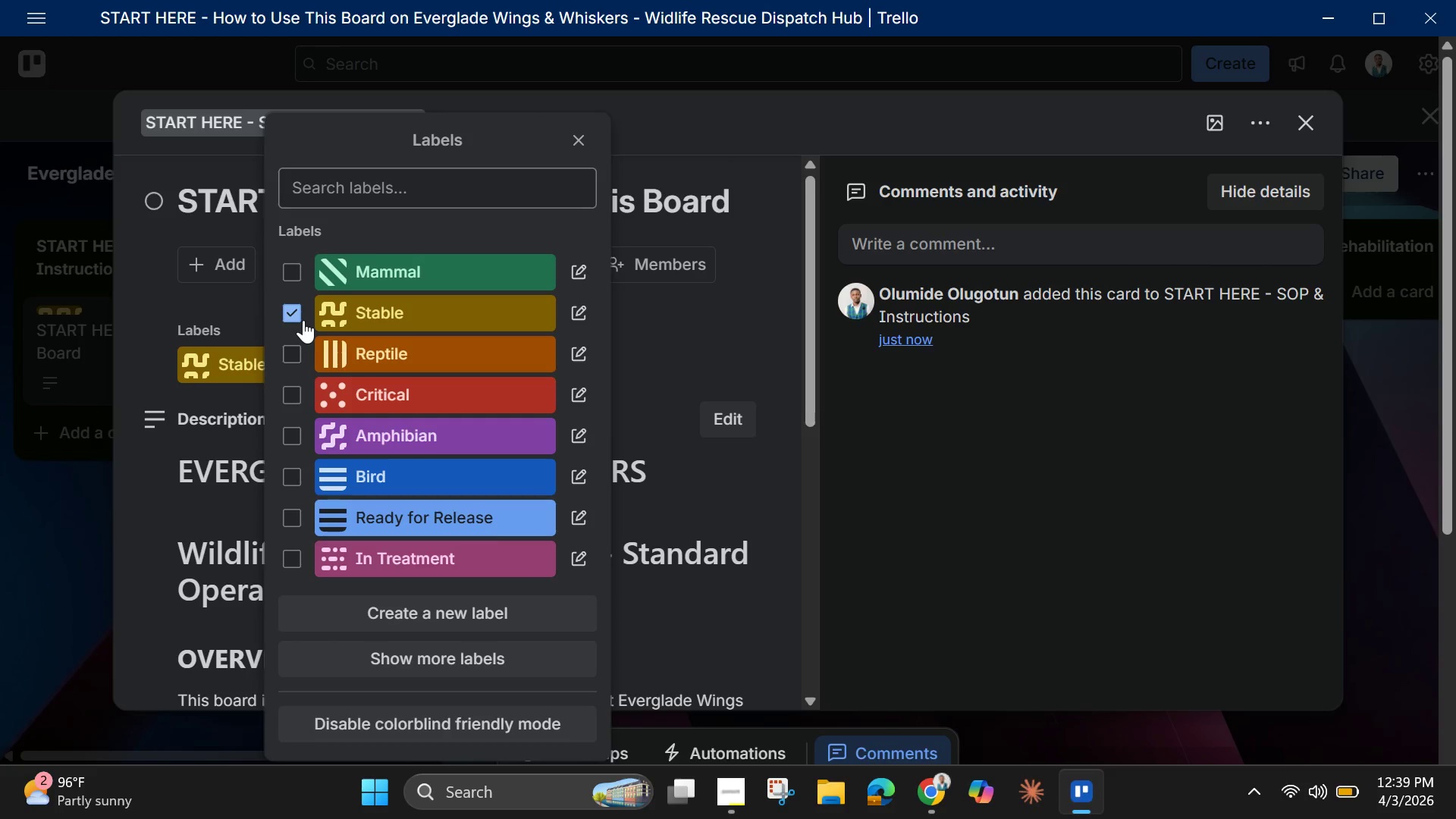 
left_click([1212, 120])
 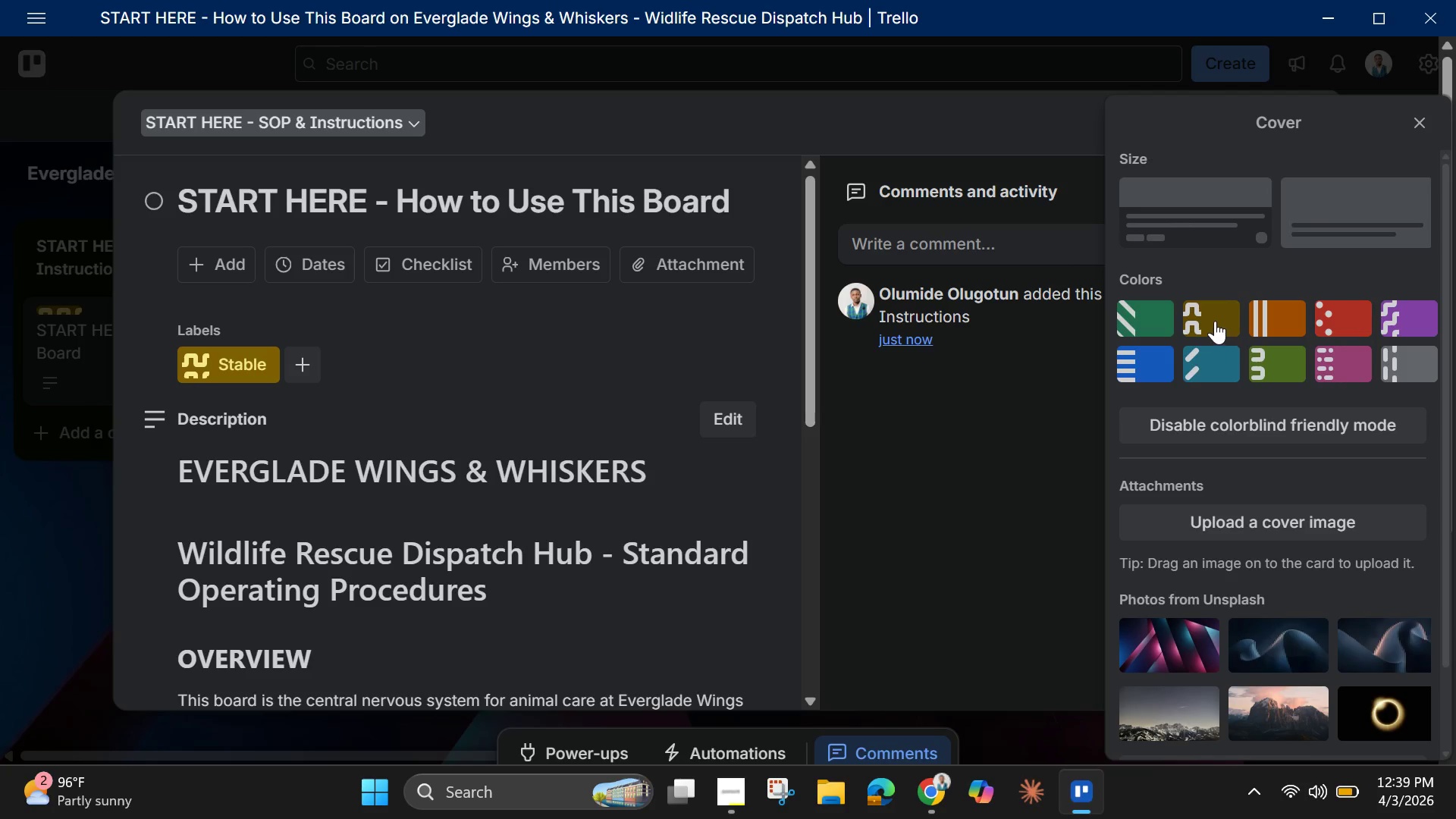 
left_click([1202, 312])
 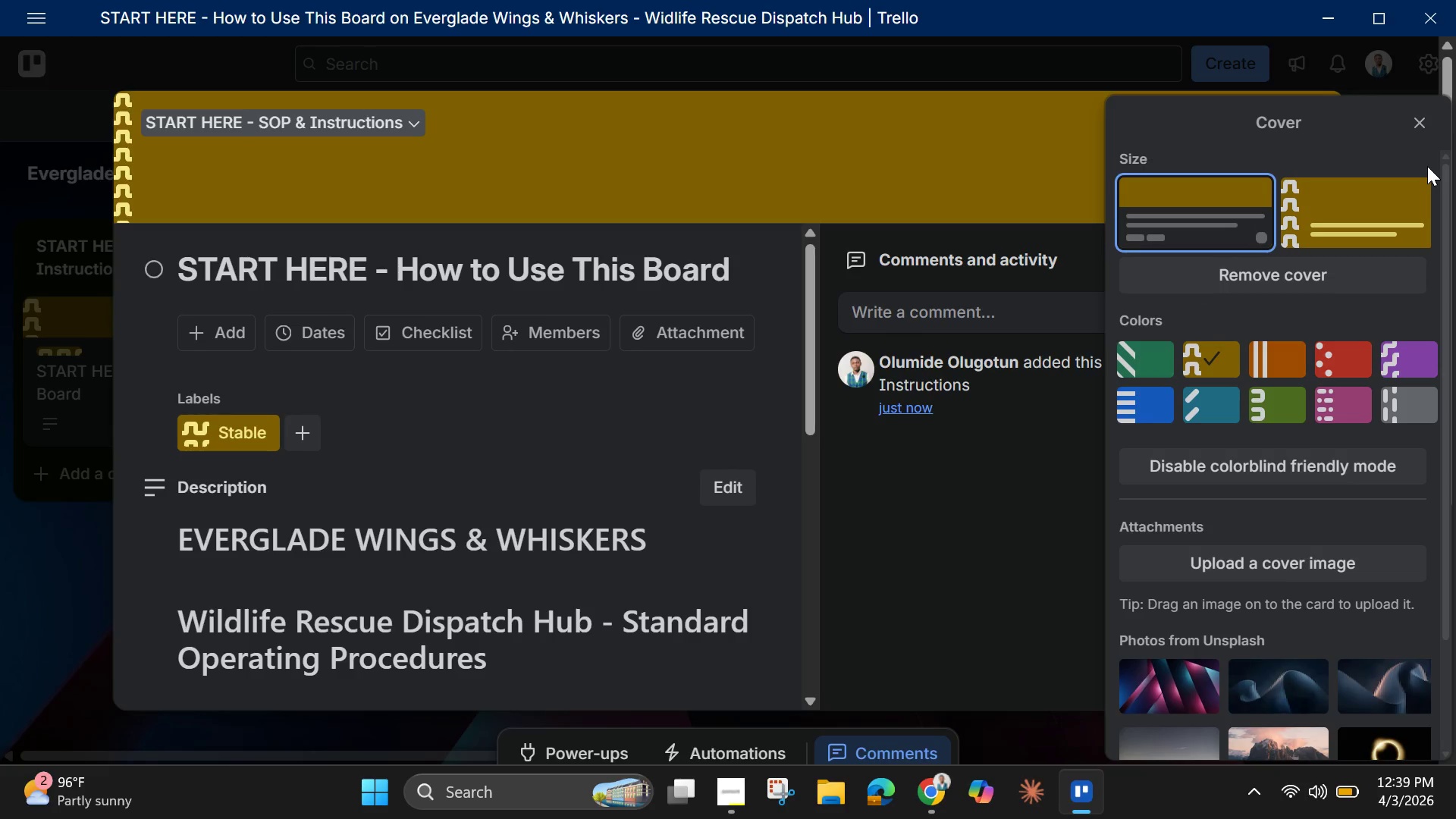 
wait(6.62)
 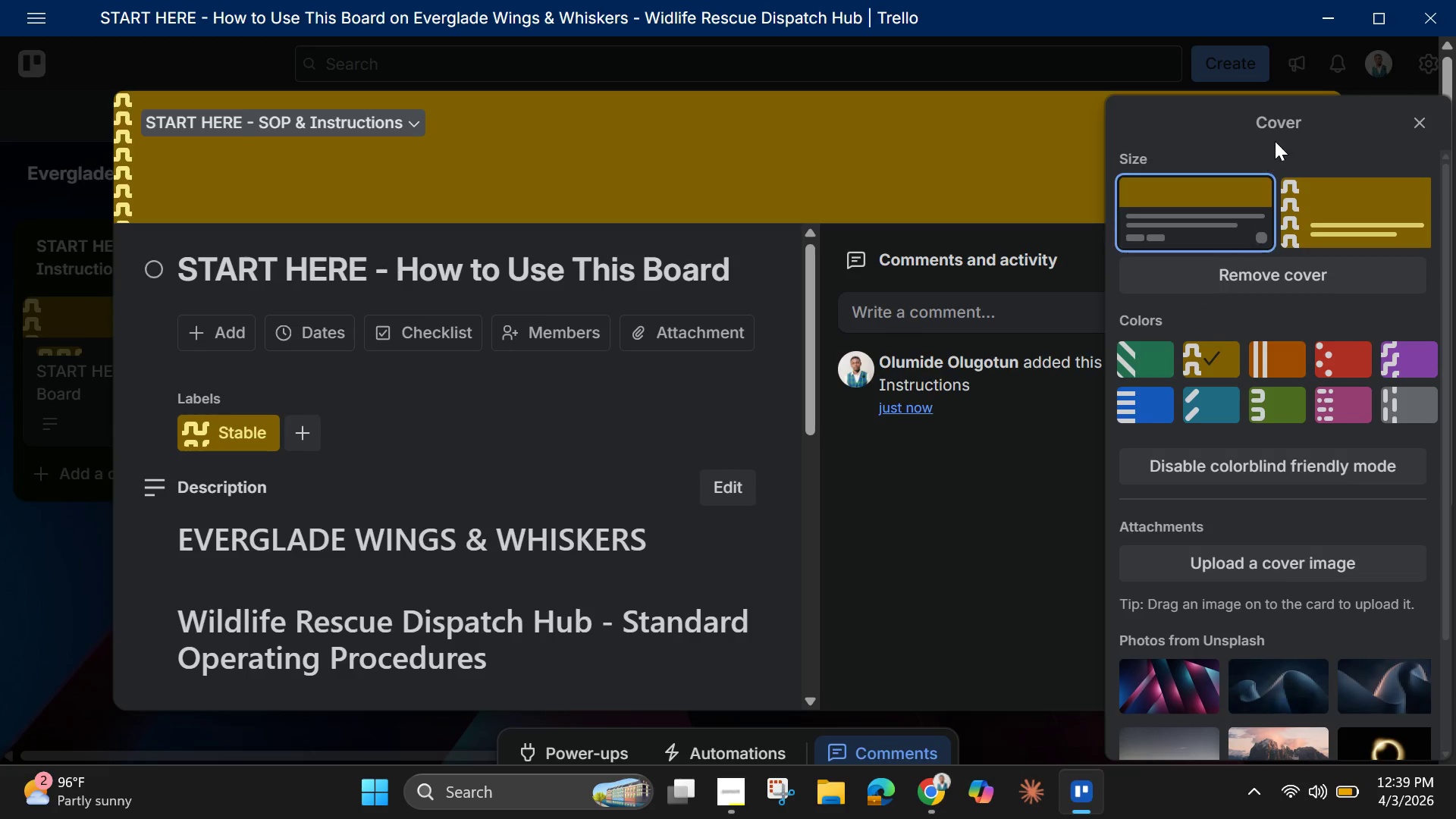 
left_click([1424, 129])
 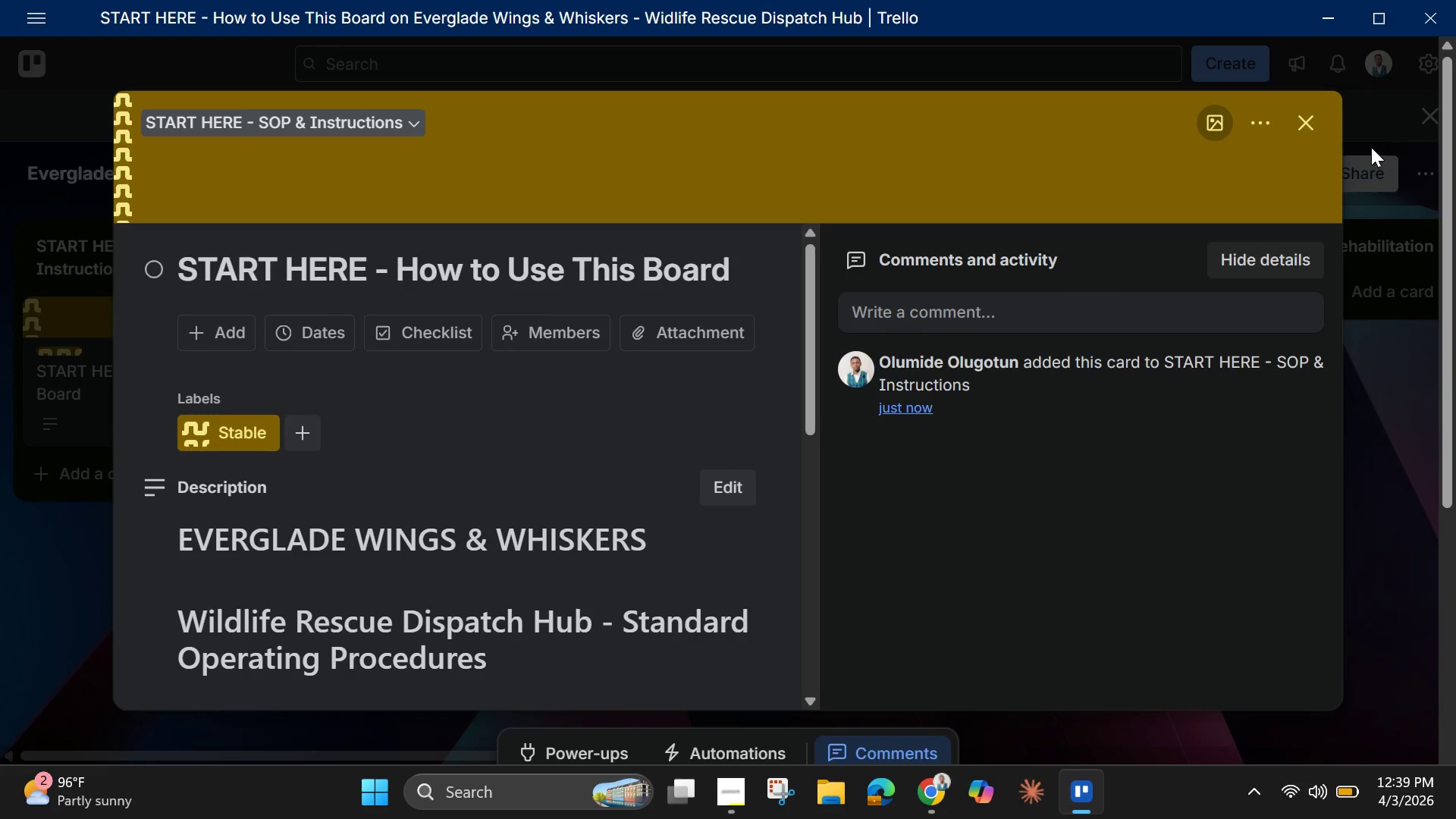 
mouse_move([1338, 163])
 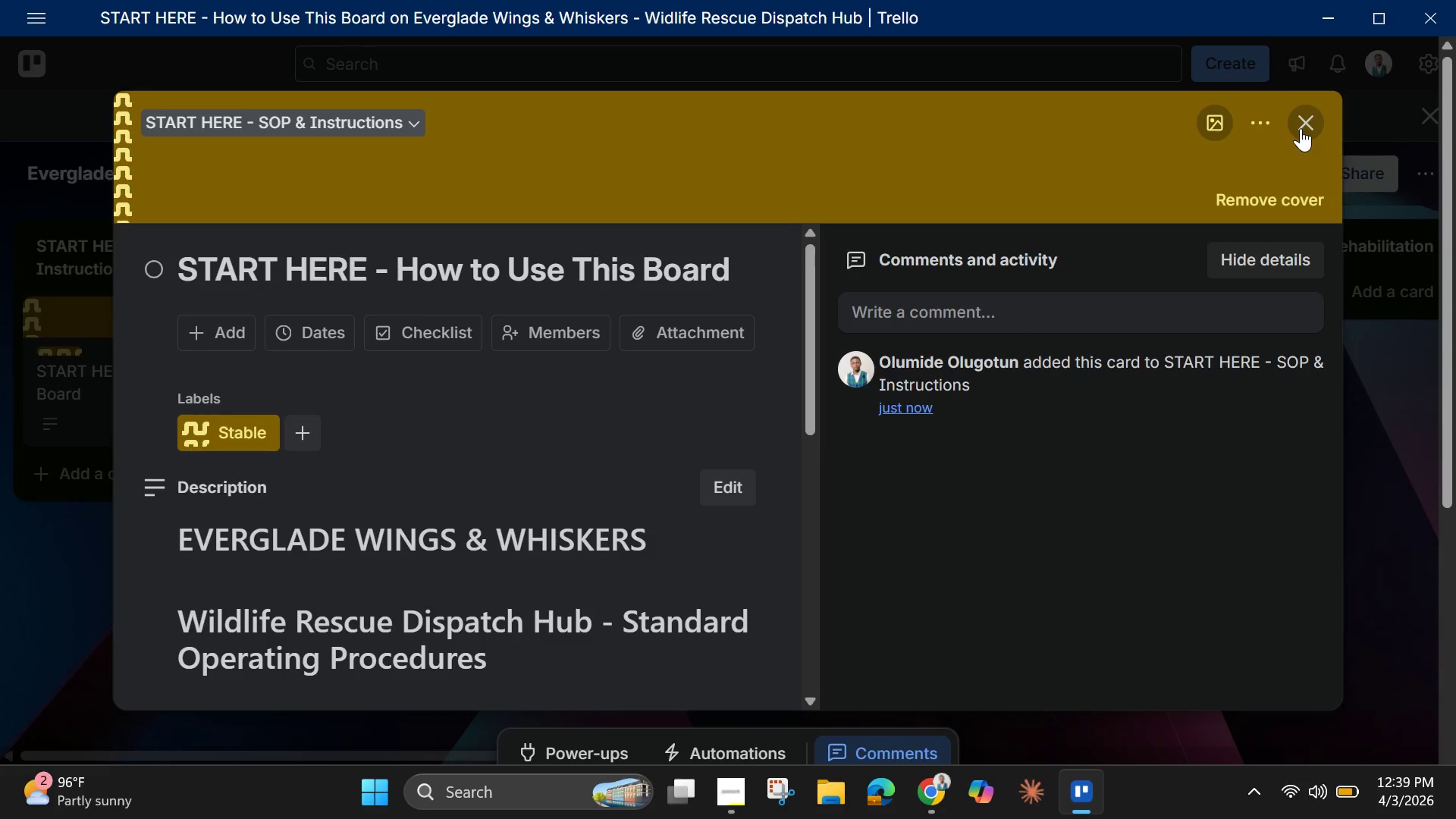 
left_click([1301, 128])
 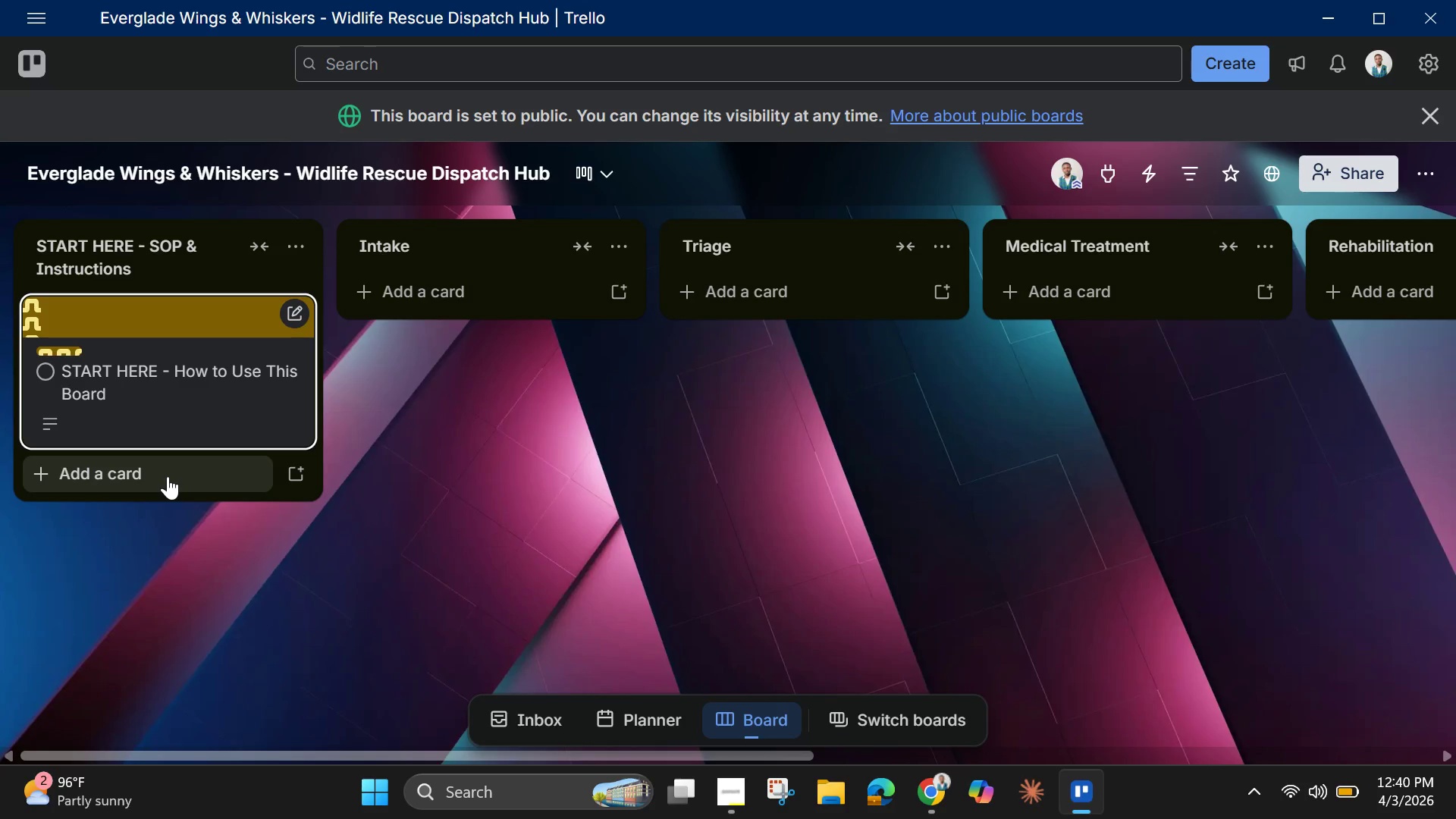 
wait(30.44)
 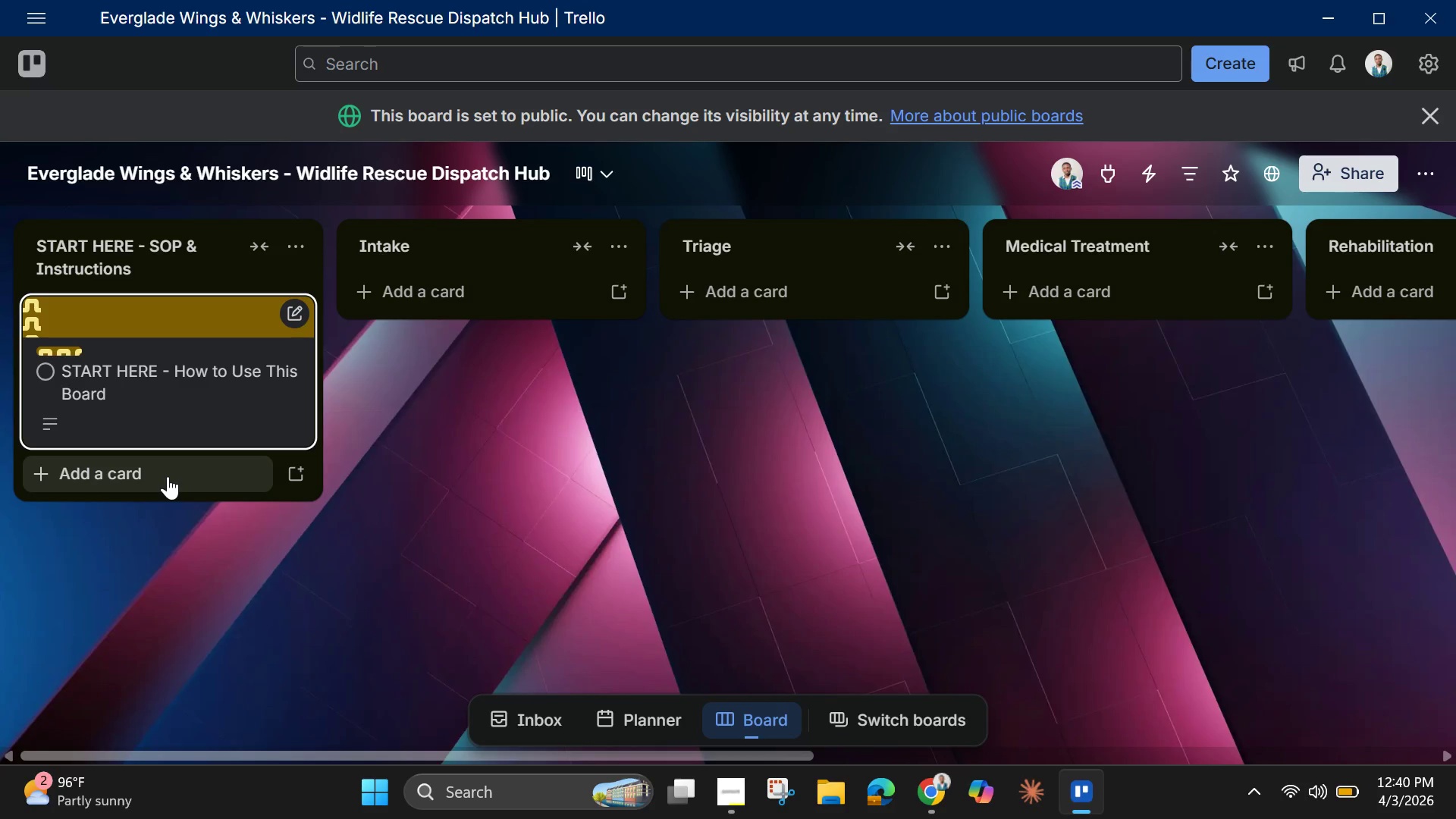 
left_click([171, 470])
 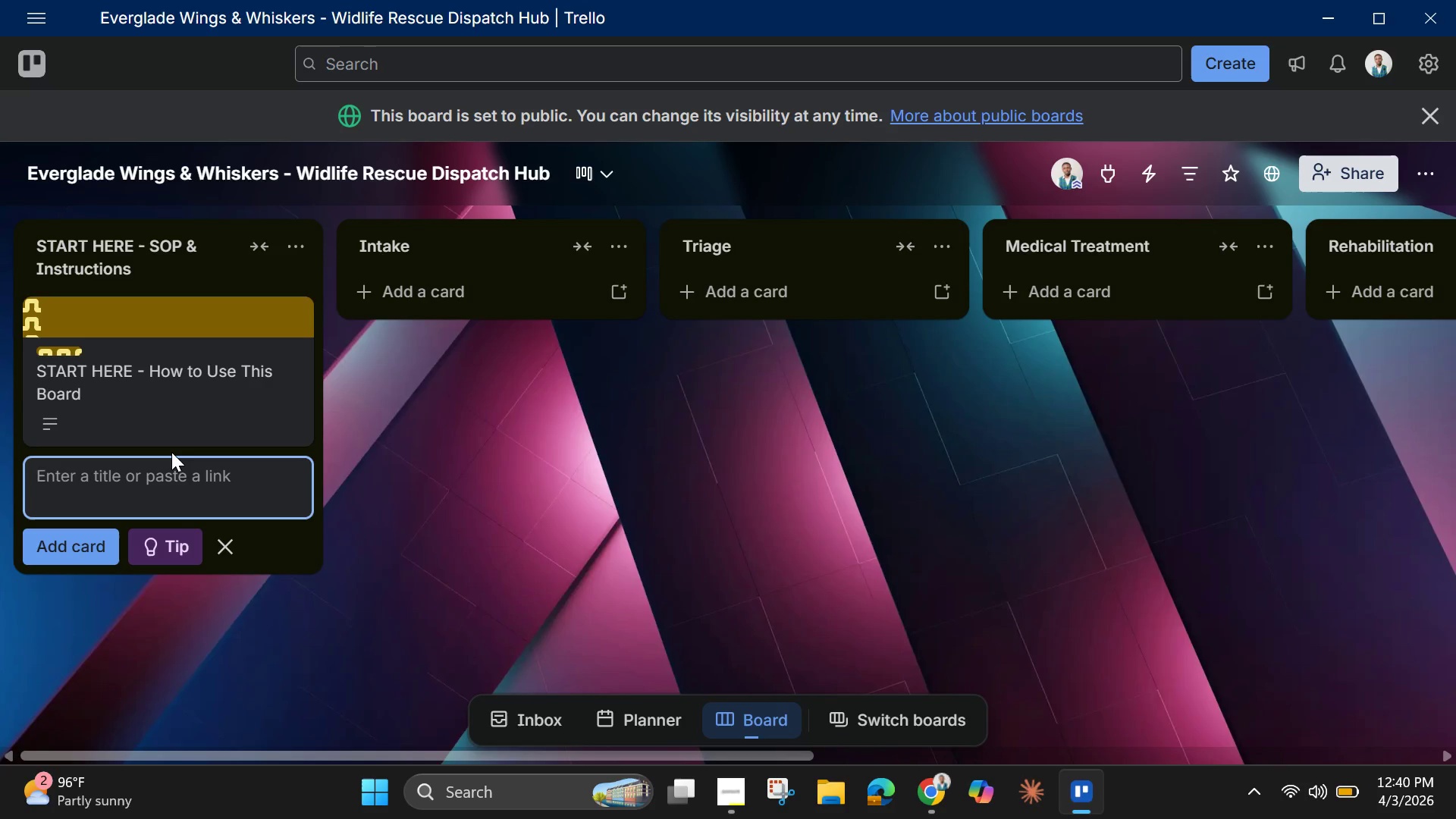 
wait(10.12)
 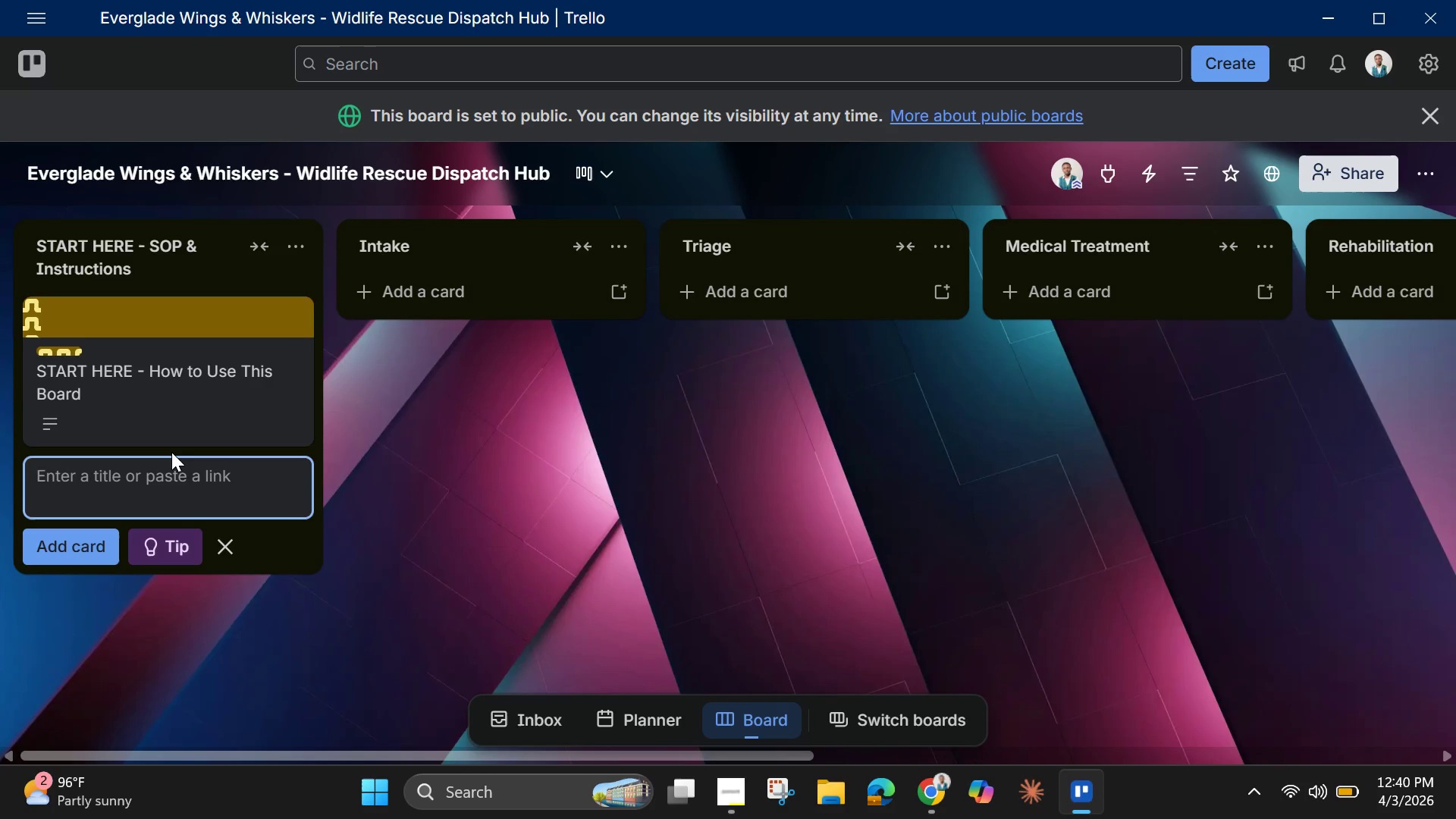 
left_click([430, 301])
 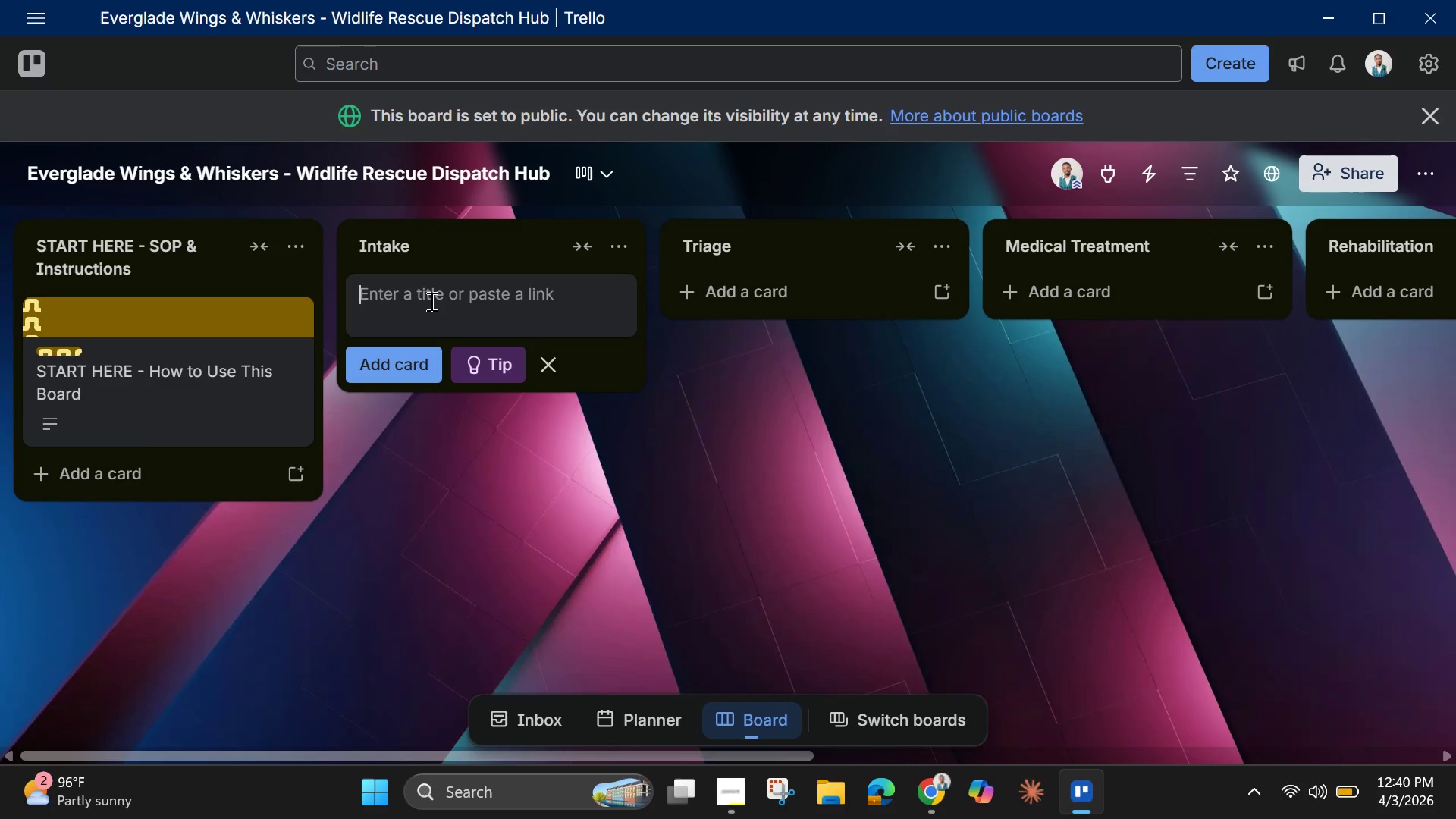 
type(Master )
 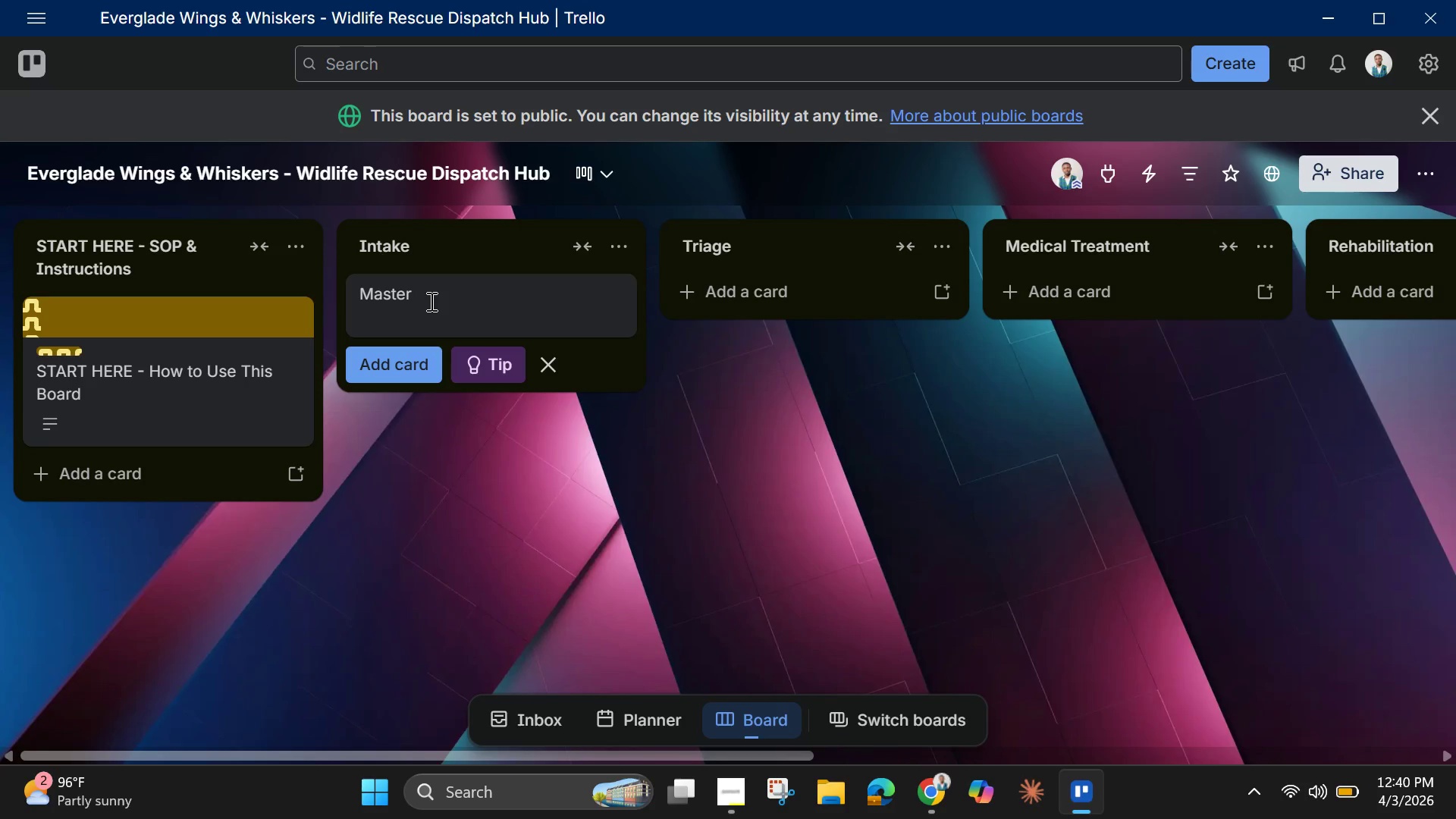 
wait(14.17)
 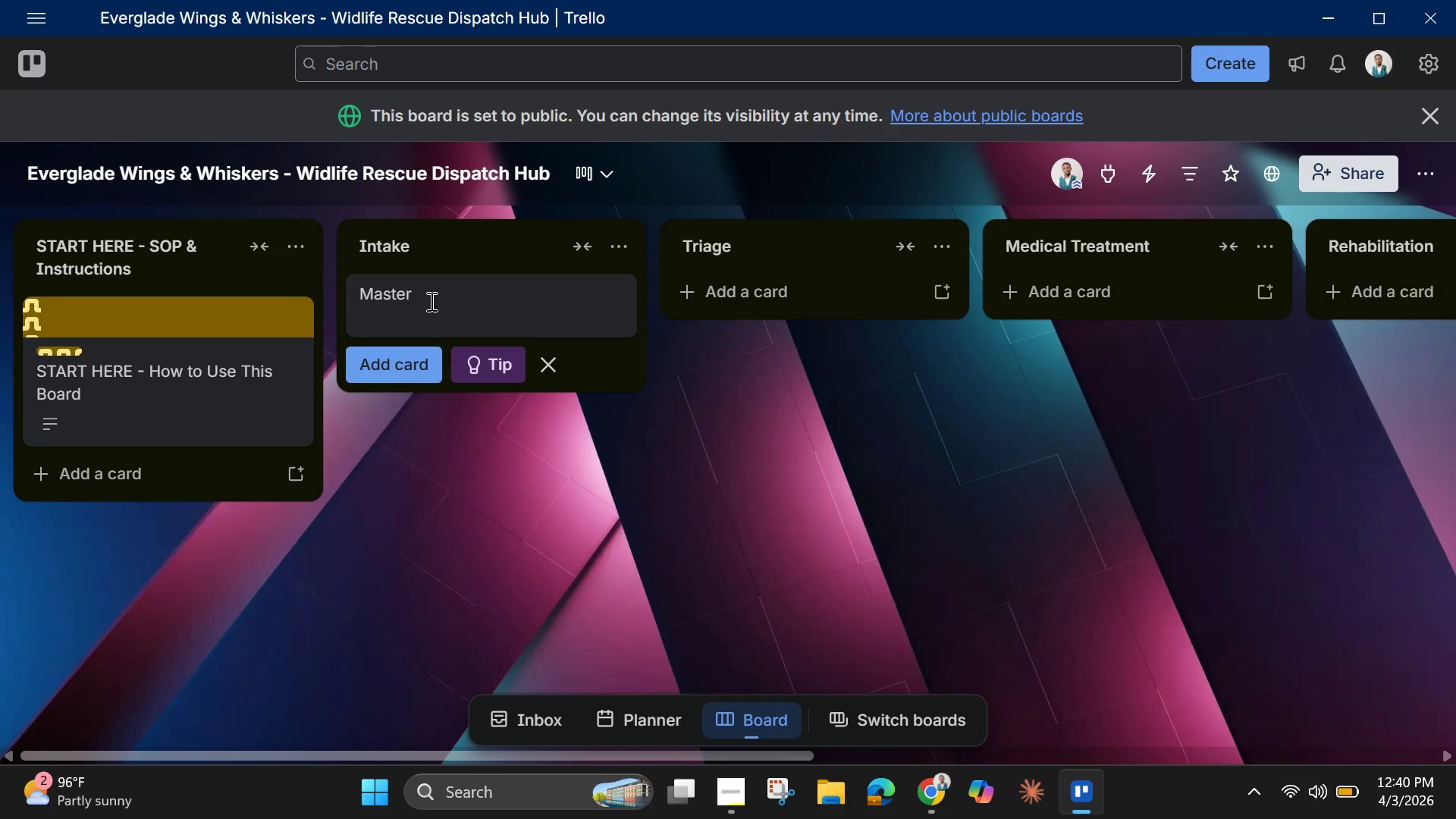 
key(Space)
 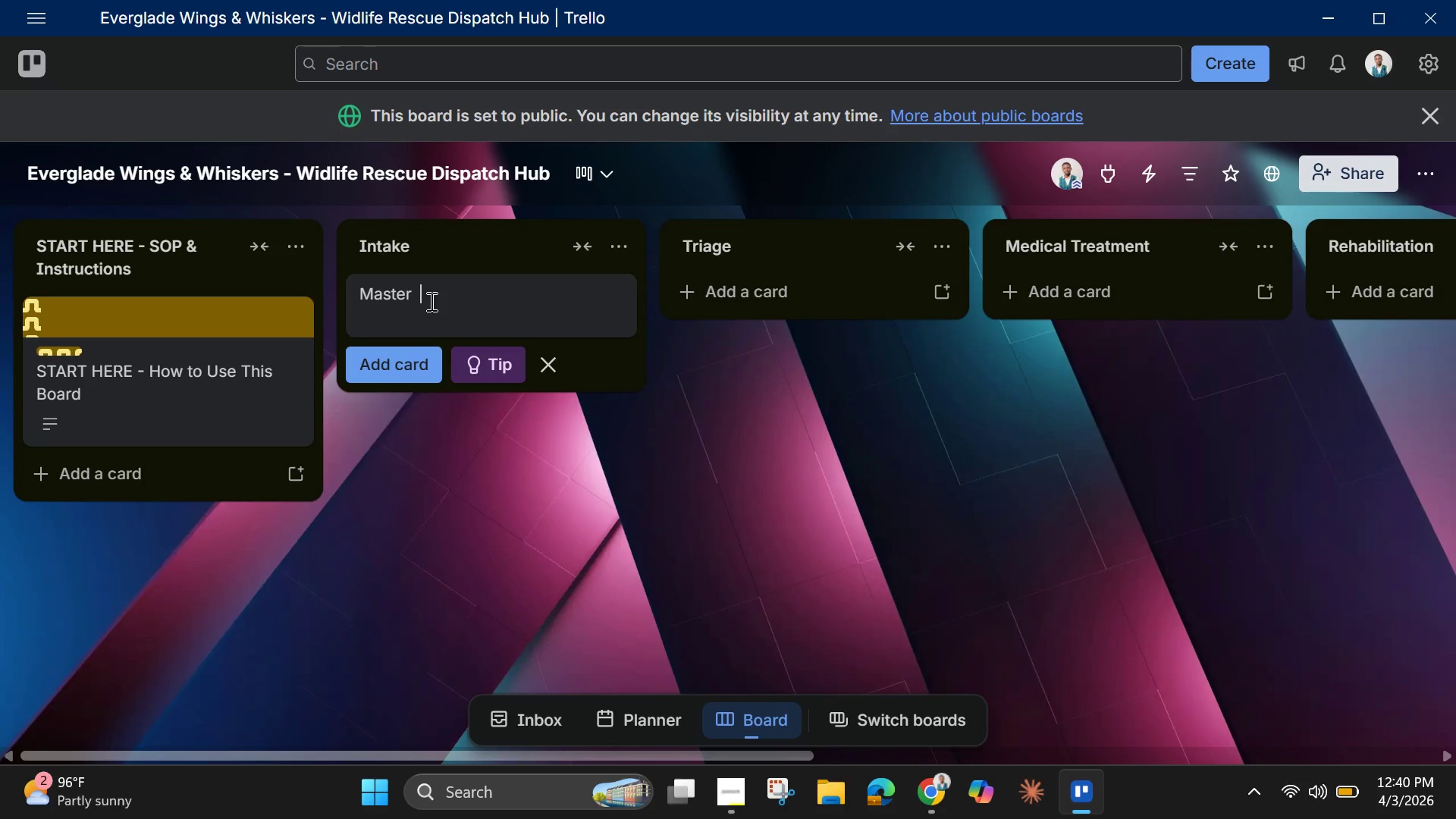 
wait(7.52)
 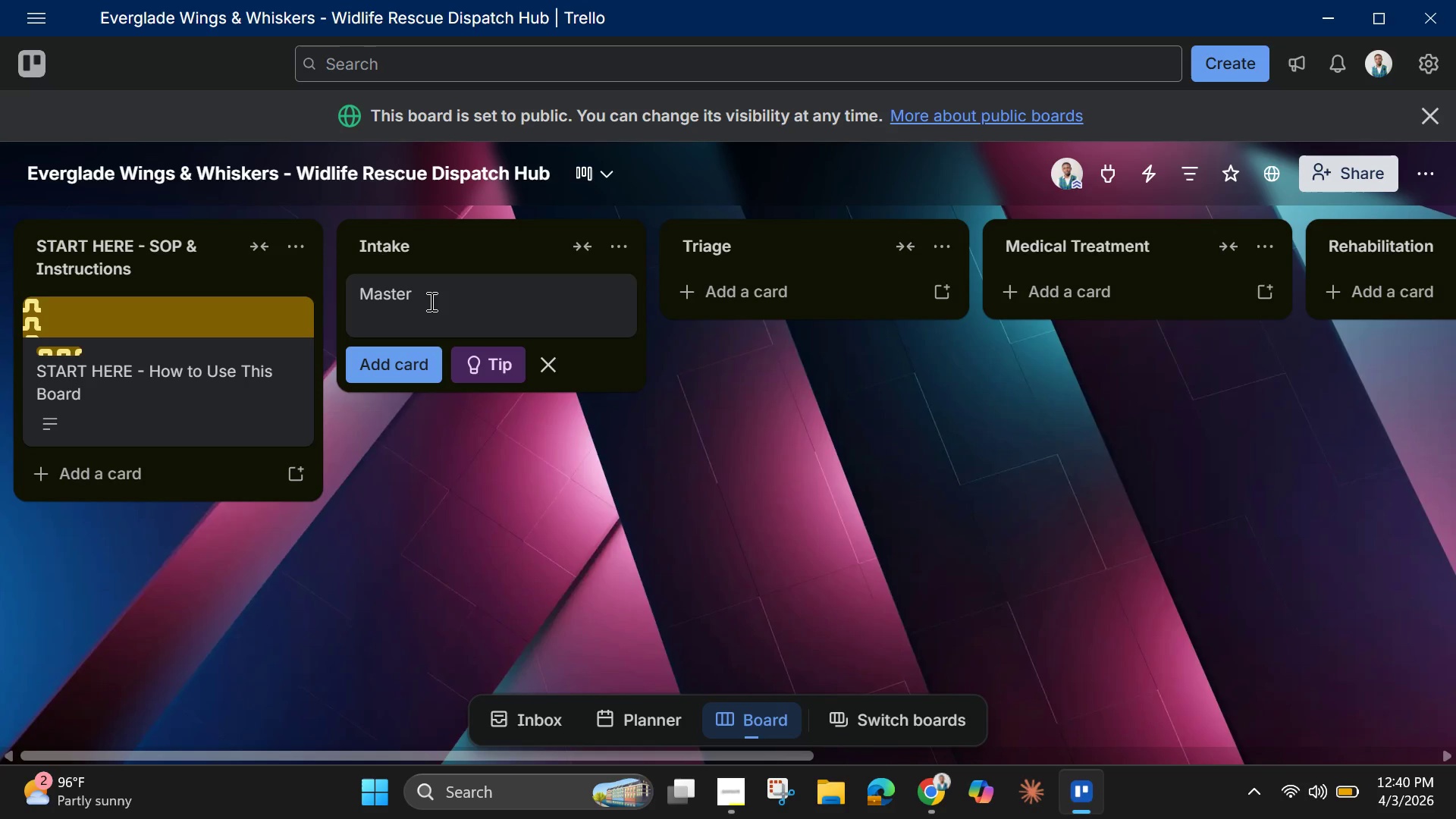 
key(Backspace)
type(Template )
 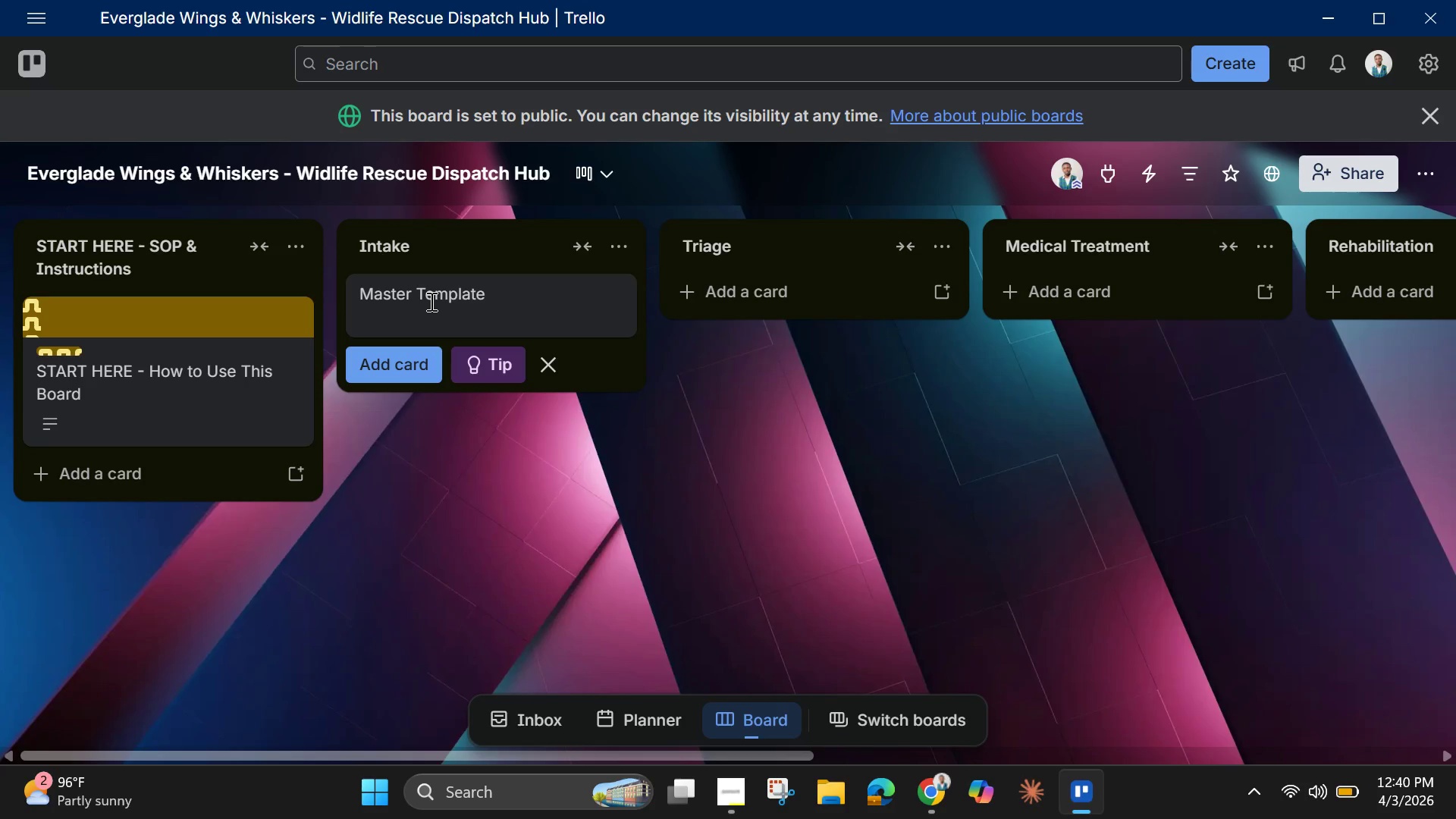 
wait(12.16)
 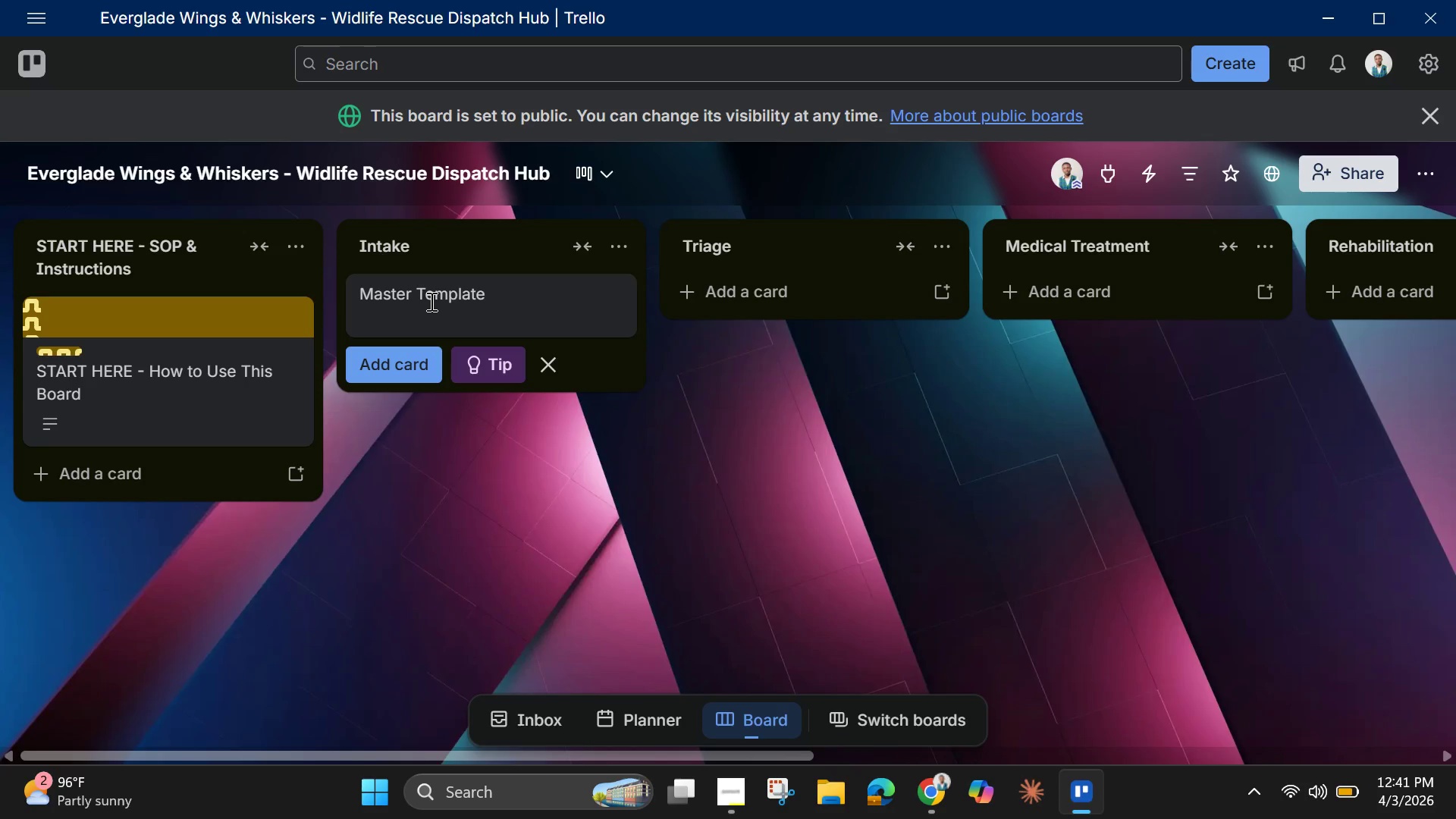 
type(- Animal )
 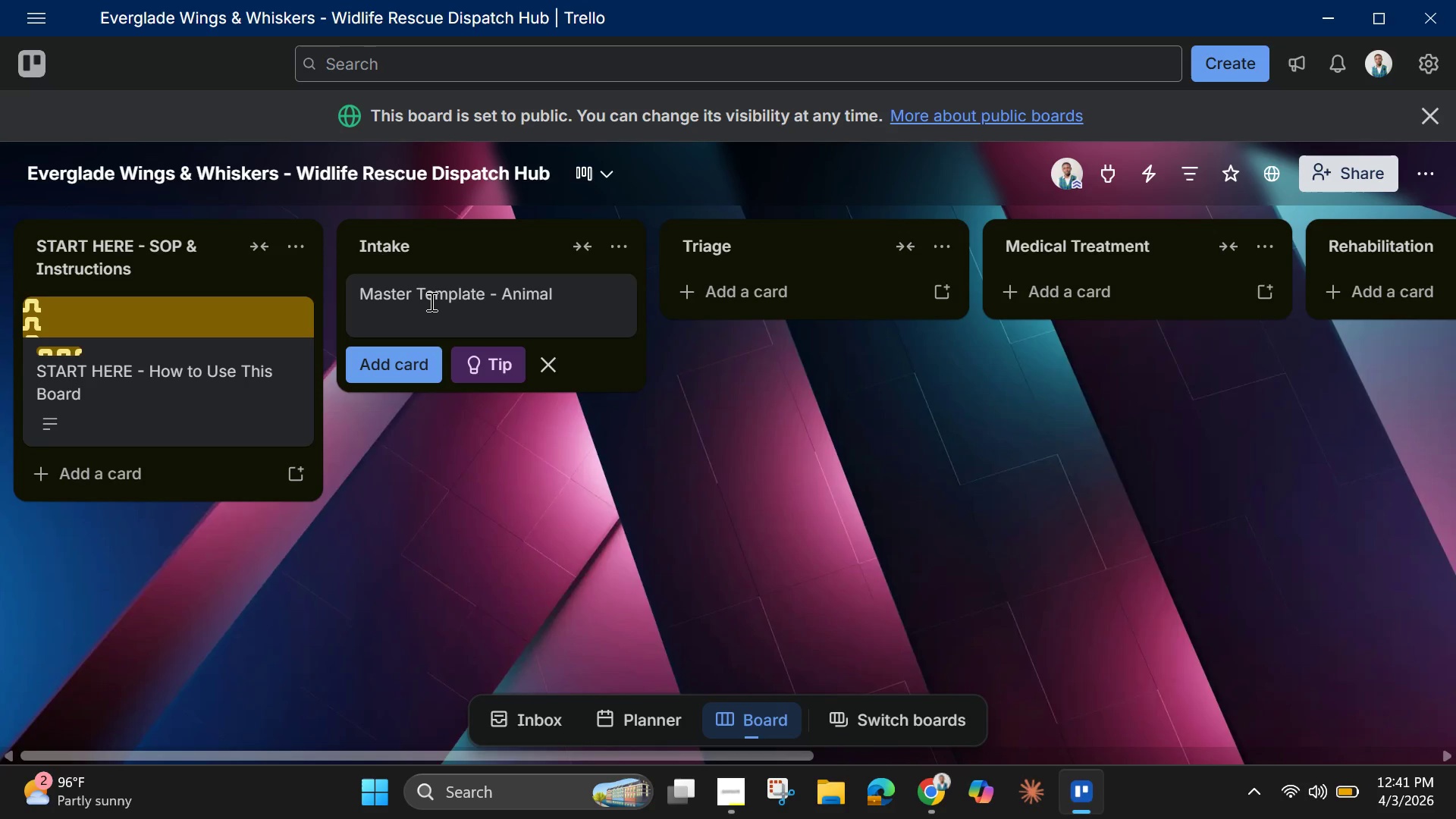 
type(REs)
key(Backspace)
key(Backspace)
 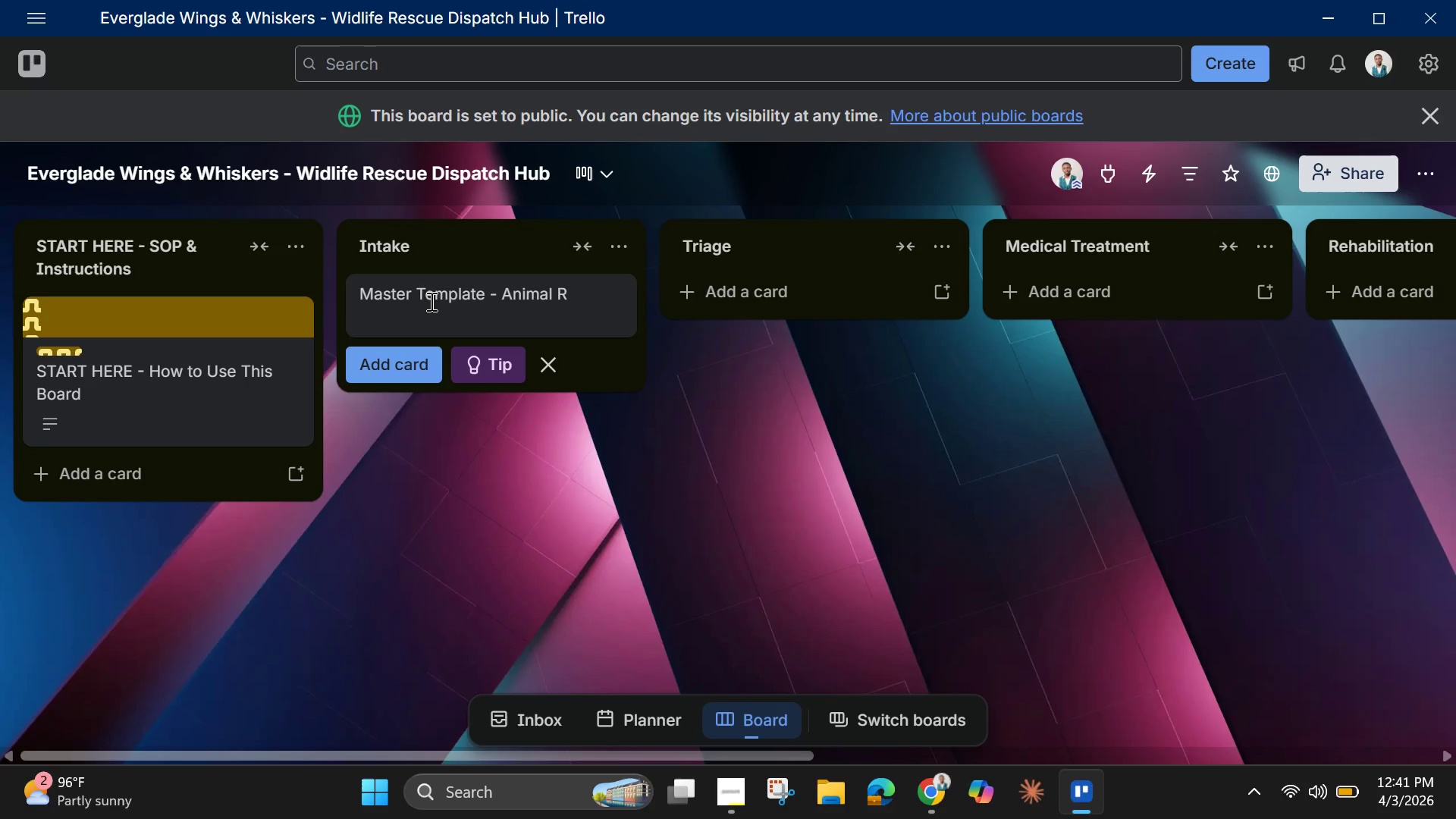 
wait(17.76)
 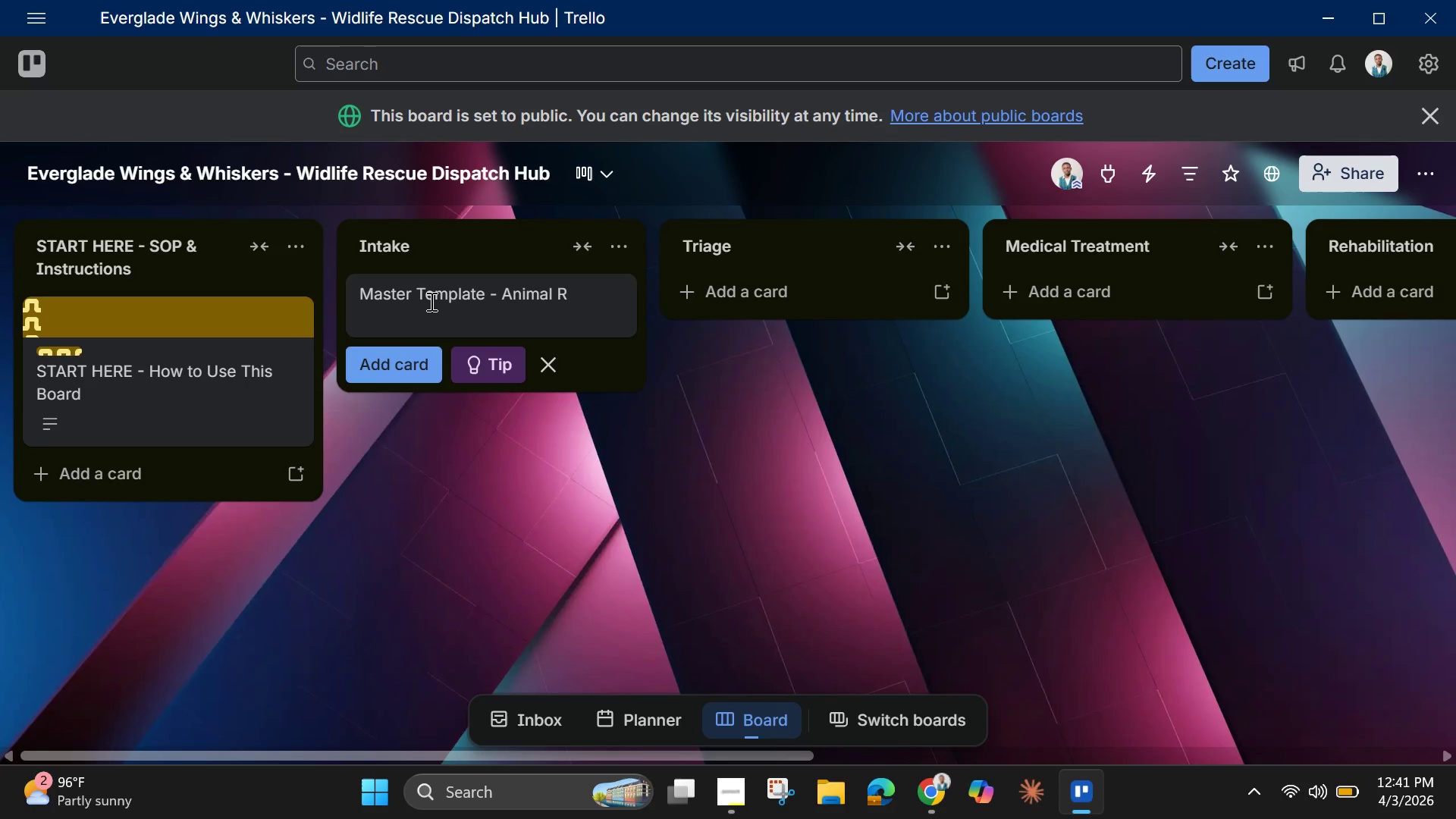 
type(escue Case)
 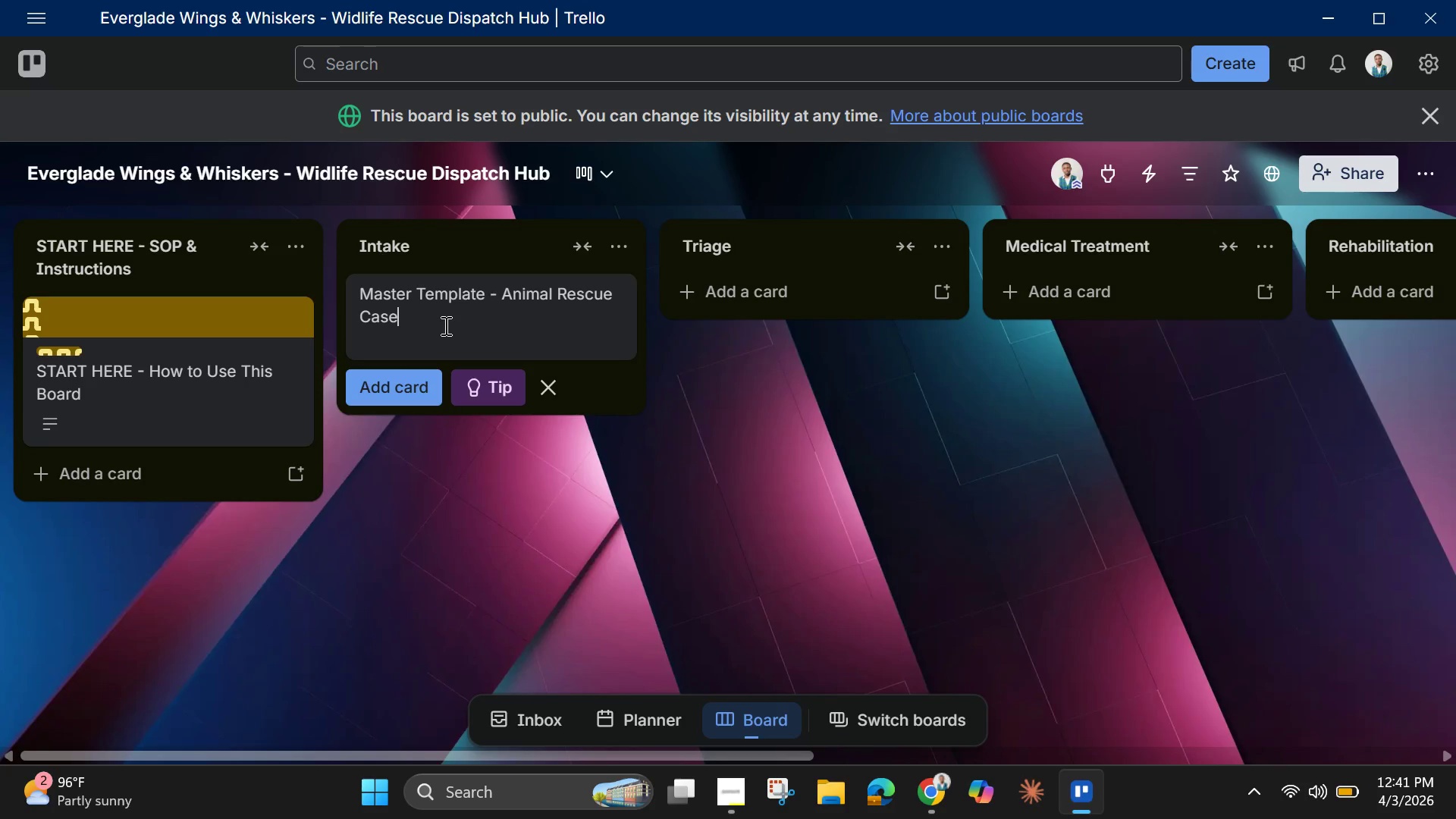 
wait(11.75)
 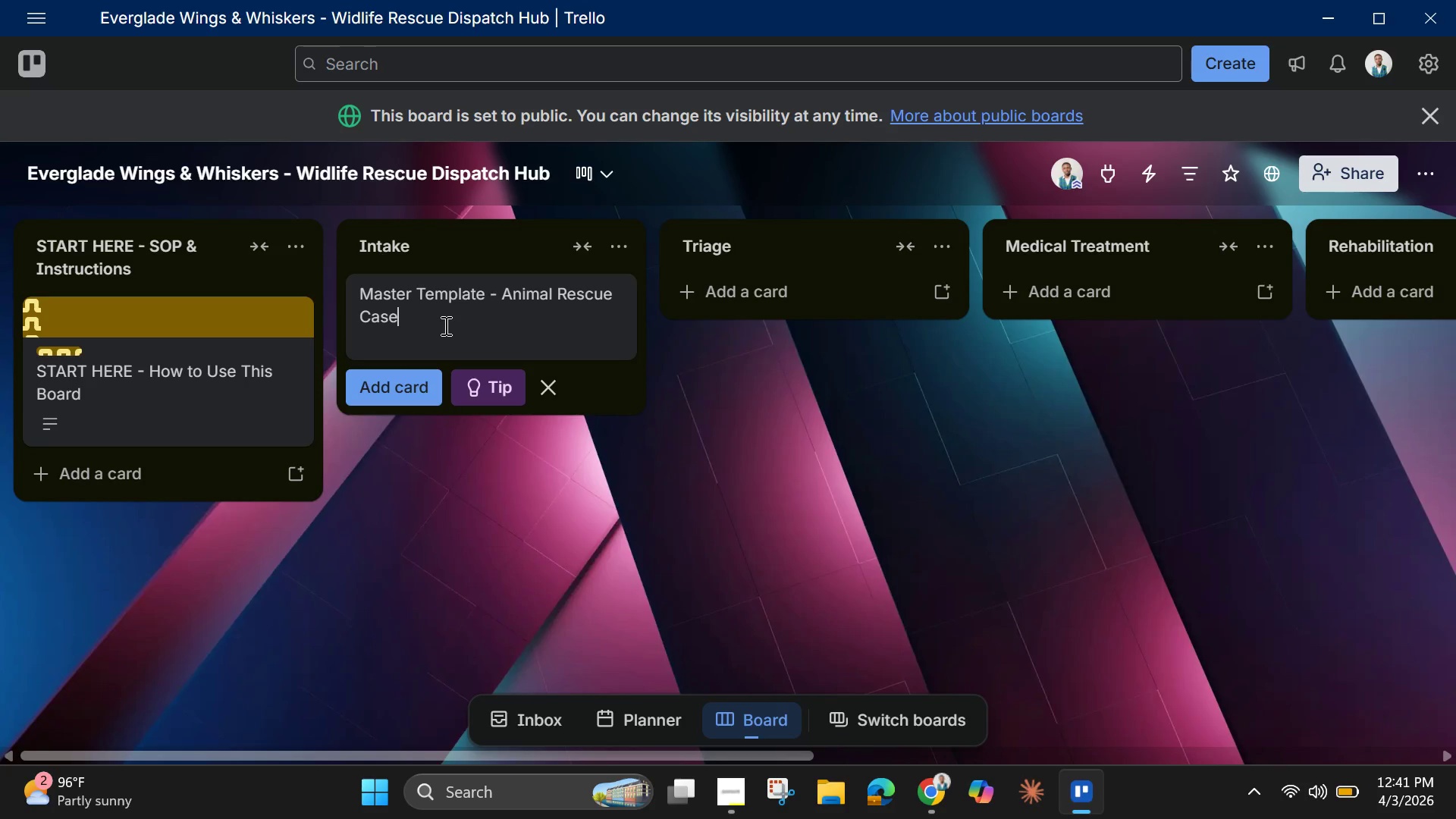 
key(Enter)
 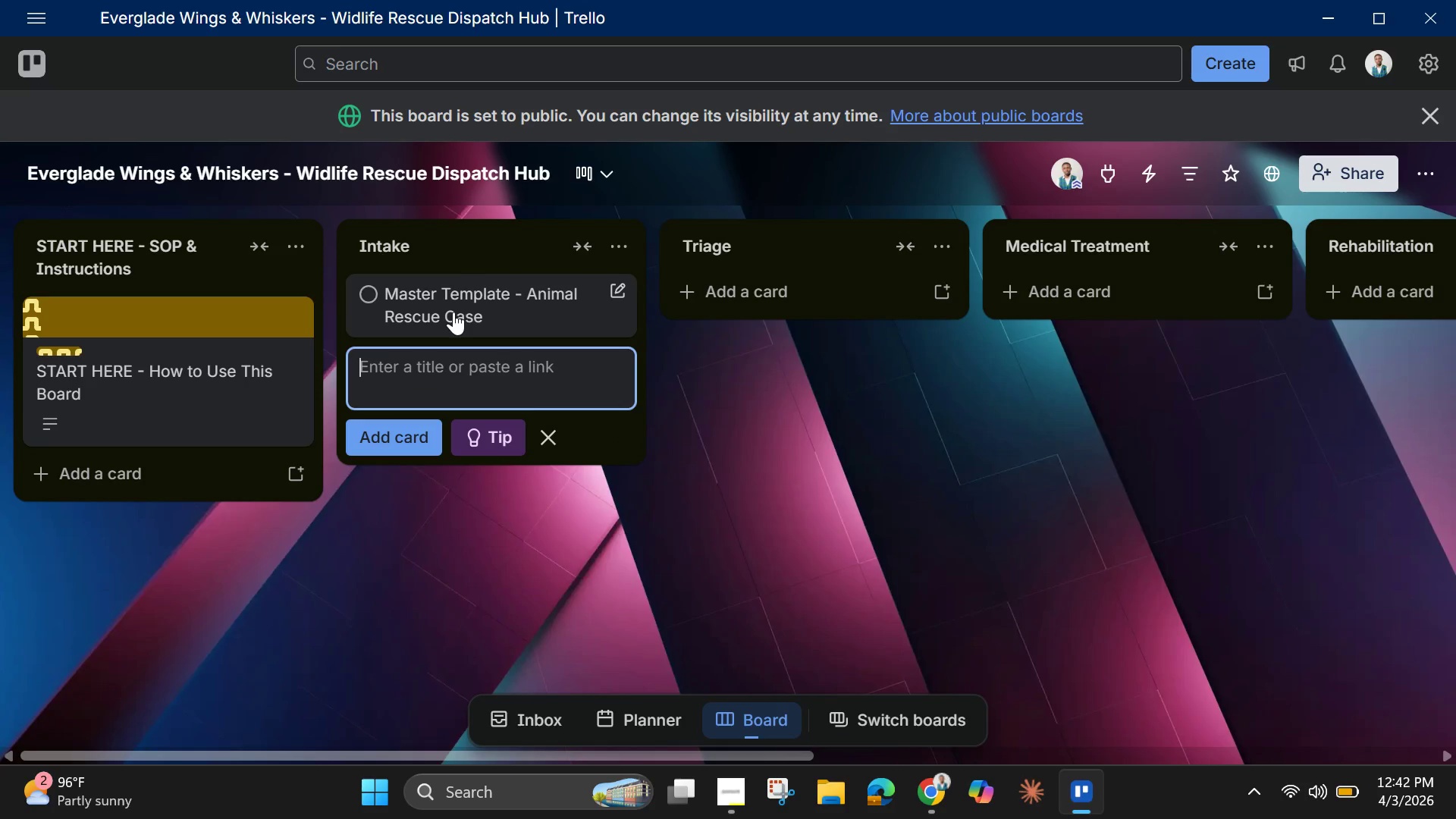 
left_click([460, 302])
 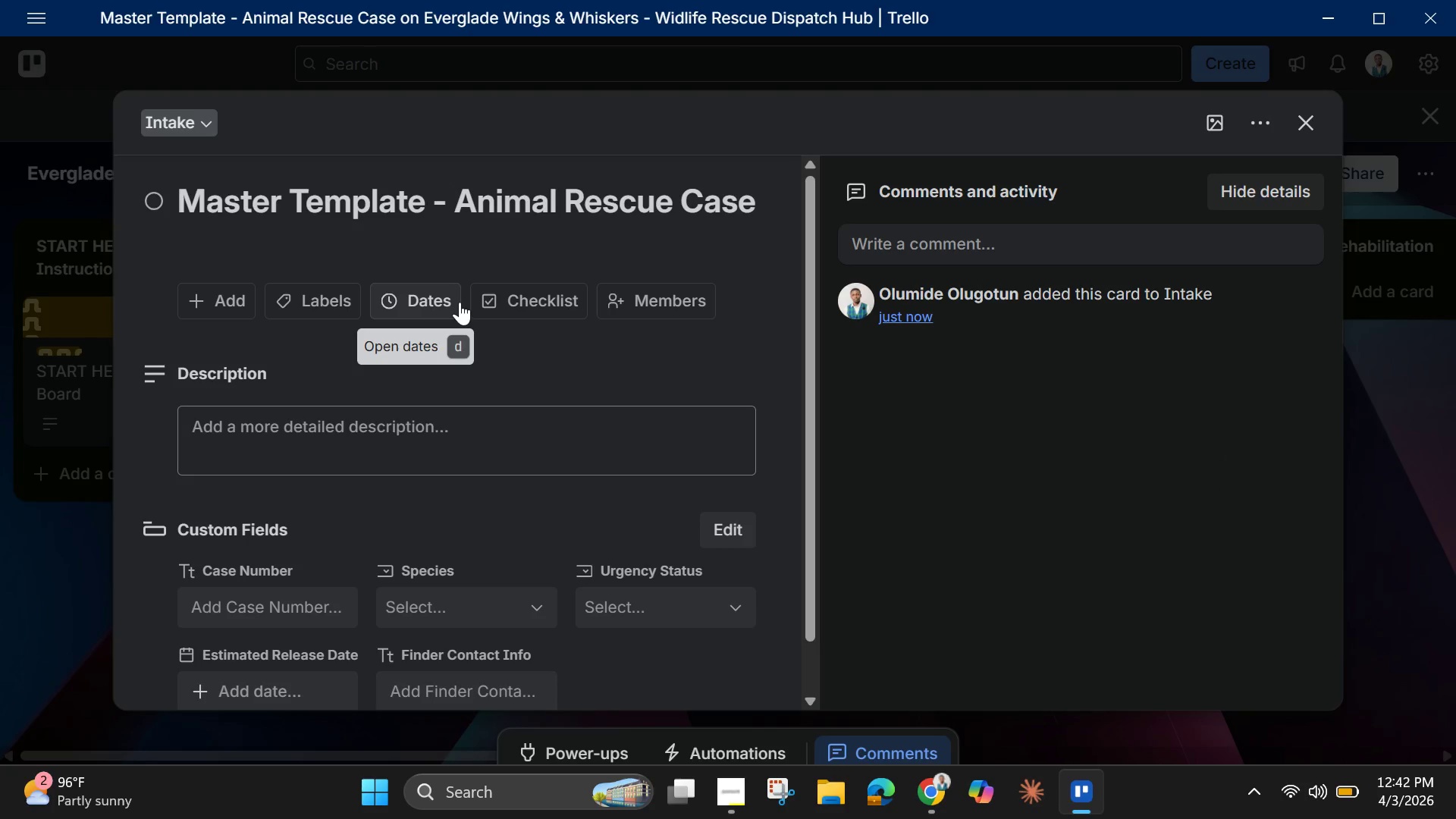 
wait(37.7)
 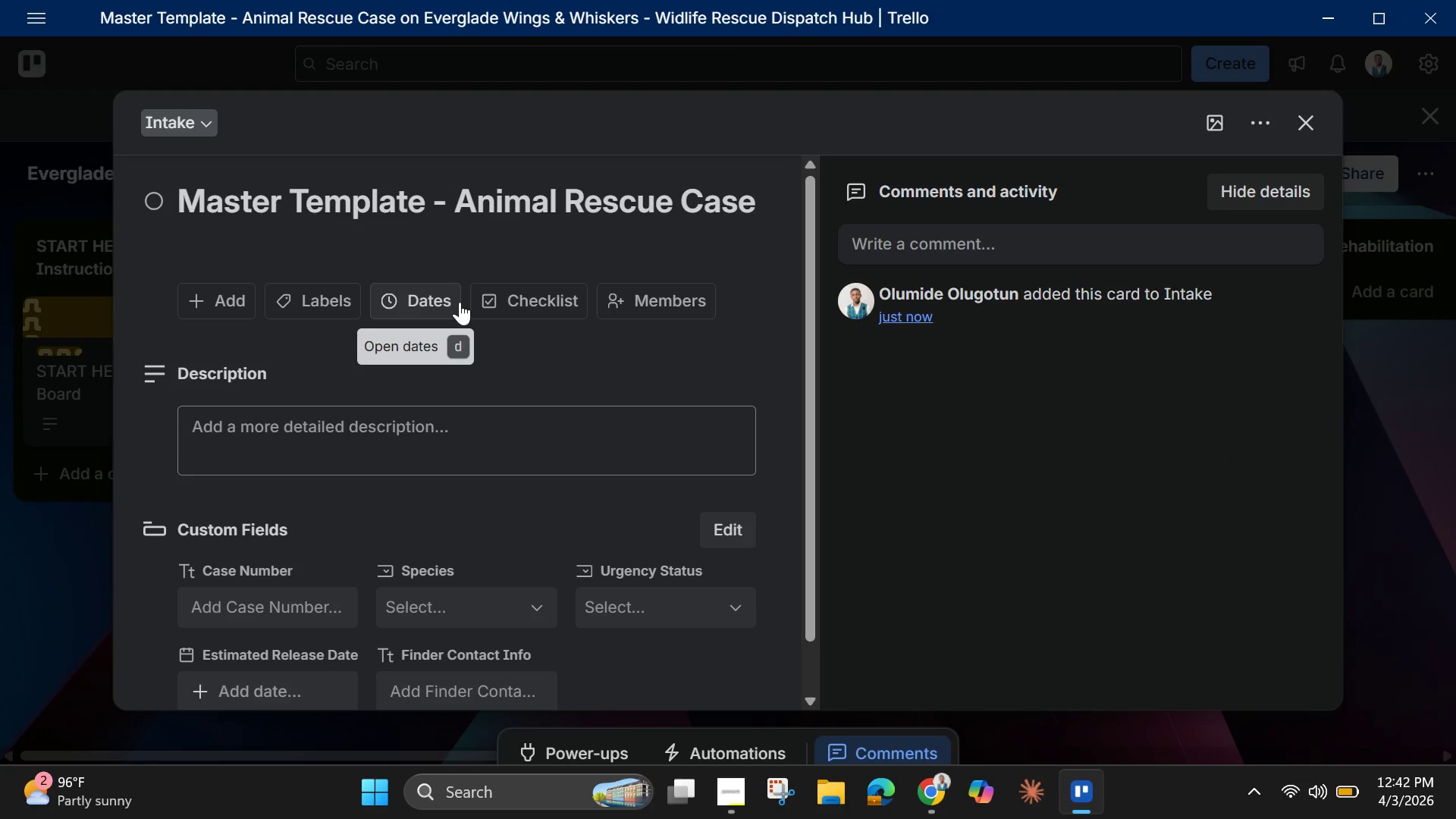 
left_click([958, 475])
 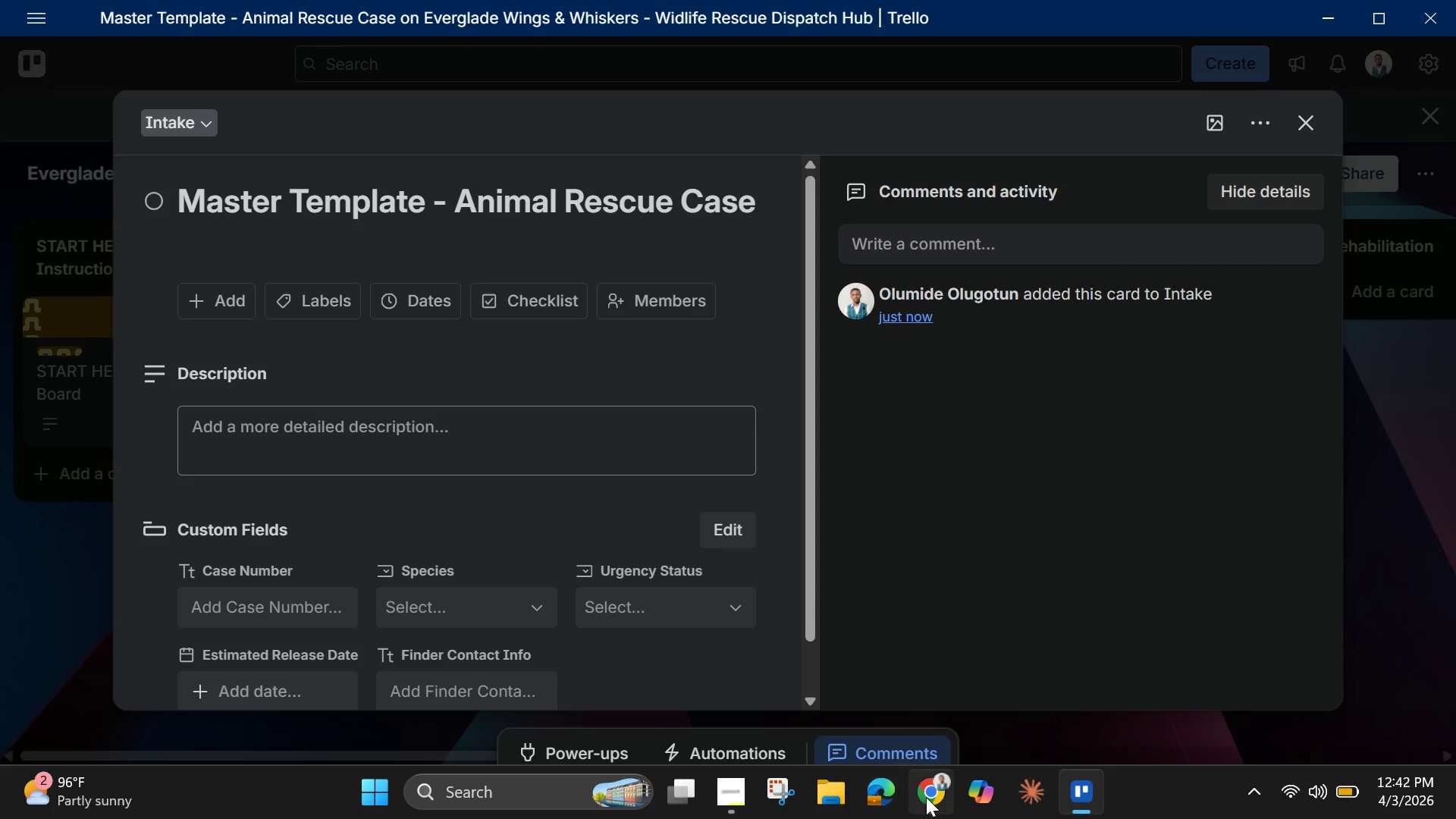 
left_click([924, 796])
 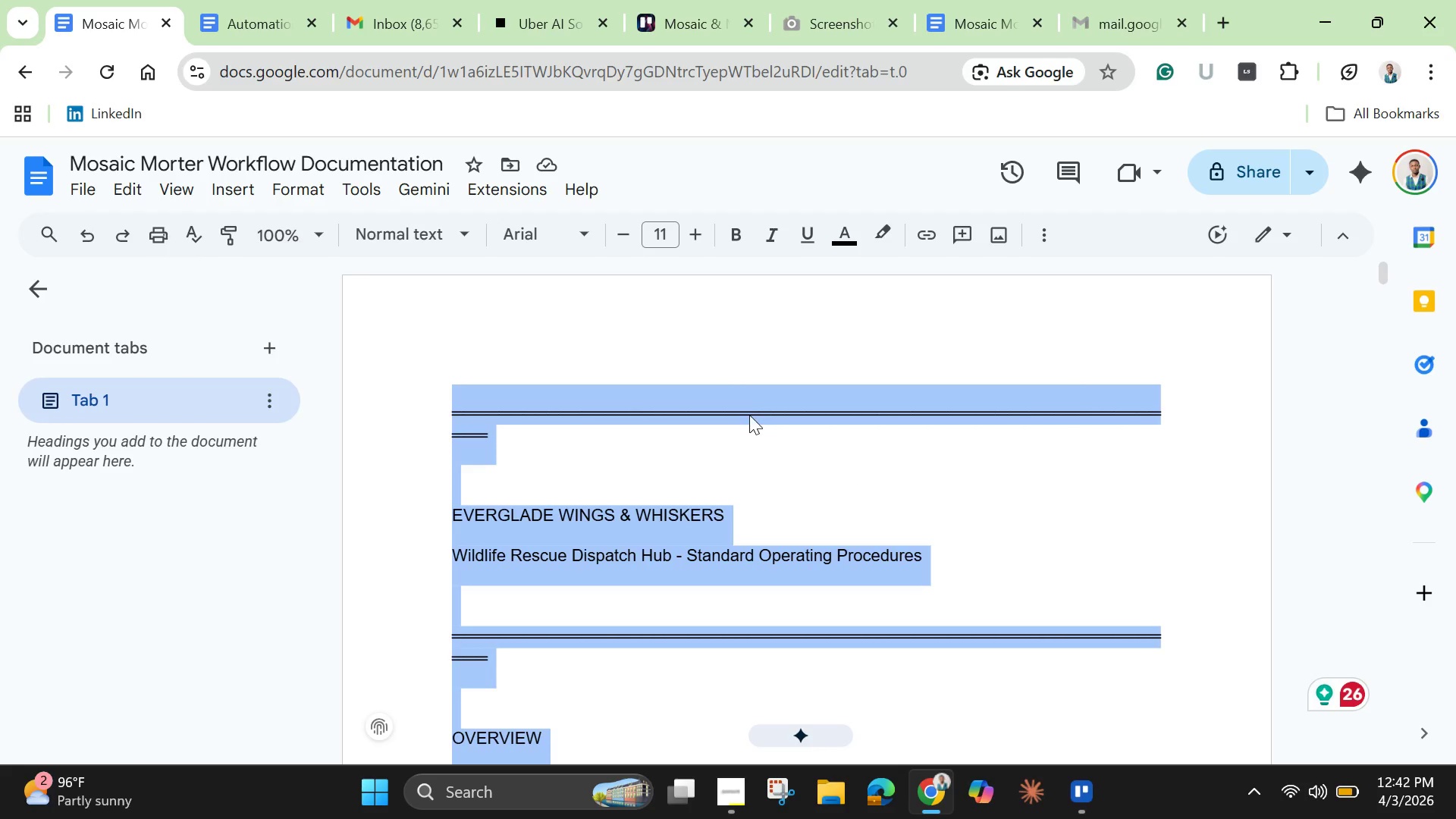 
left_click([749, 409])
 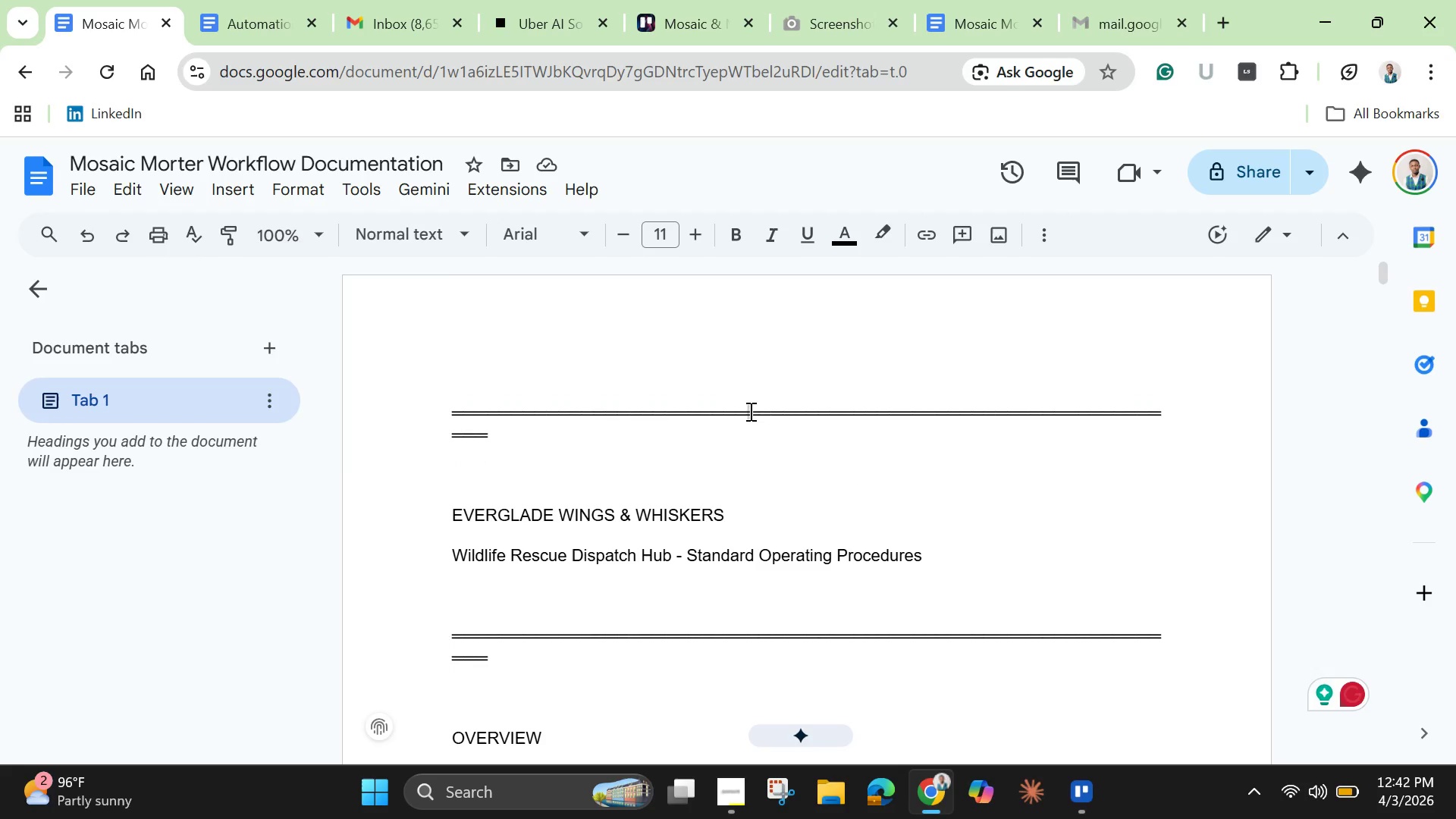 
scroll: coordinate [753, 425], scroll_direction: down, amount: 24.0
 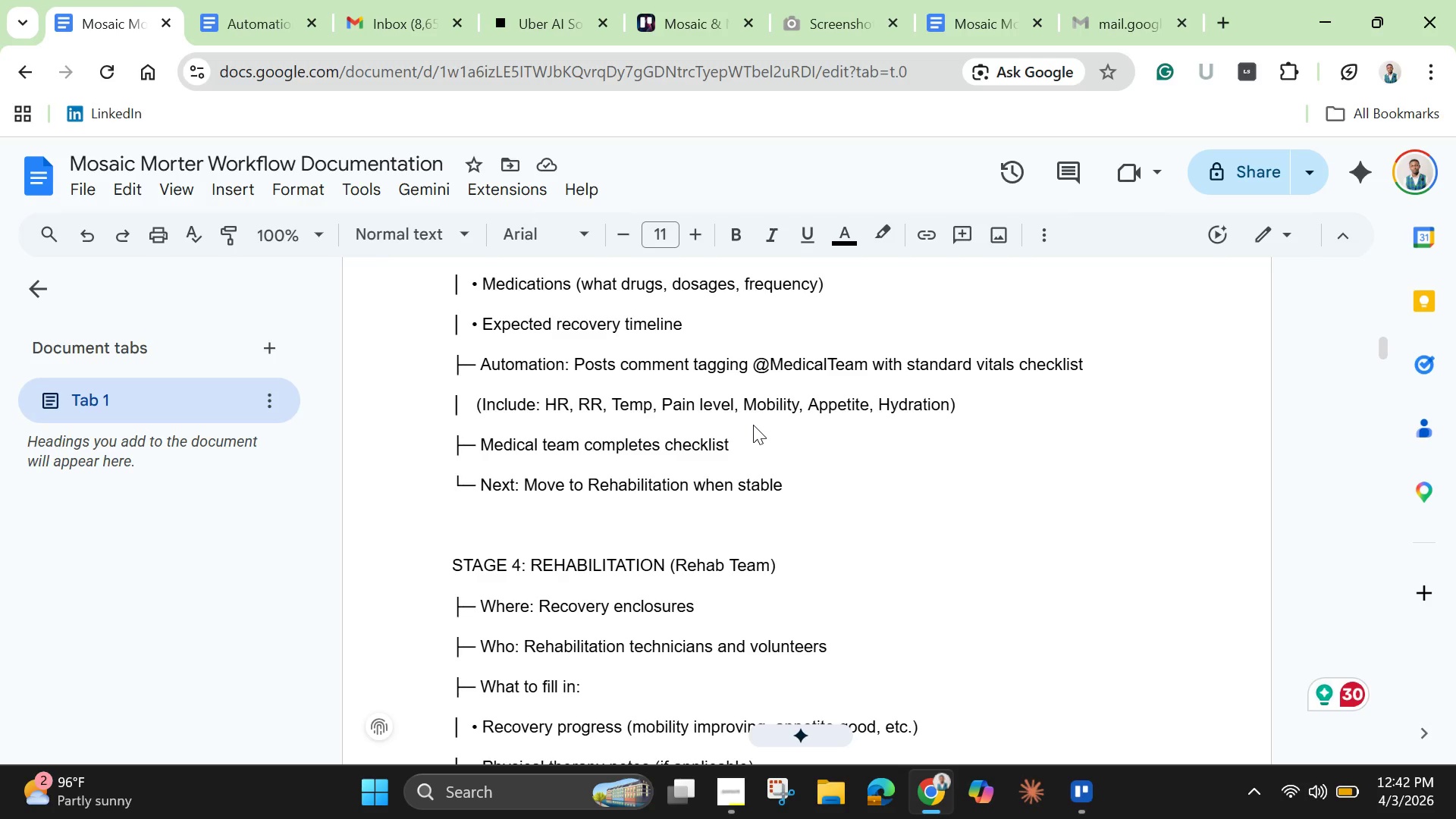 
wait(9.27)
 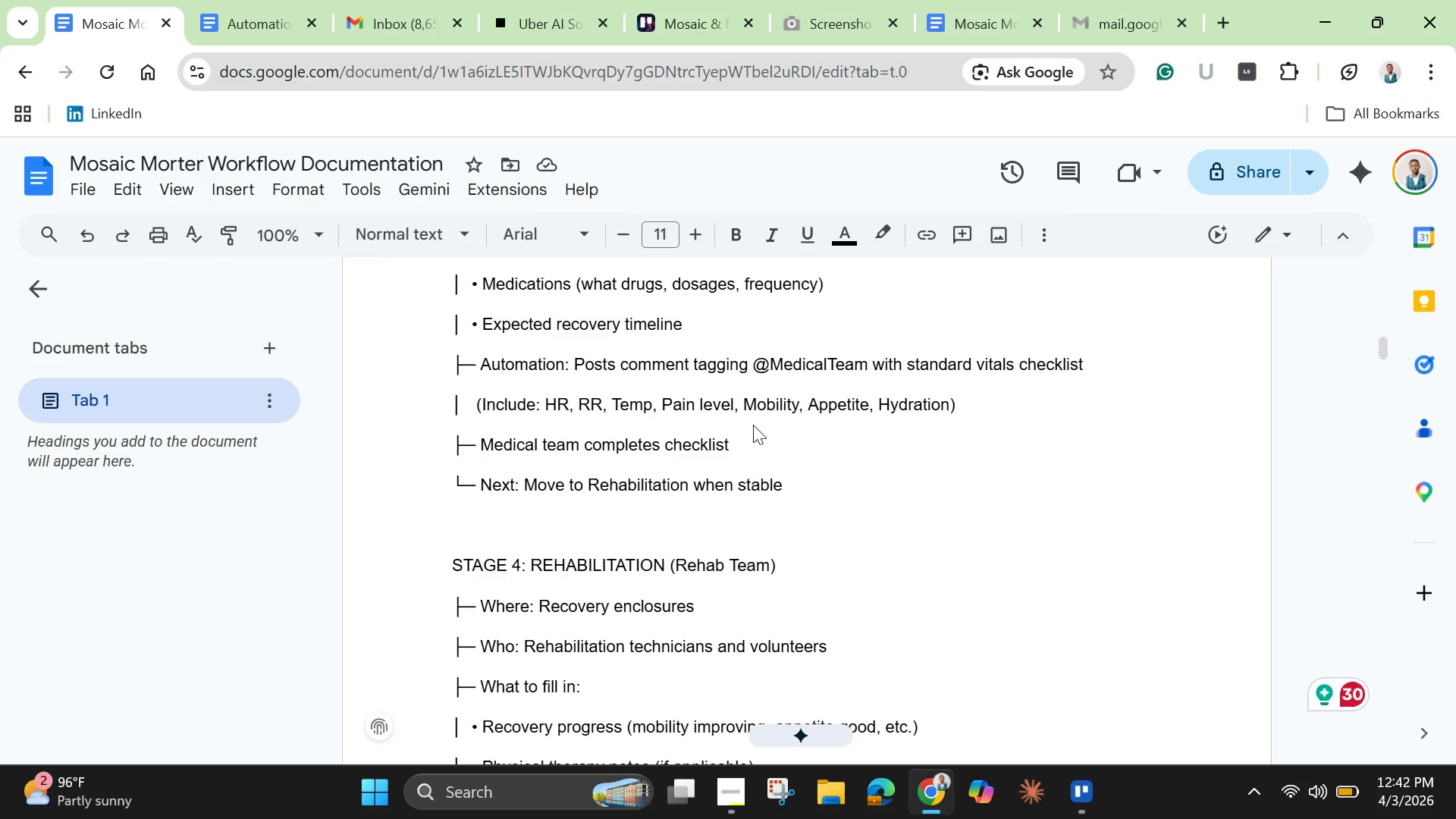 
scroll: coordinate [756, 456], scroll_direction: down, amount: 38.0
 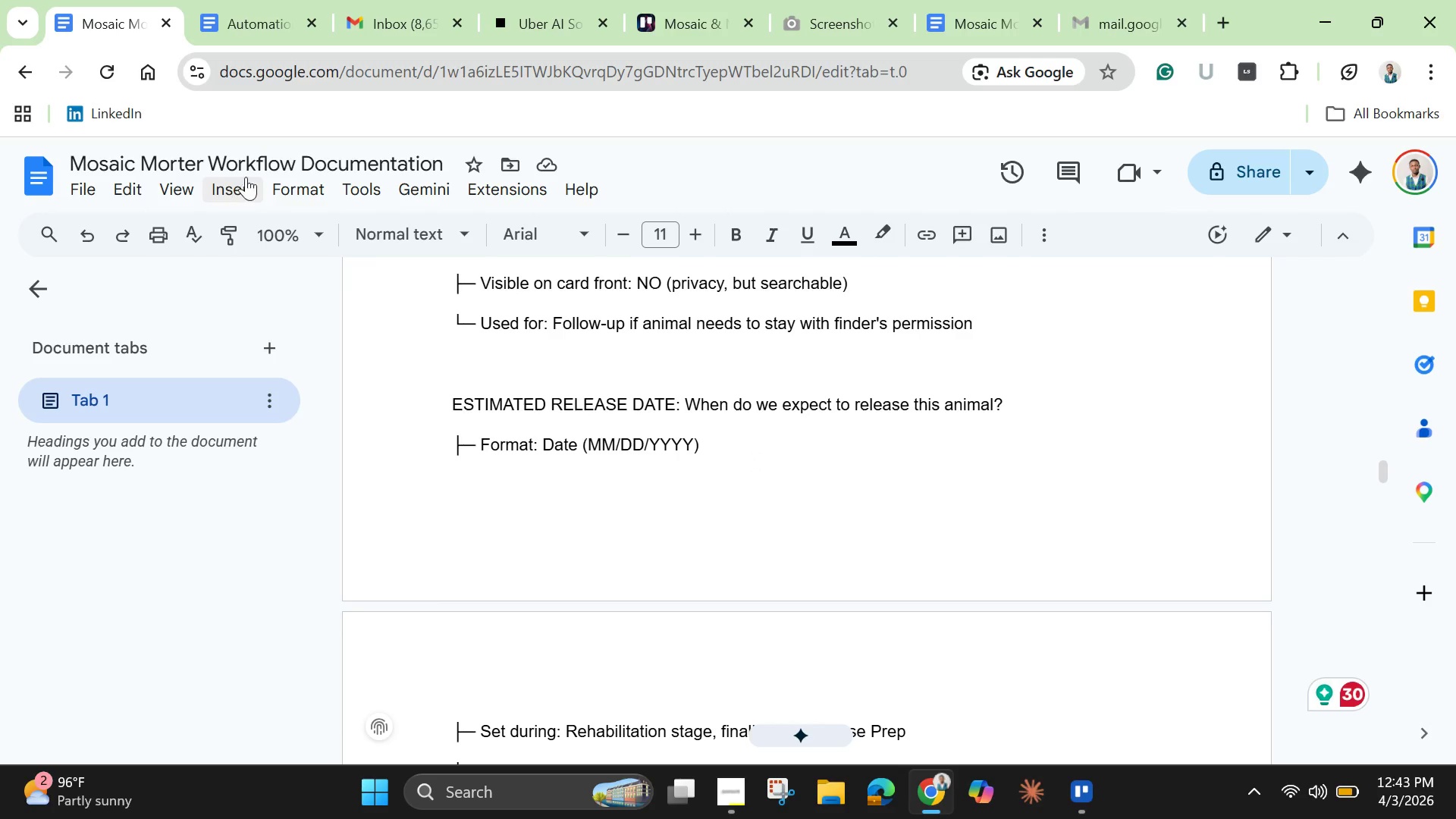 
left_click([254, 162])
 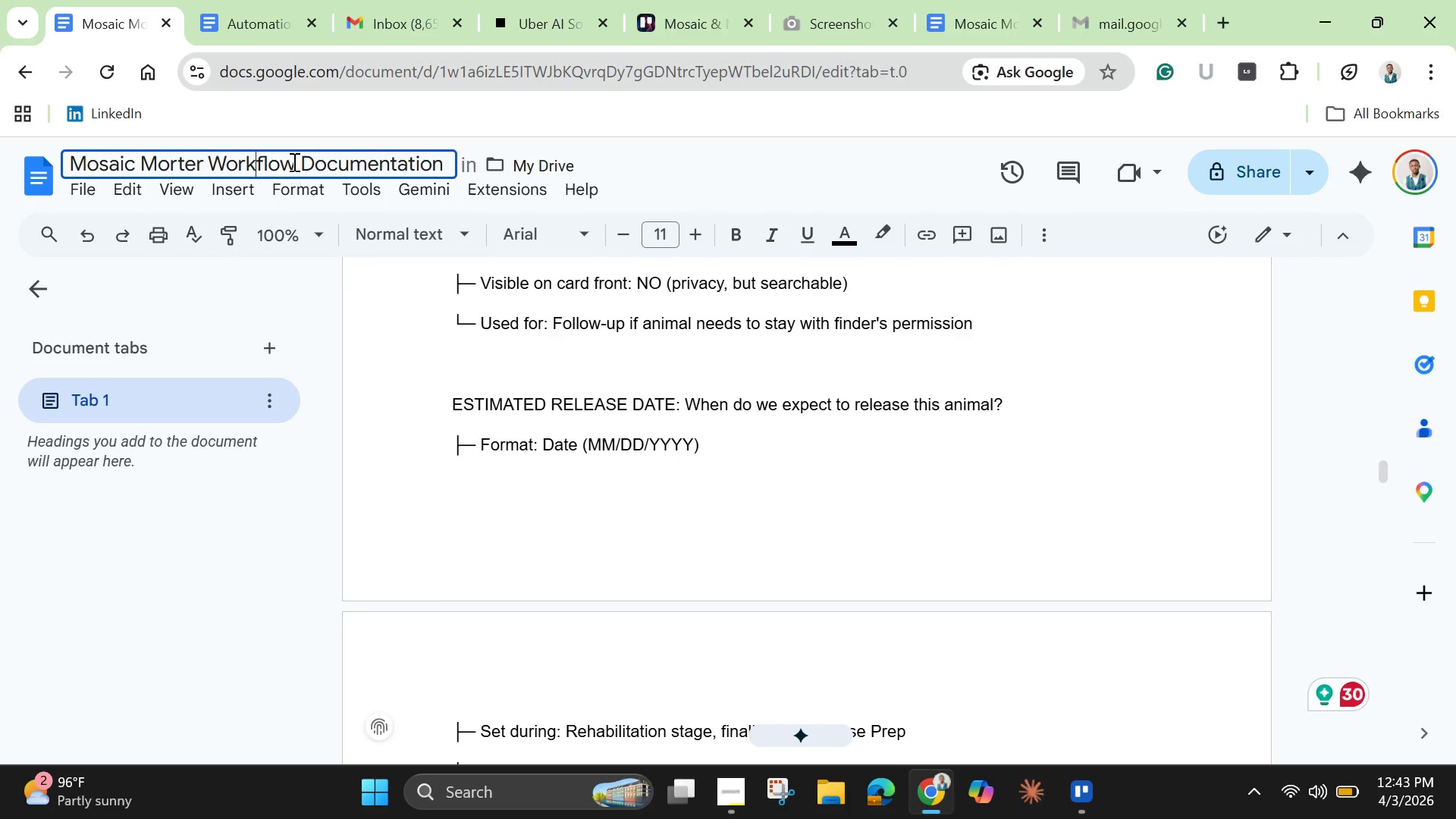 
left_click_drag(start_coordinate=[293, 158], to_coordinate=[68, 153])
 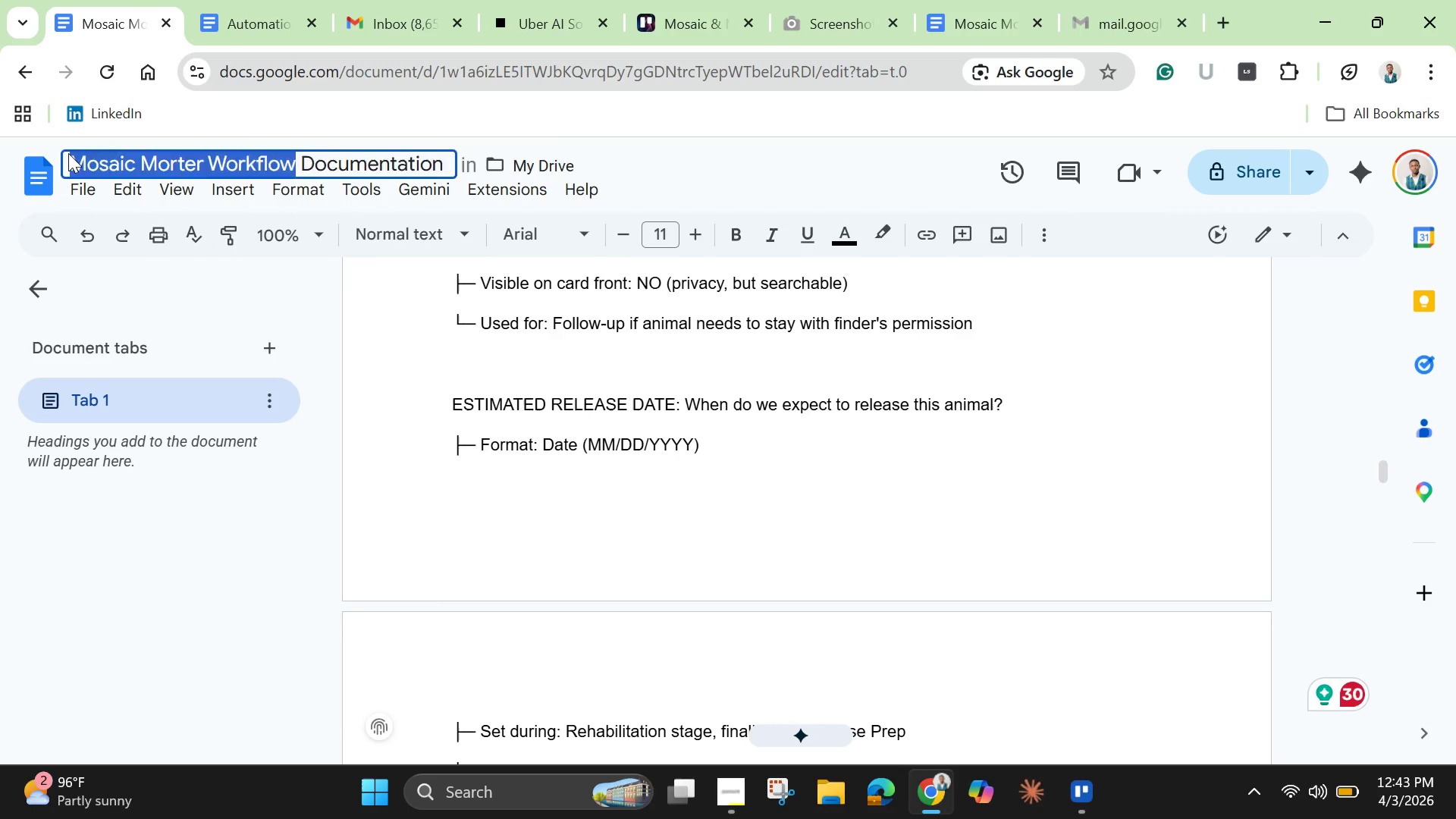 
key(Backspace)
 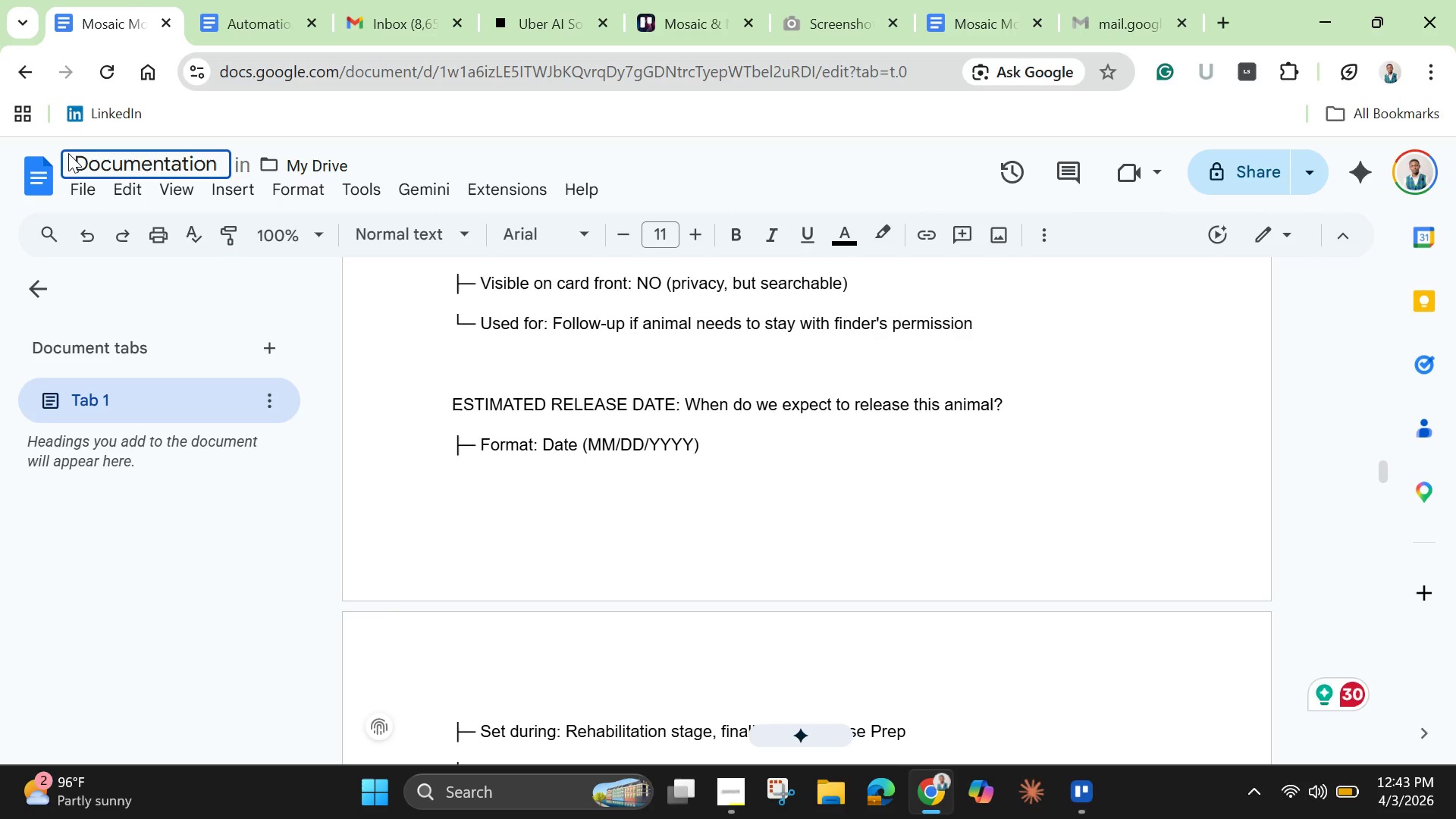 
wait(15.19)
 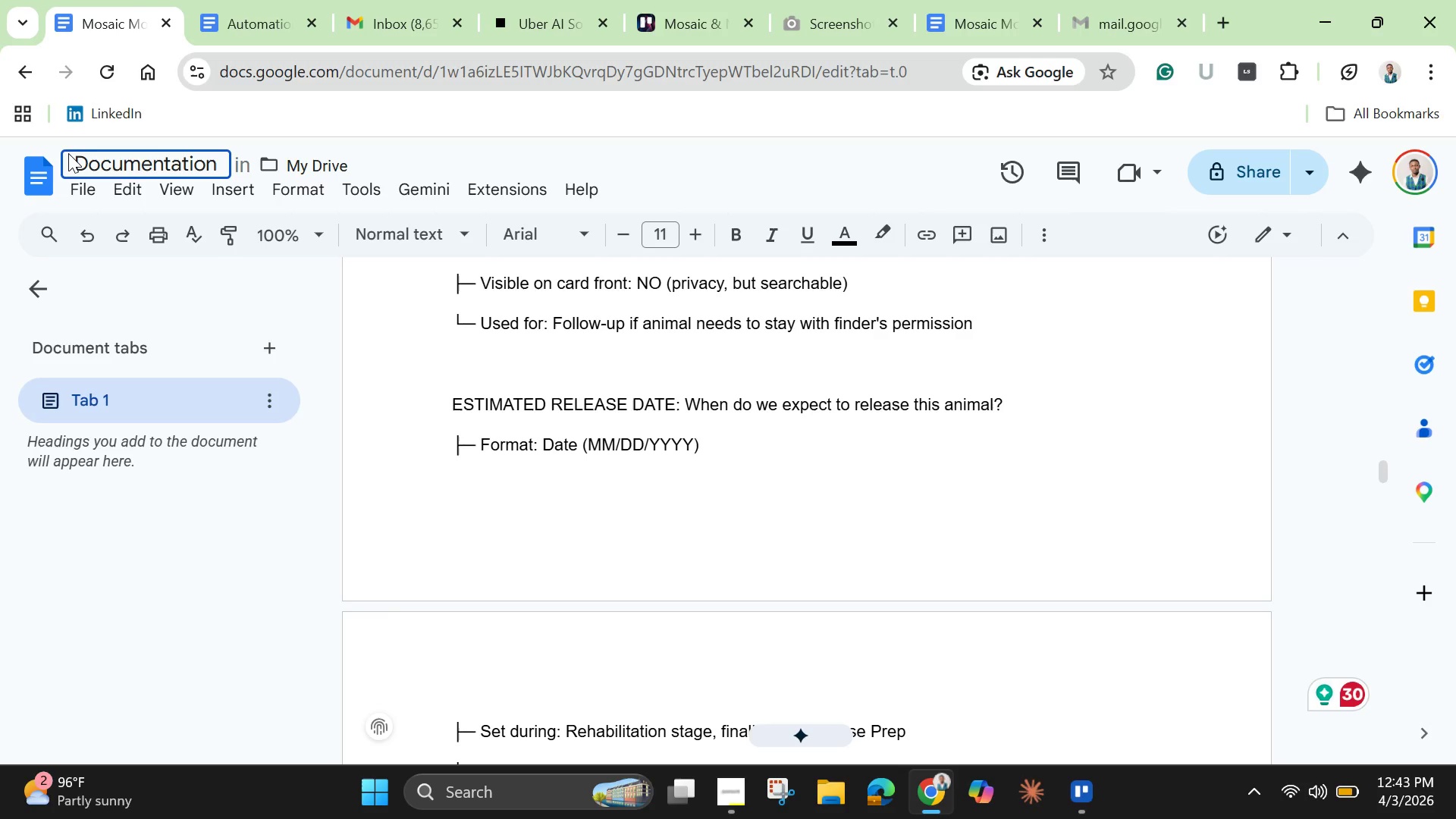 
left_click([1081, 789])
 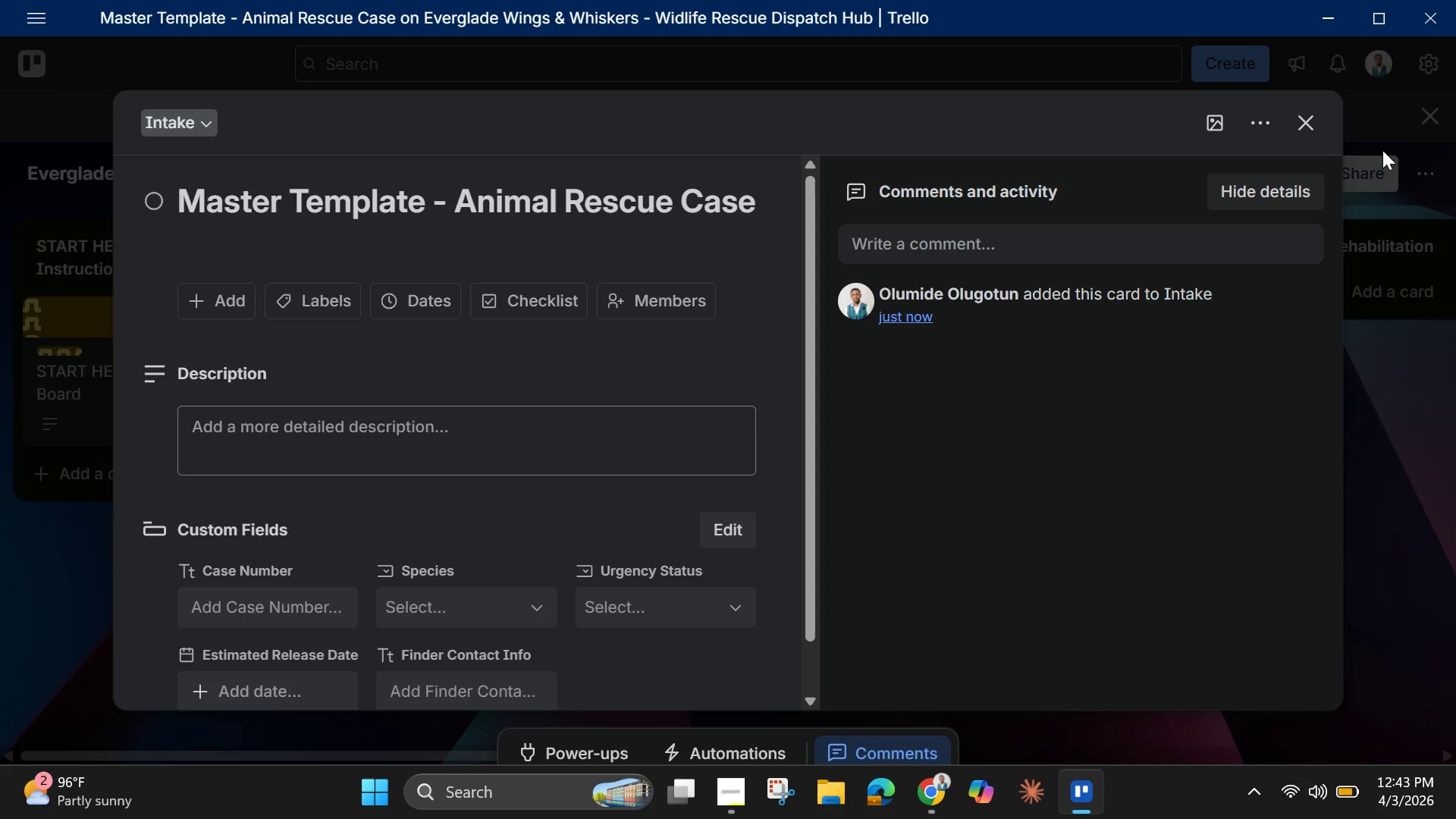 
left_click([1307, 130])
 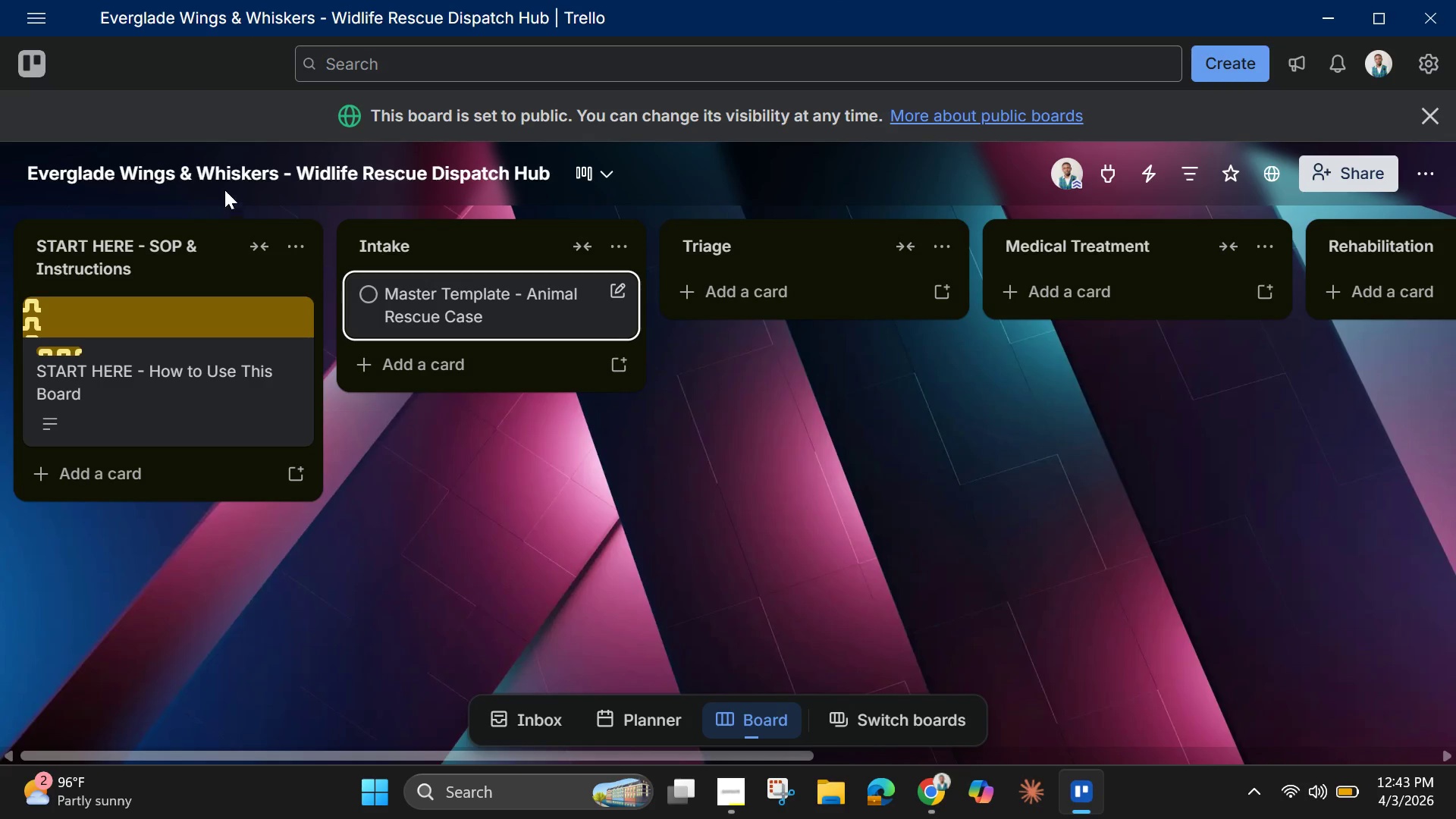 
left_click([228, 171])
 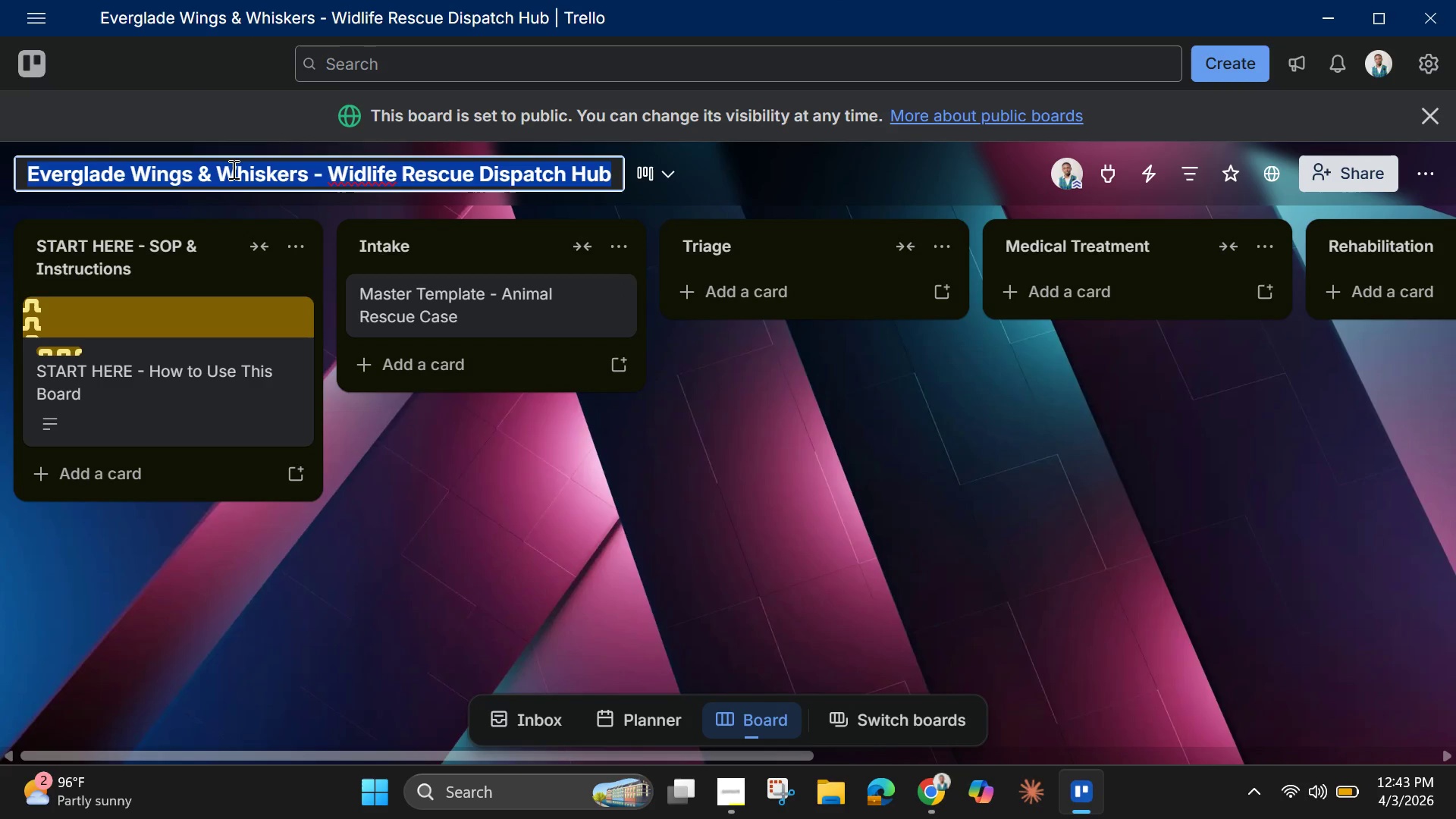 
right_click([232, 169])
 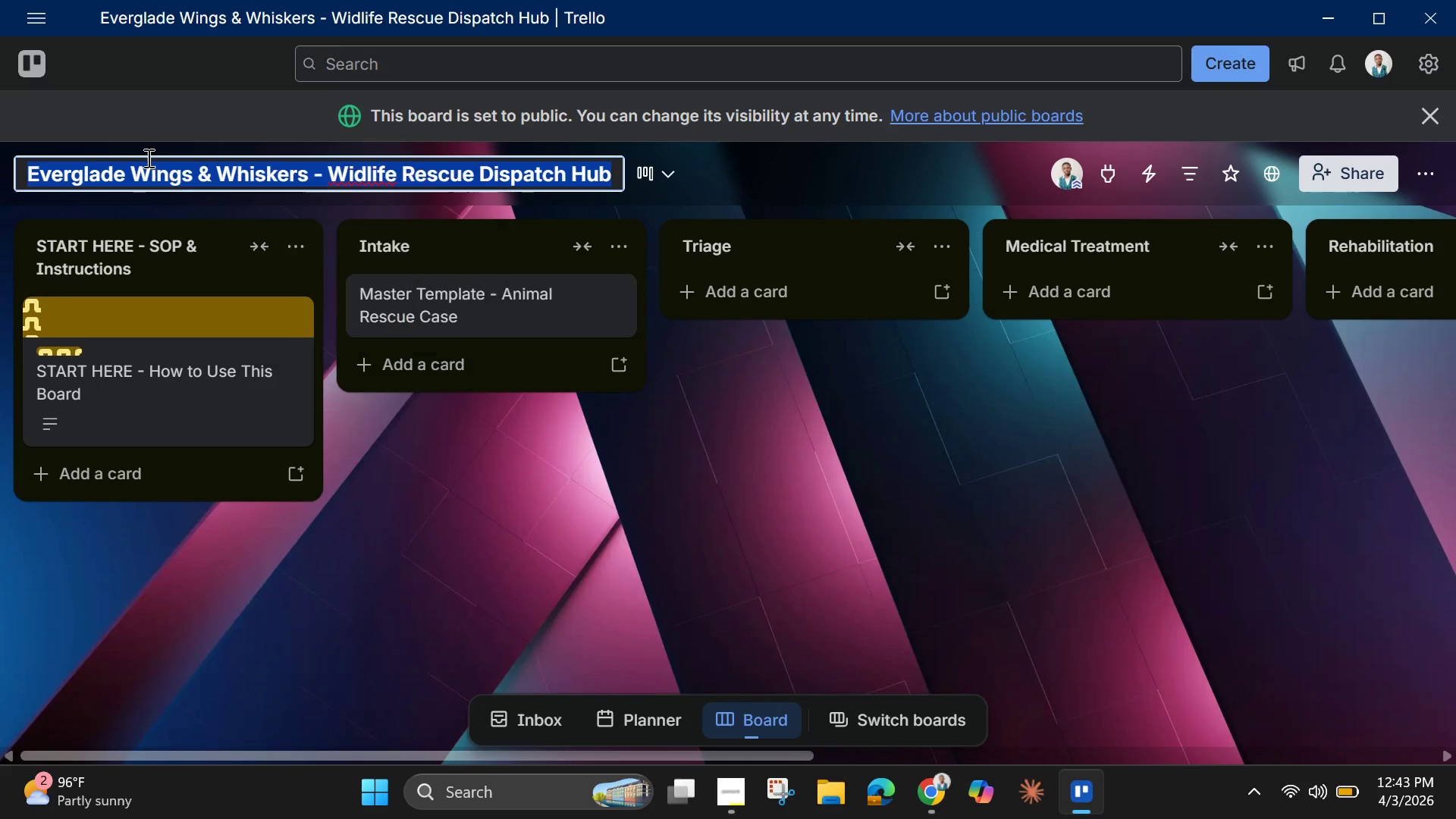 
left_click([89, 174])
 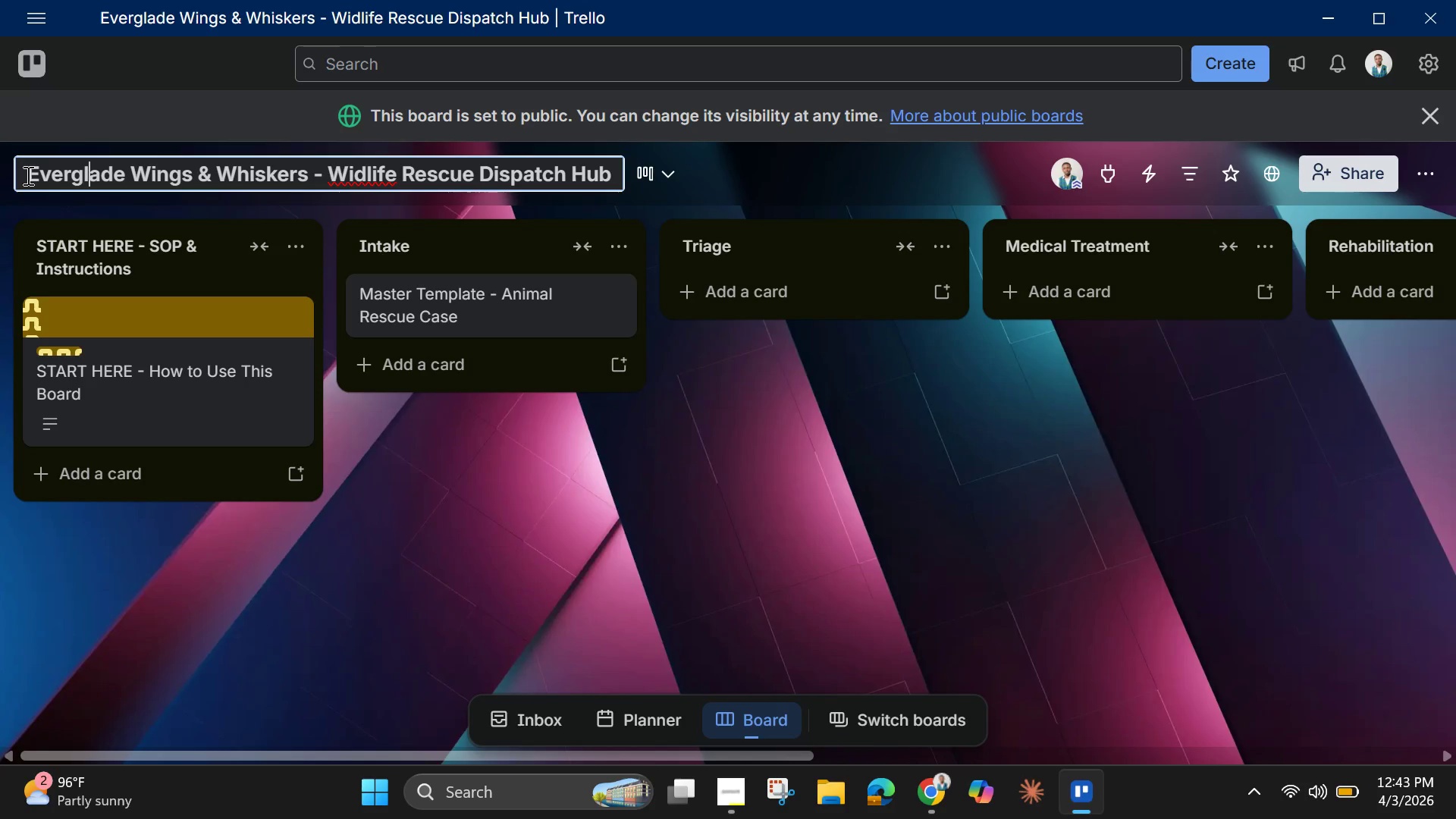 
left_click_drag(start_coordinate=[27, 175], to_coordinate=[306, 183])
 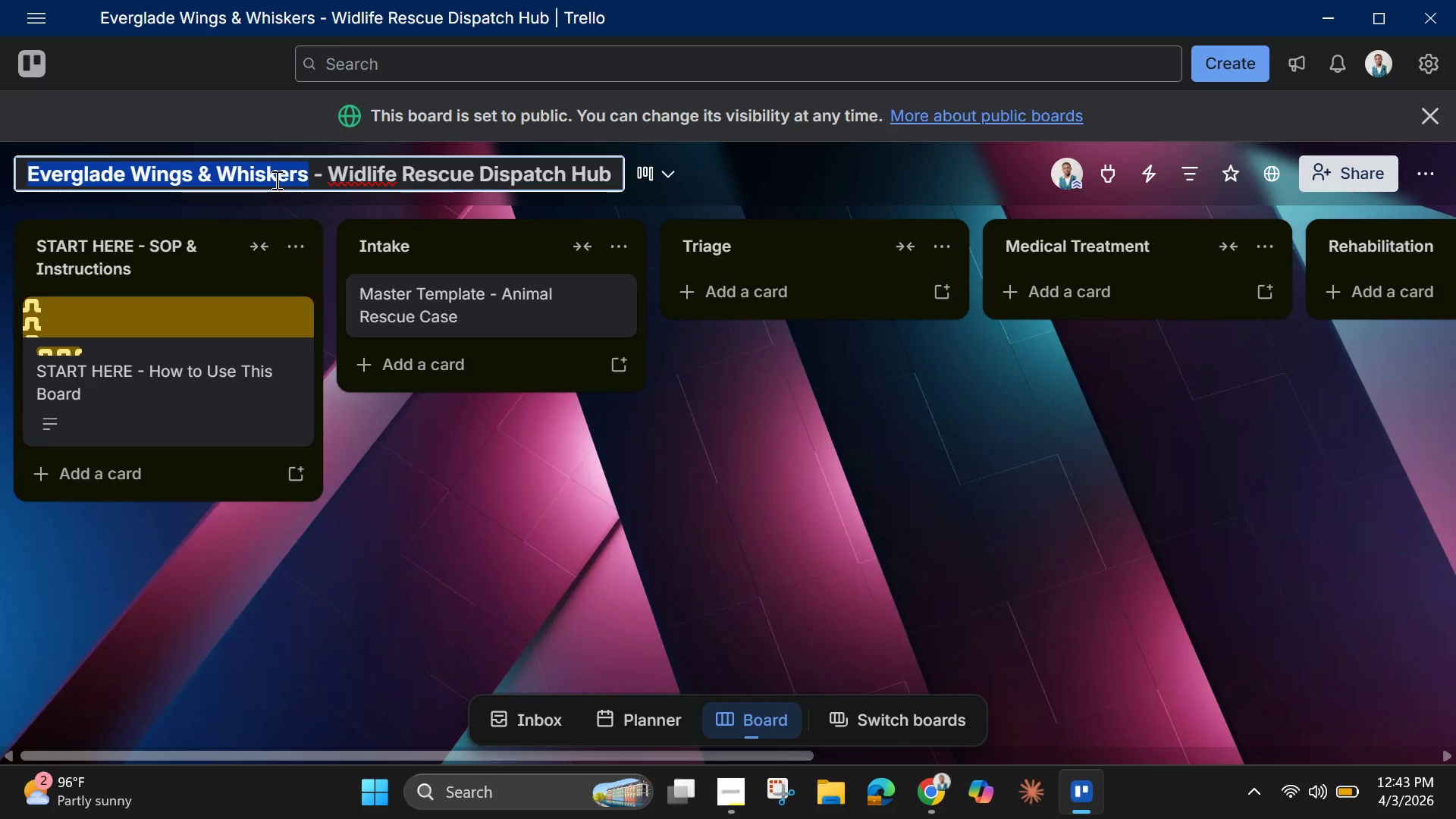 
right_click([275, 180])
 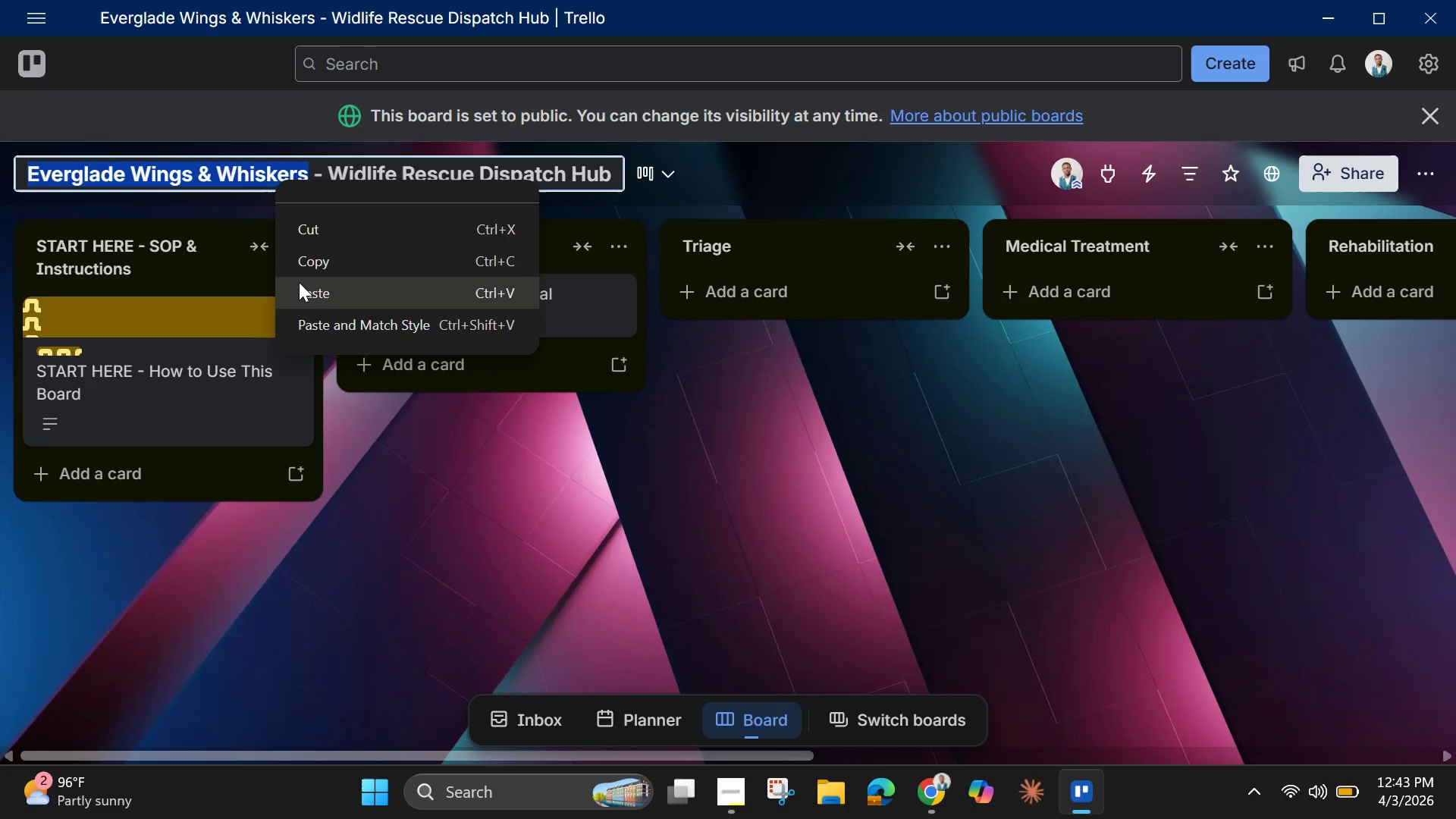 
left_click([312, 262])
 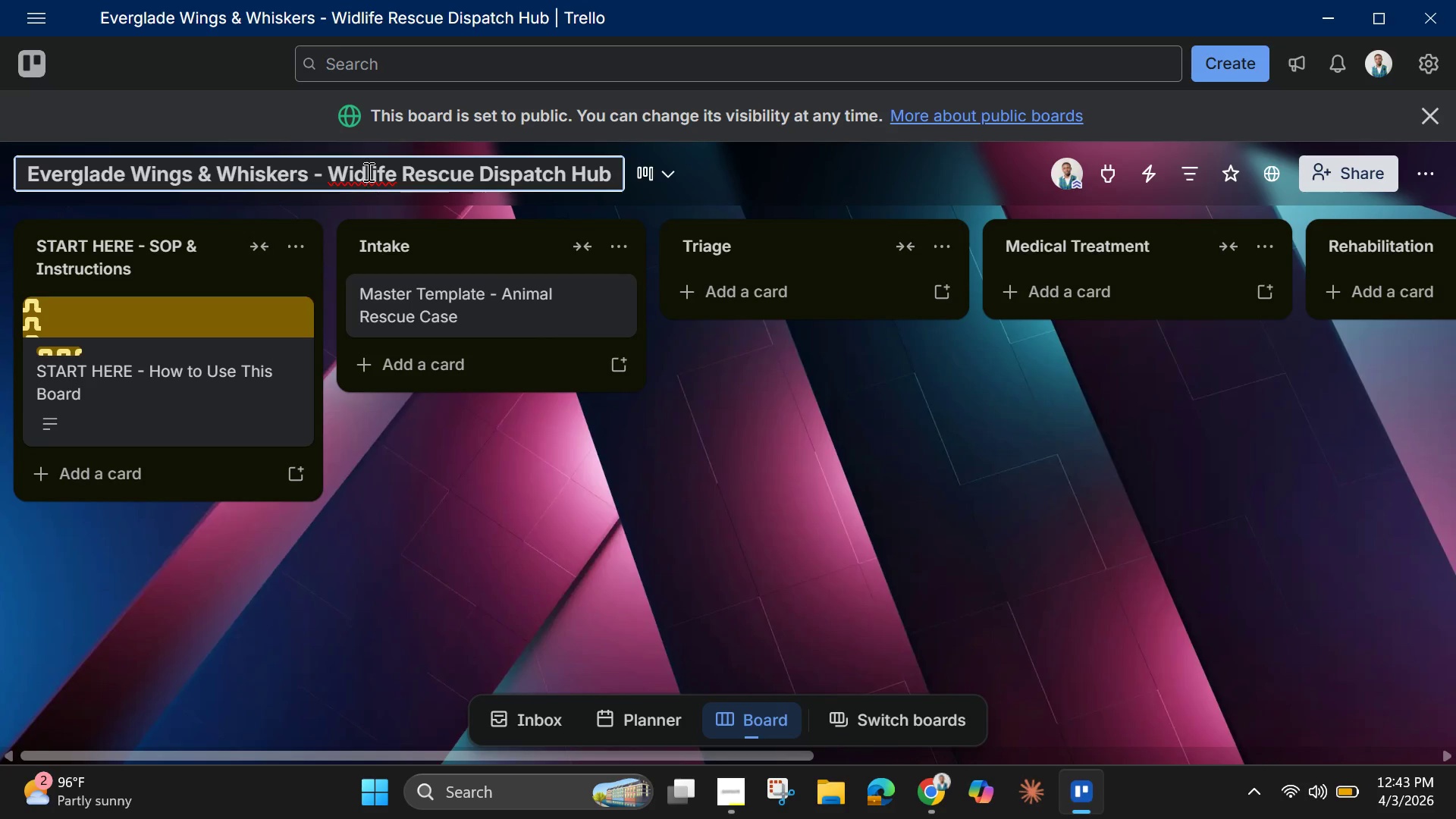 
right_click([367, 171])
 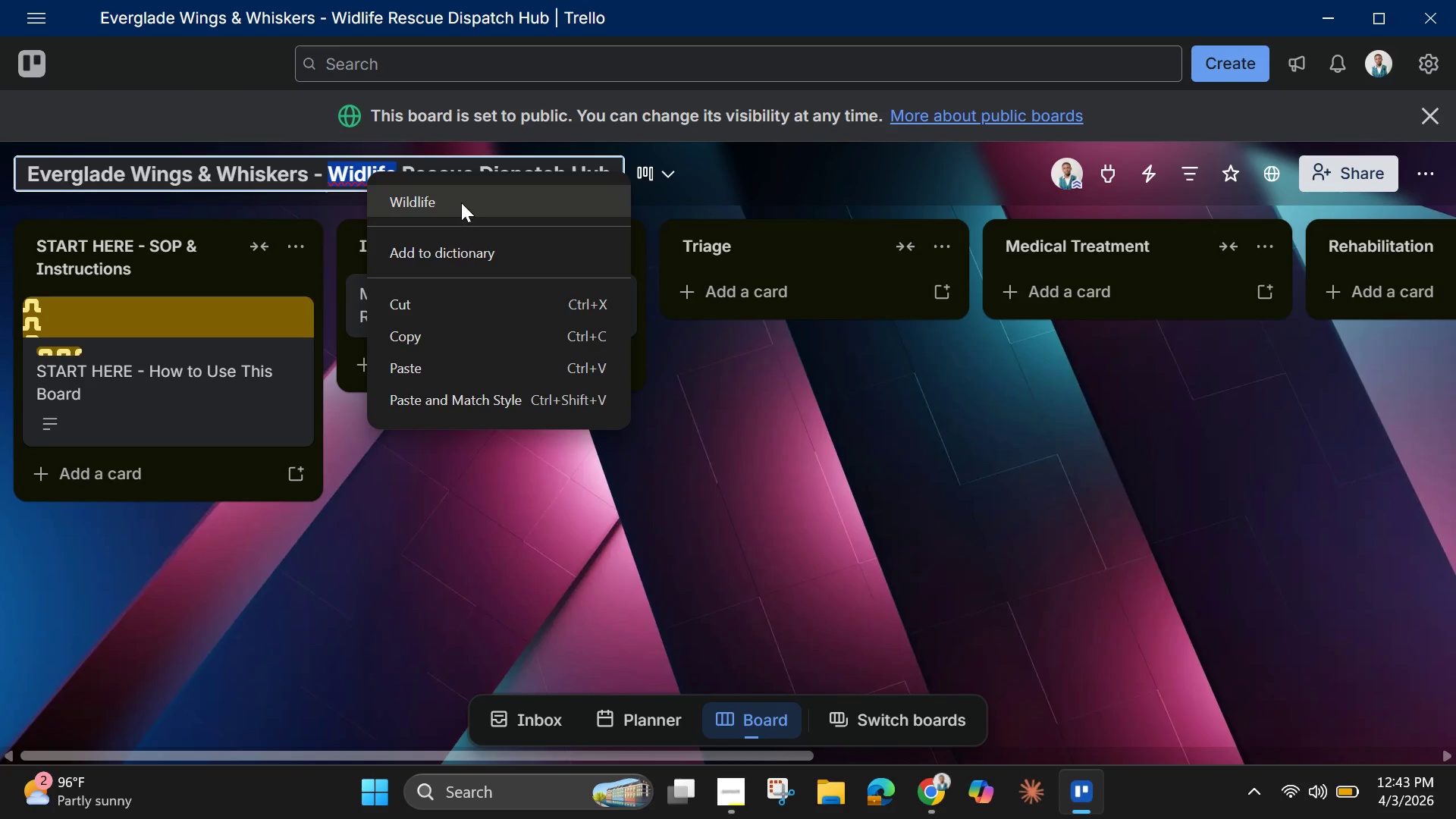 
left_click([461, 202])
 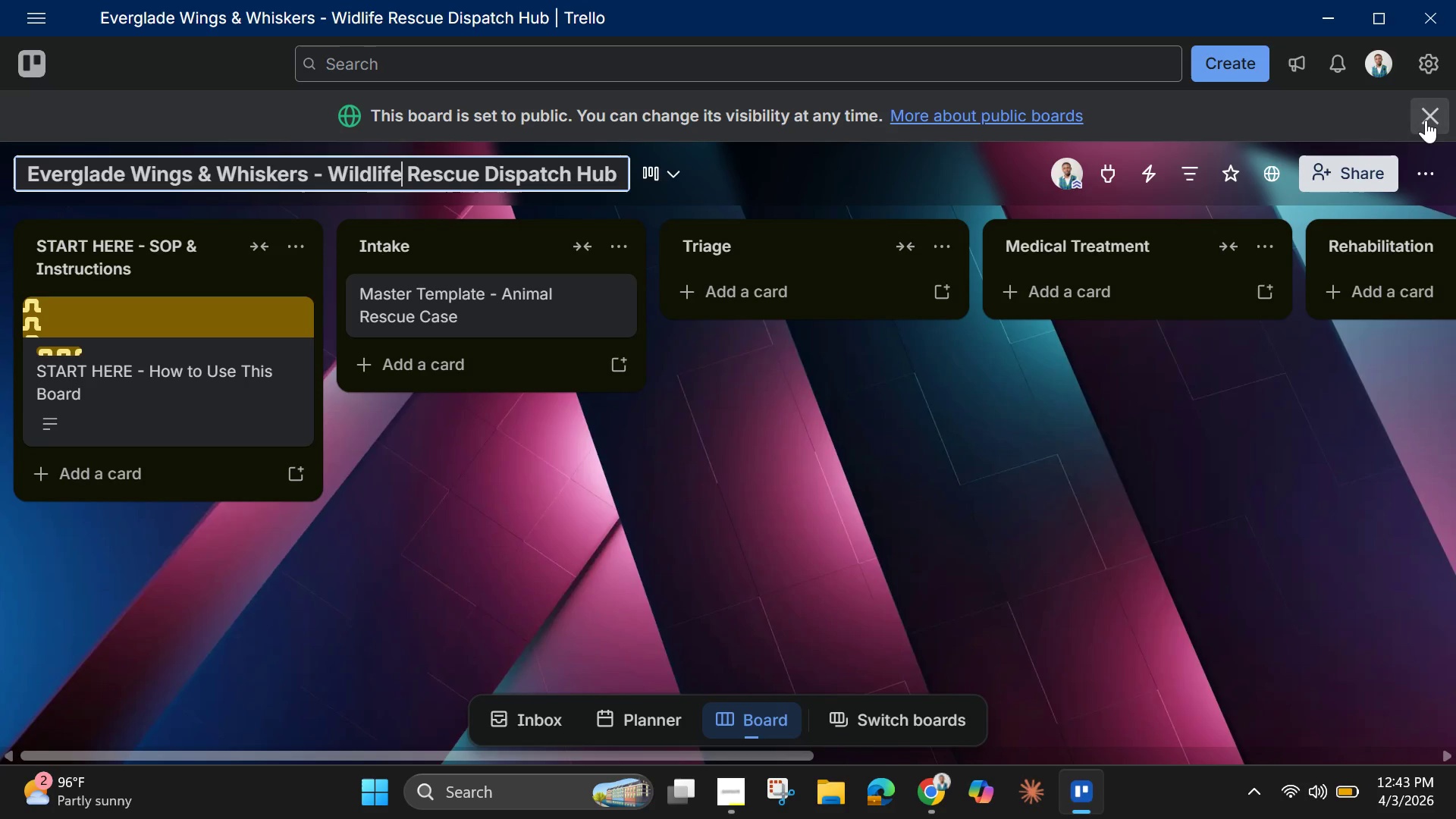 
wait(13.72)
 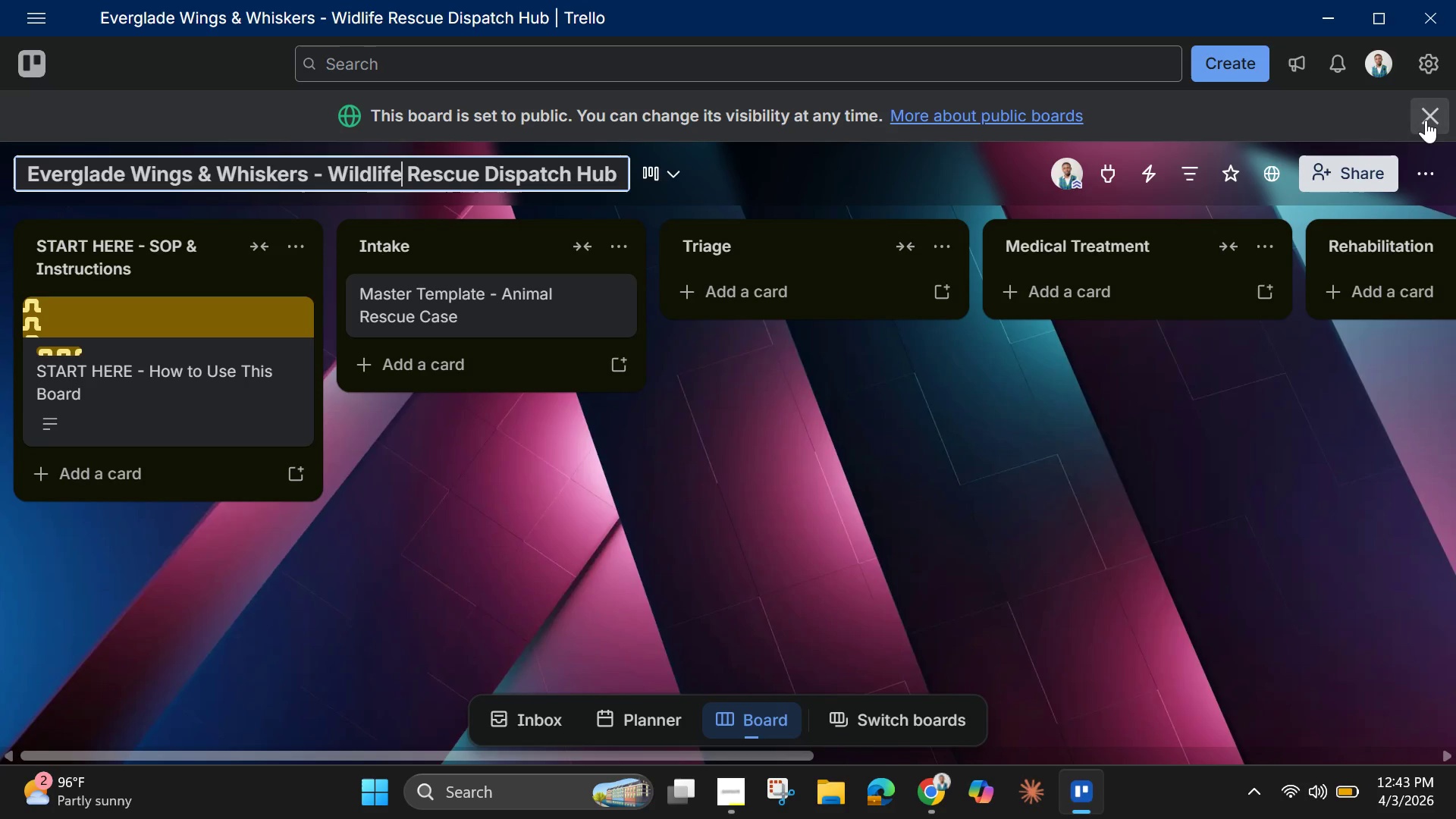 
left_click([1427, 115])
 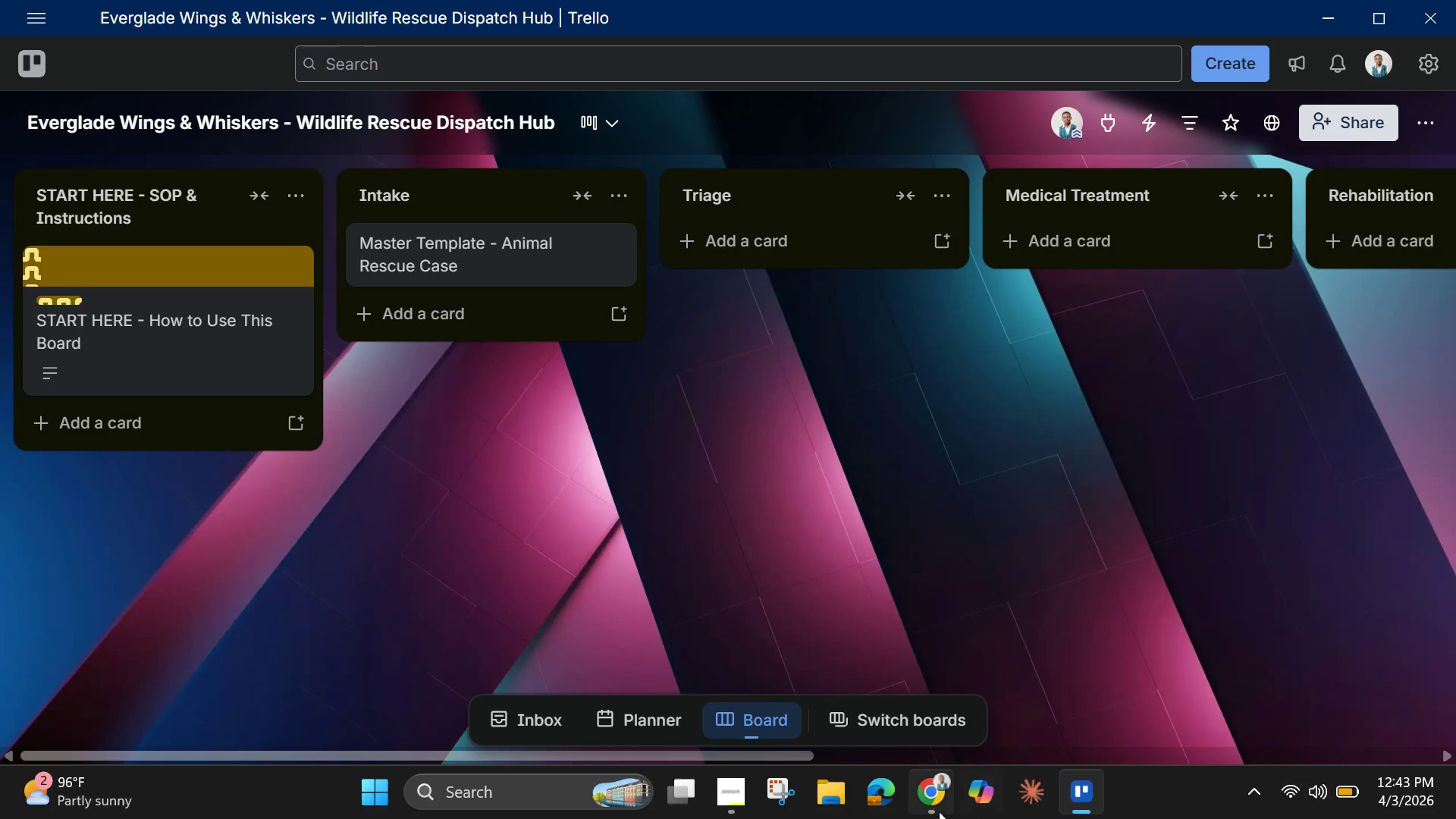 
left_click([927, 785])
 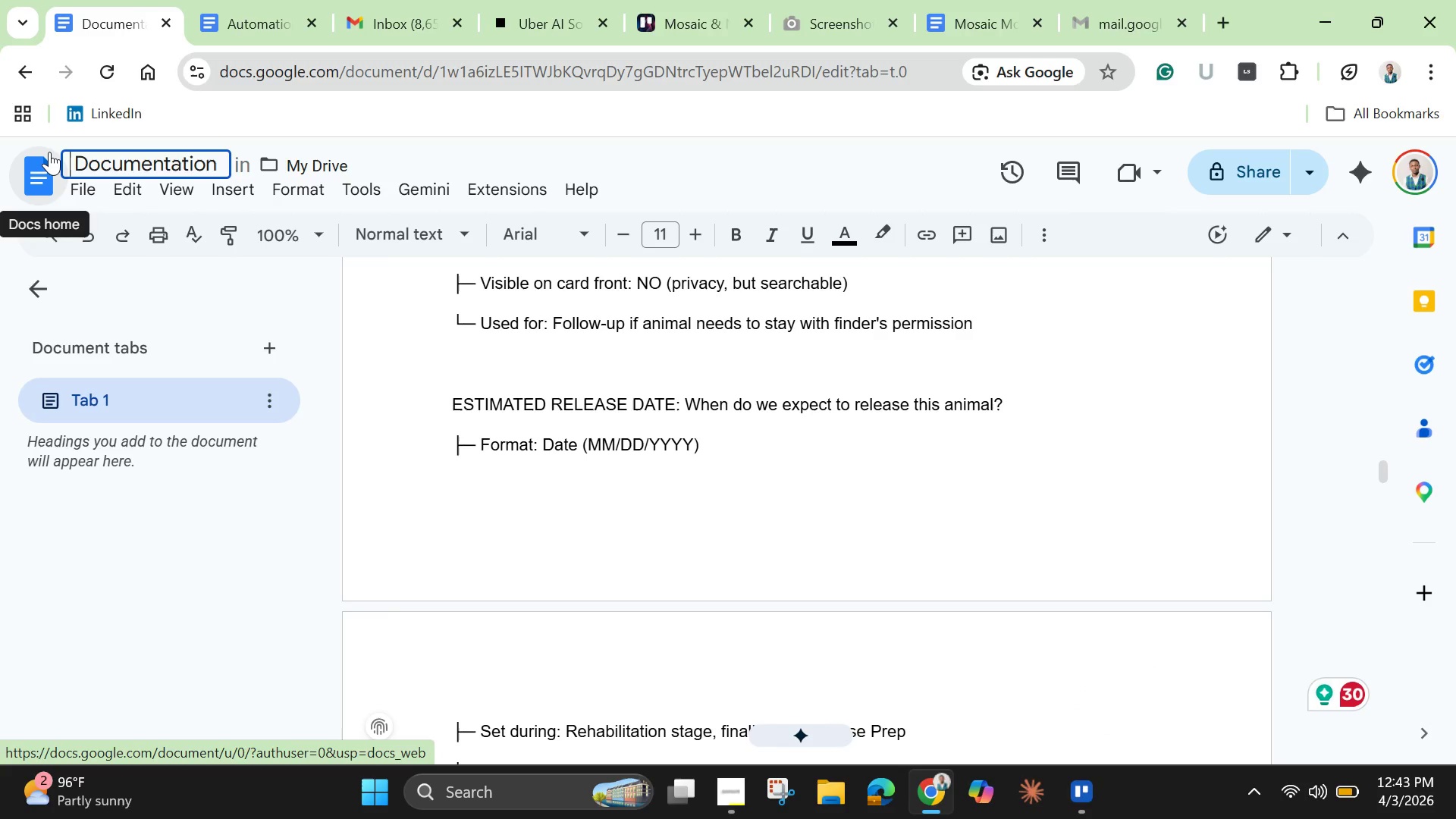 
key(Control+V)
 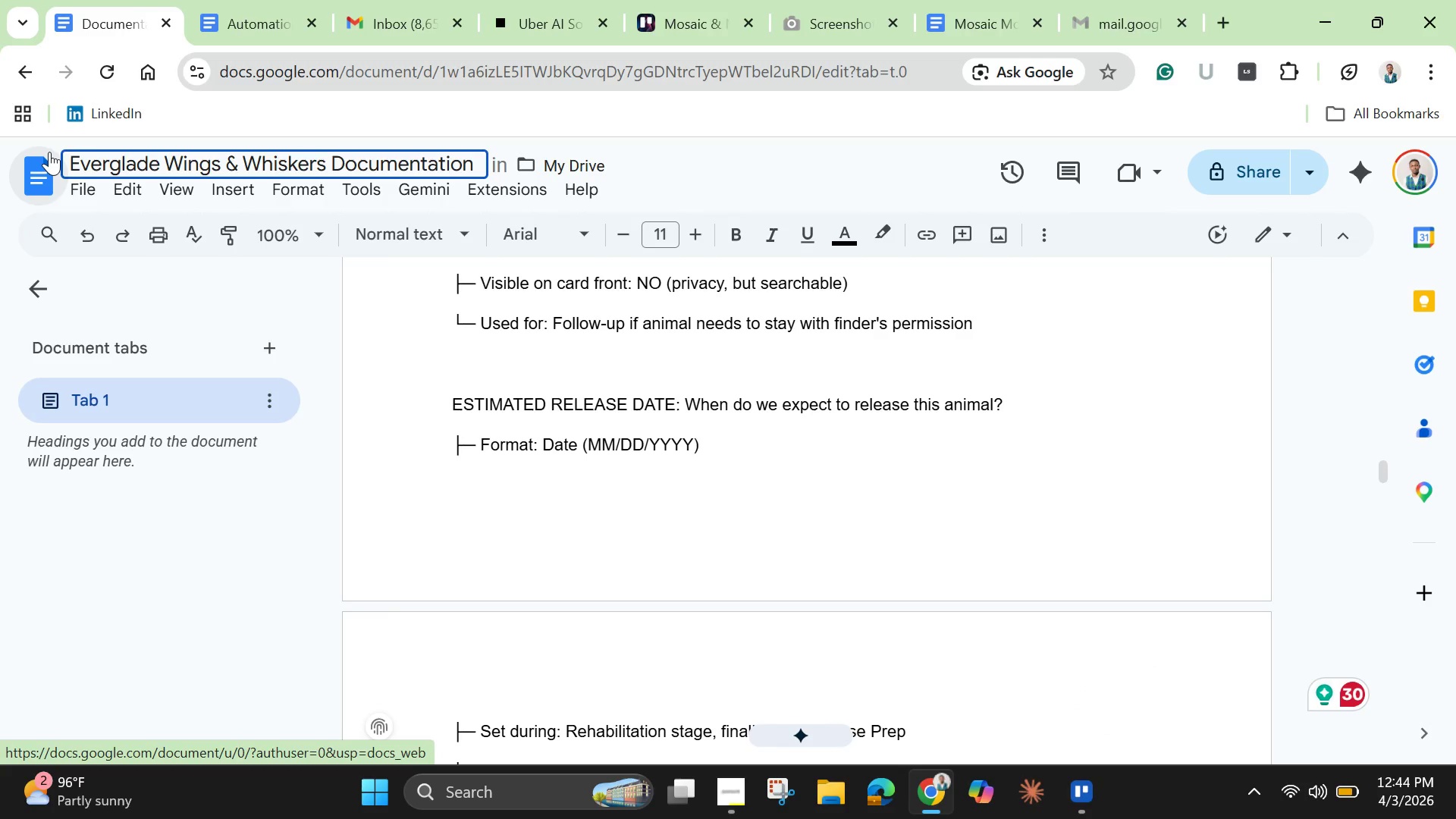 
key(Enter)
 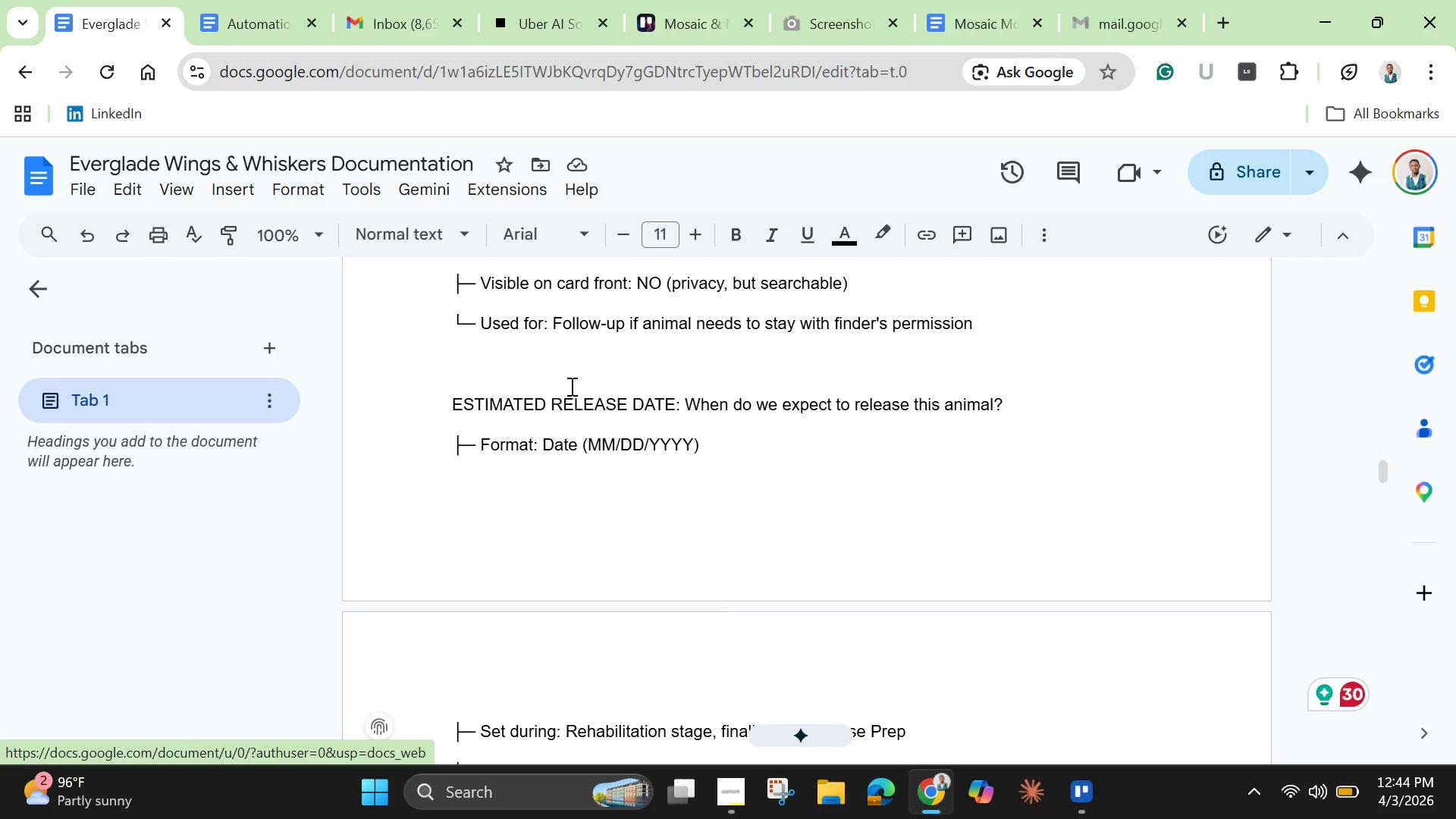 
scroll: coordinate [602, 400], scroll_direction: down, amount: 23.0
 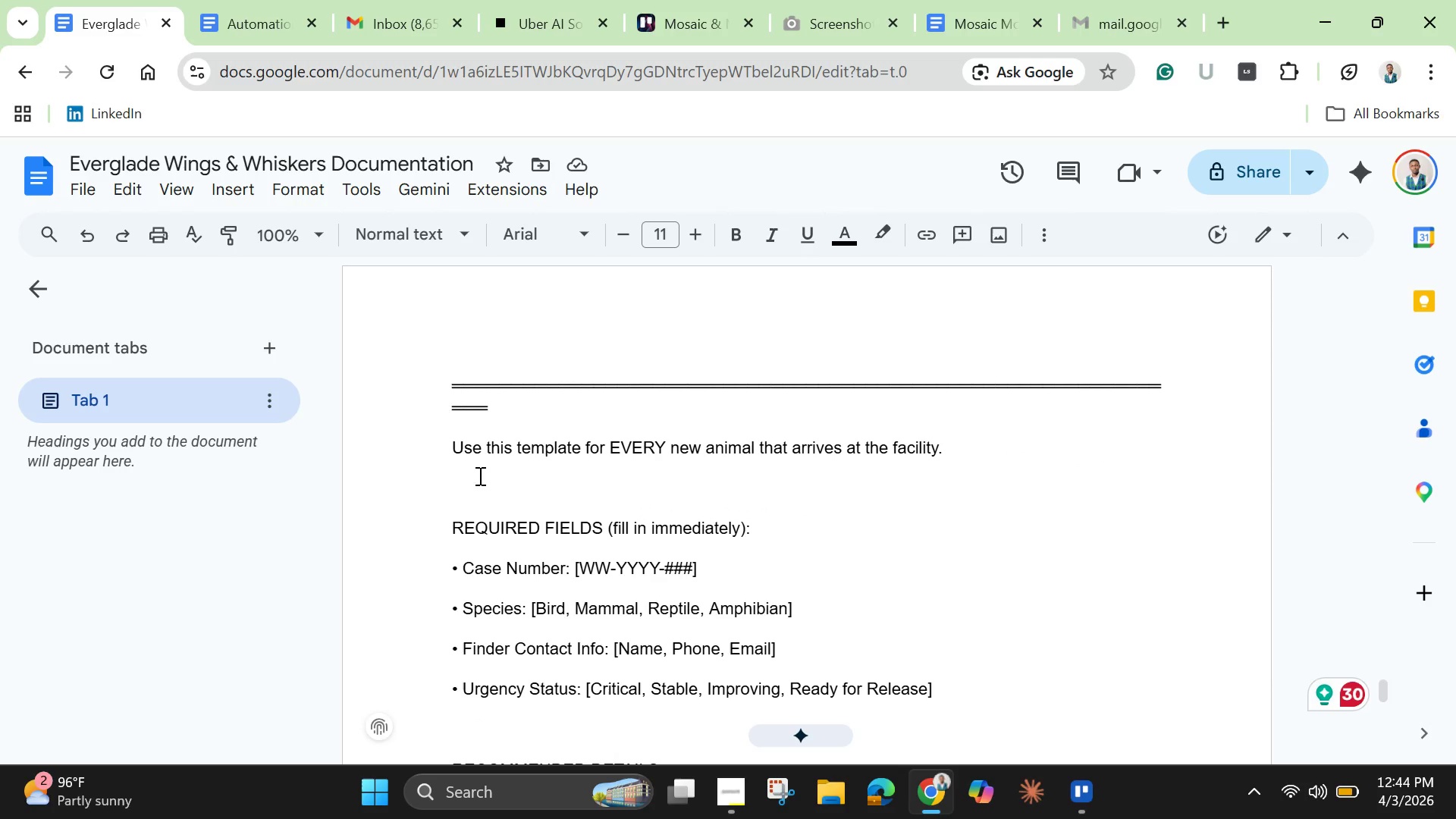 
left_click_drag(start_coordinate=[452, 448], to_coordinate=[979, 420])
 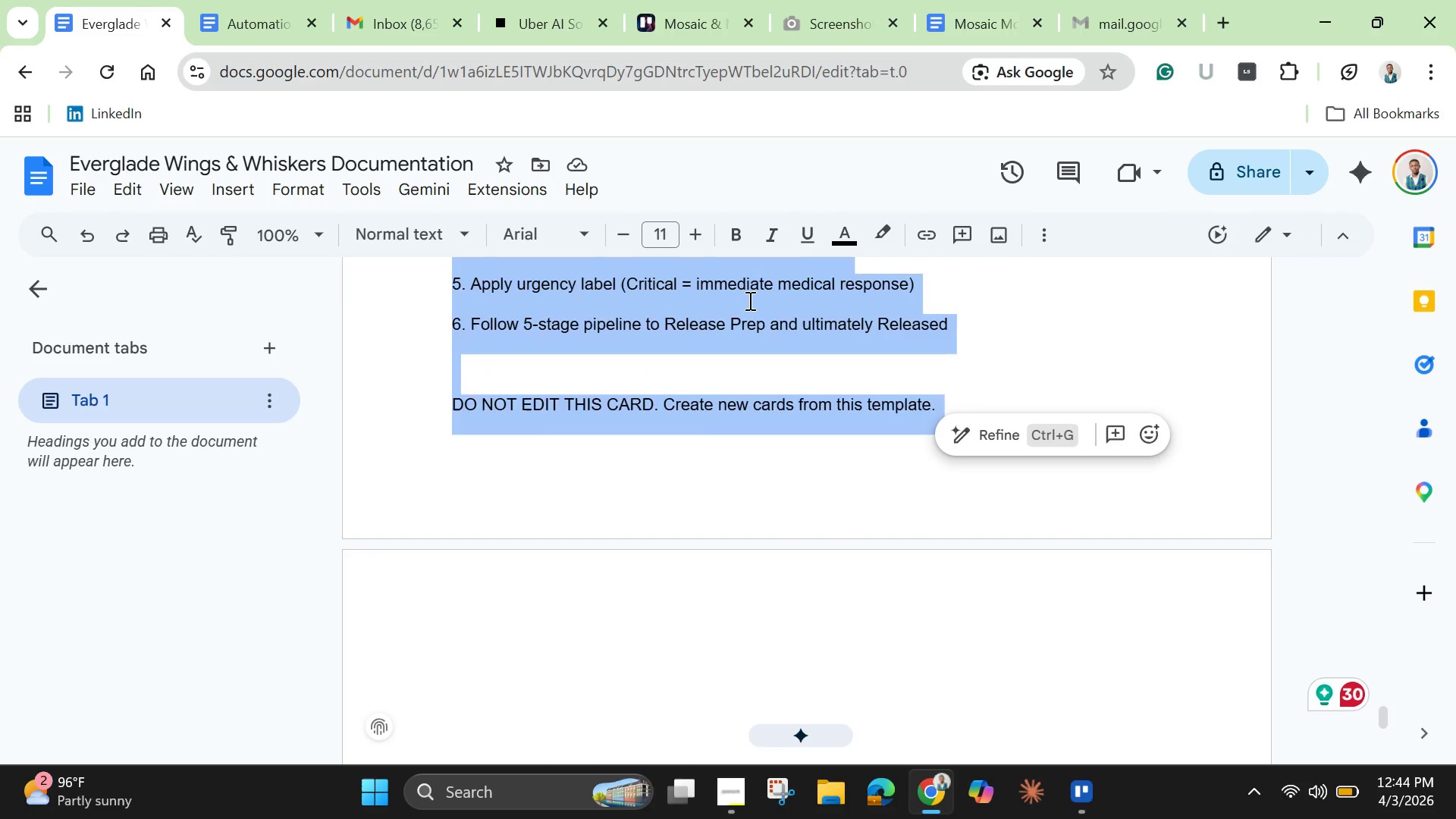 
right_click([748, 300])
 